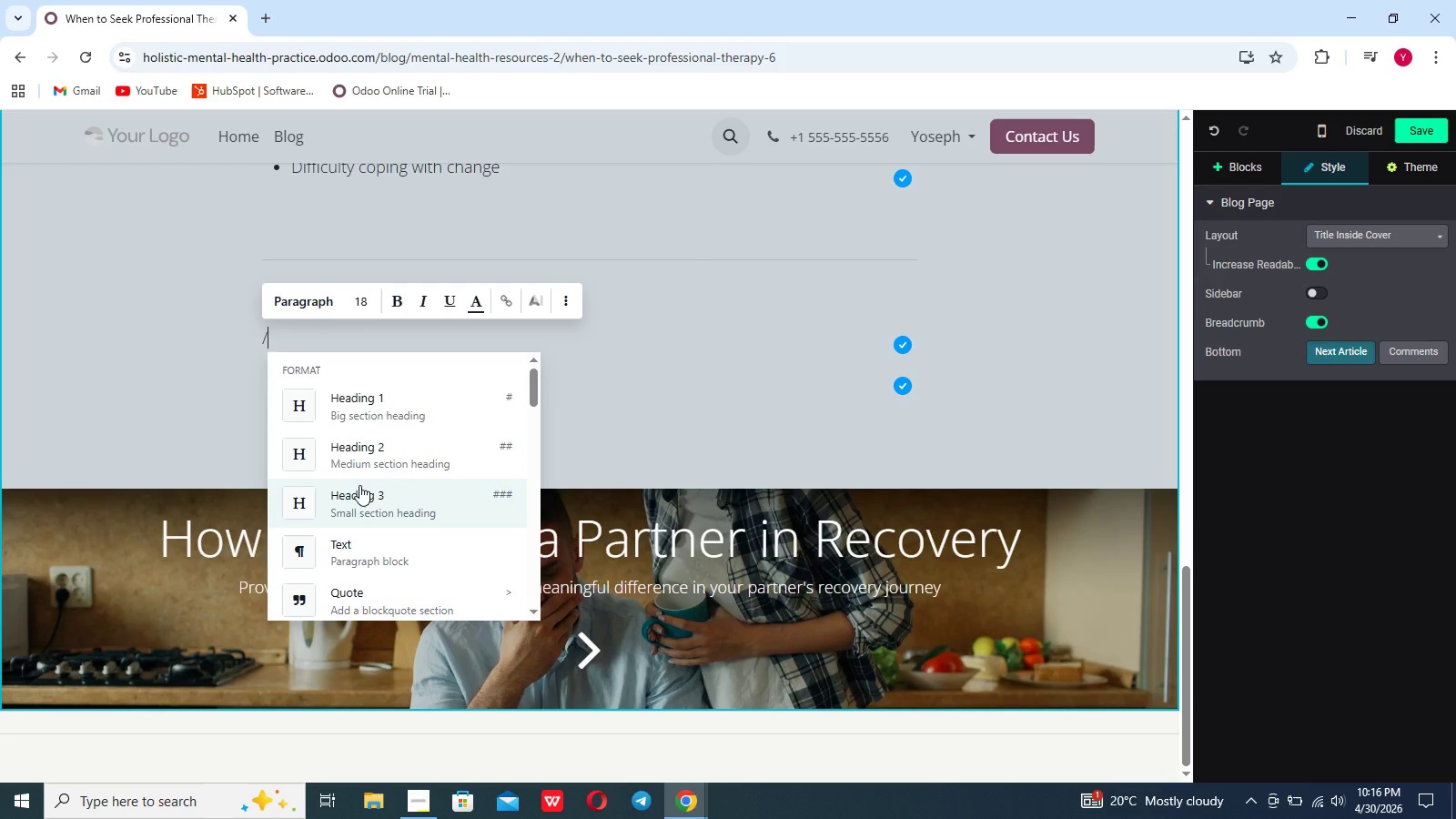 
left_click([359, 485])
 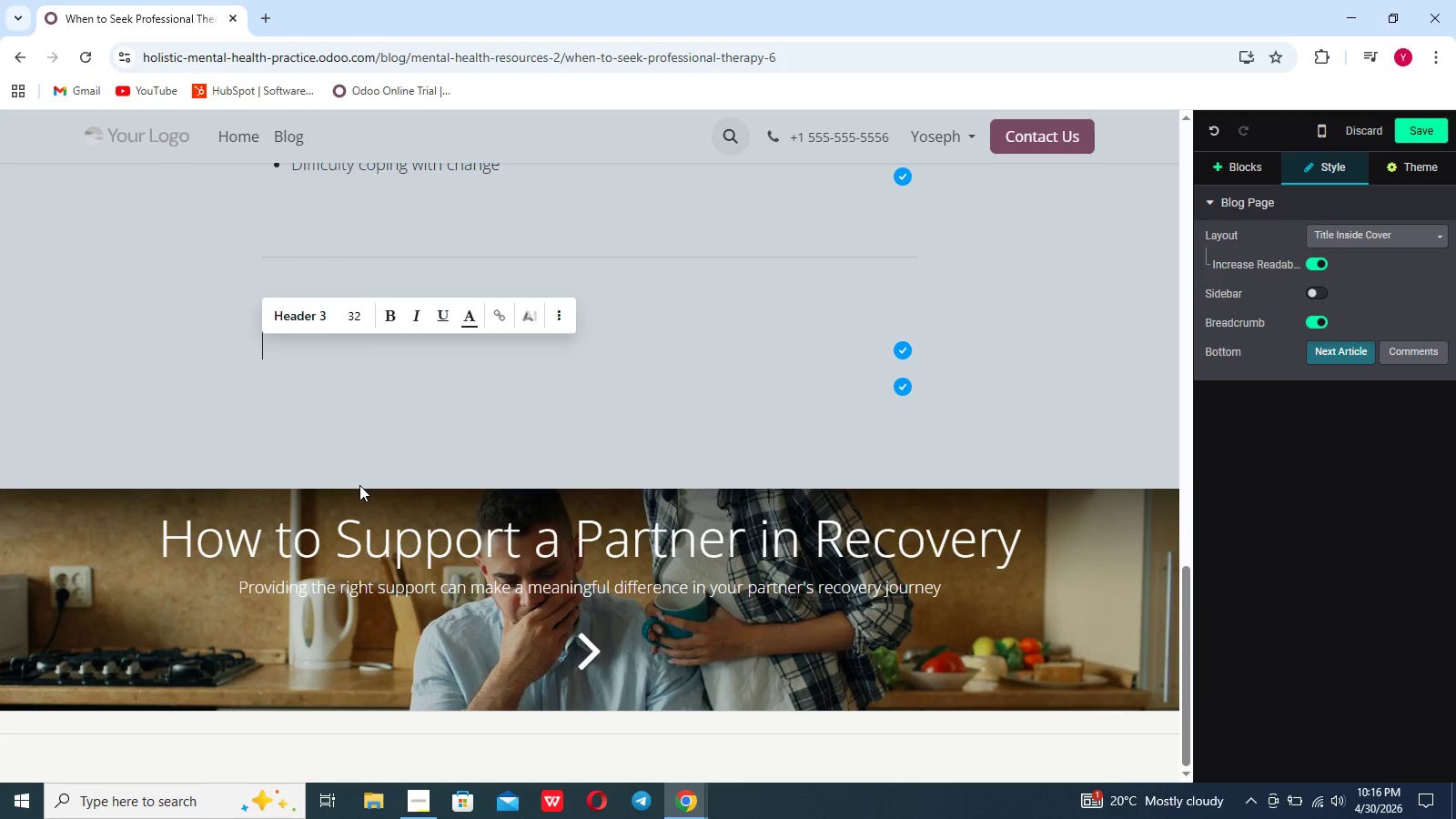 
type(Benefit of Therapy)
 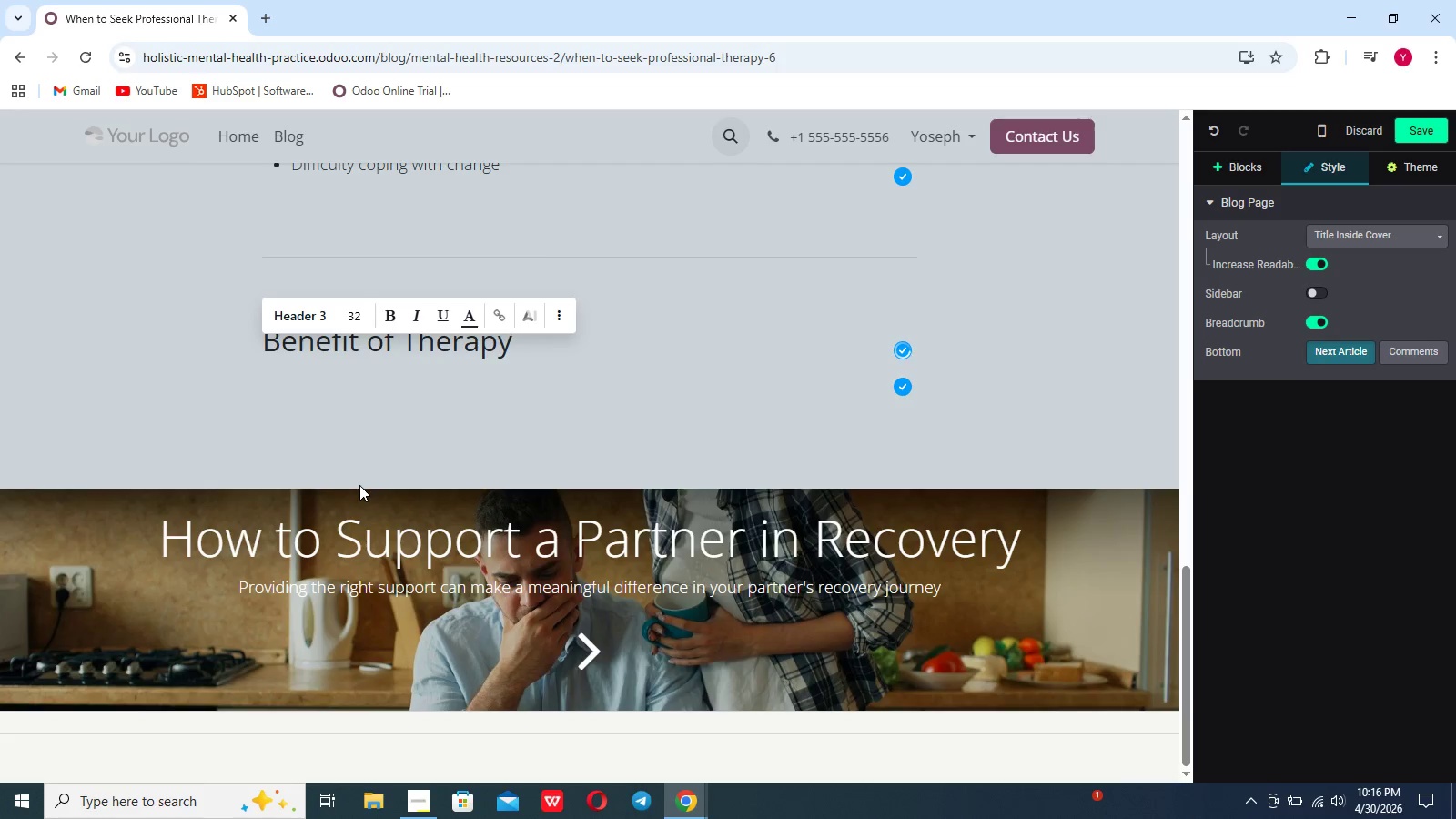 
key(Shift+T)
 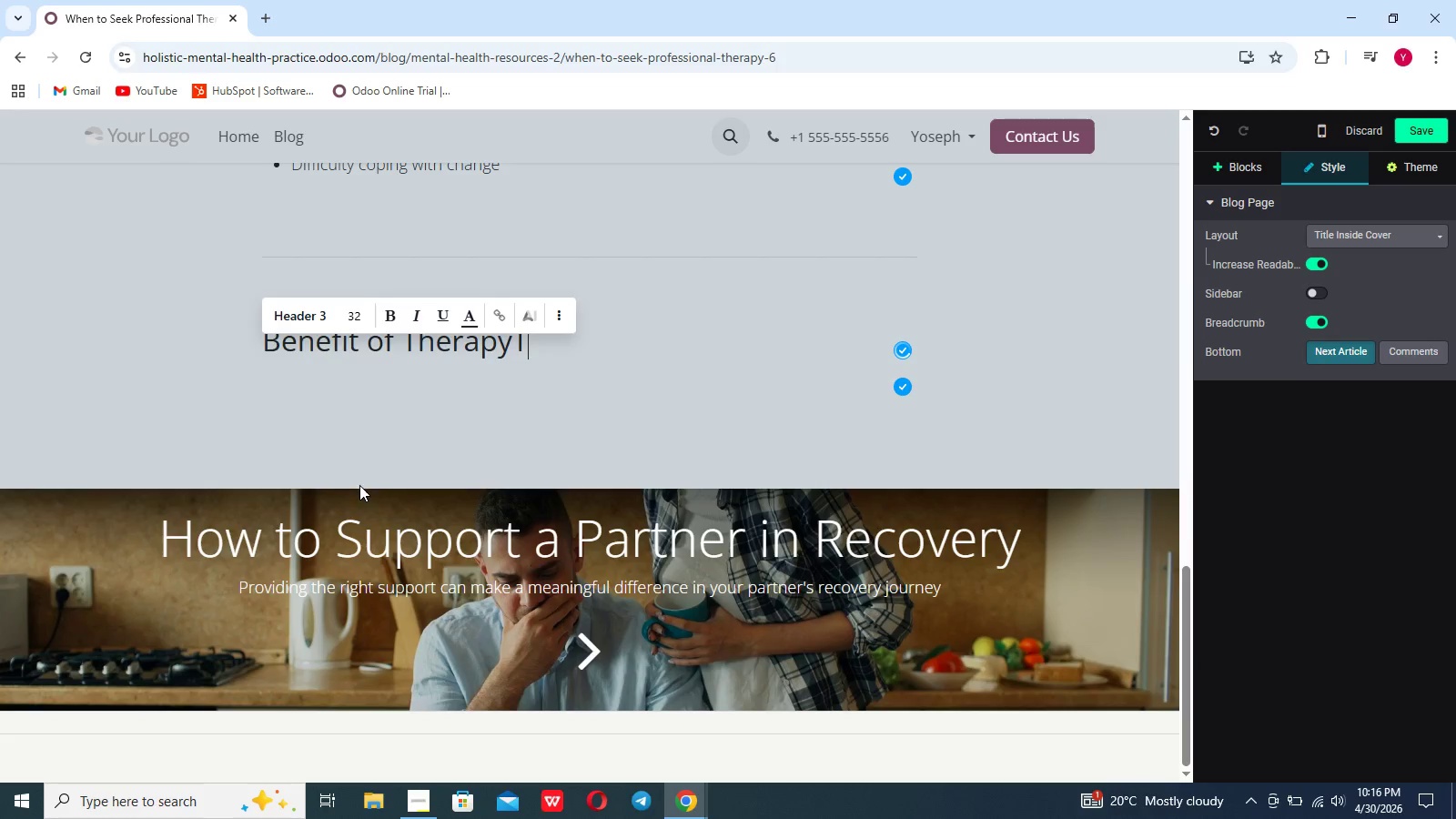 
scroll: coordinate [359, 485], scroll_direction: up, amount: 1.0
 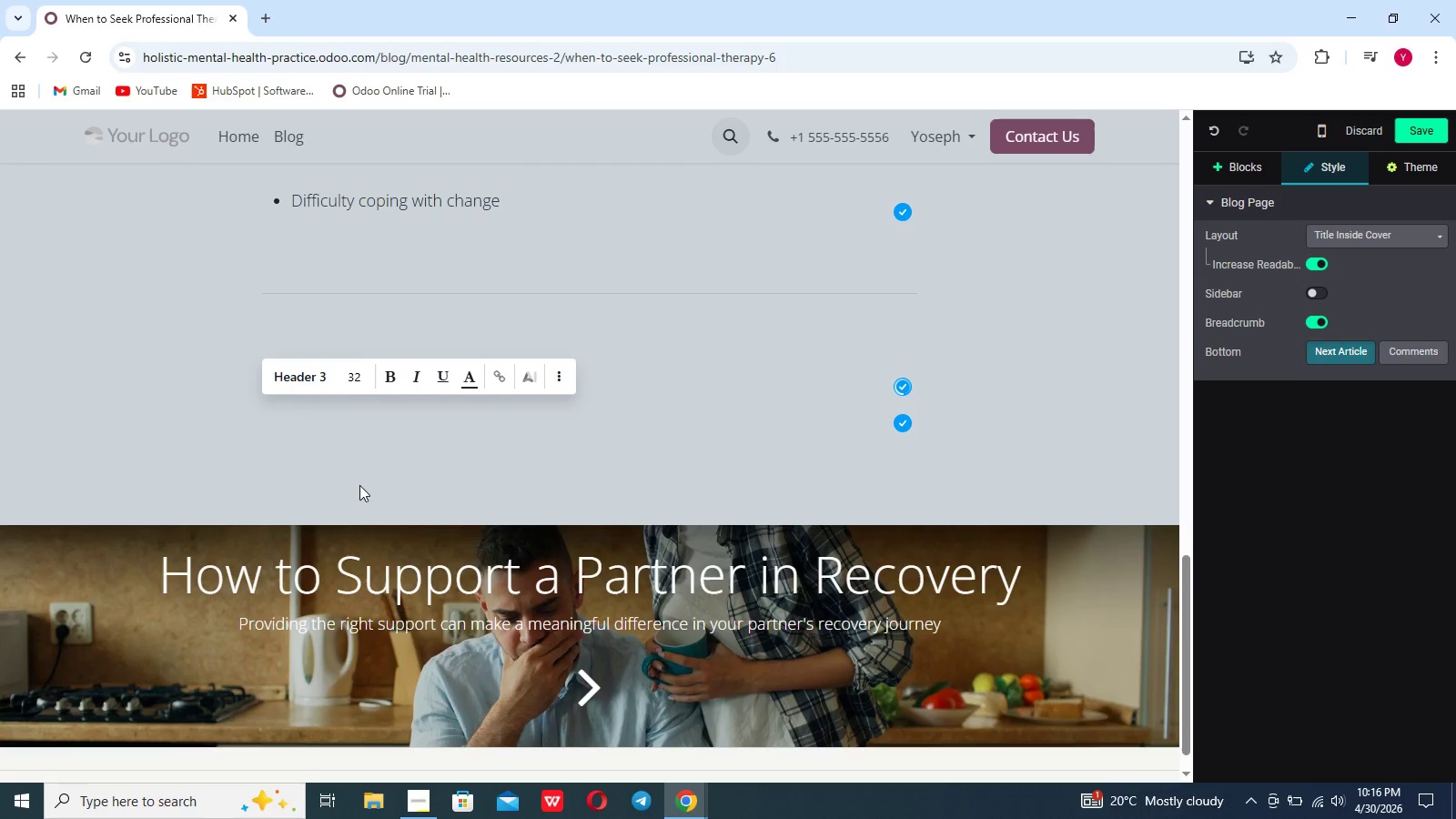 
key(H)
 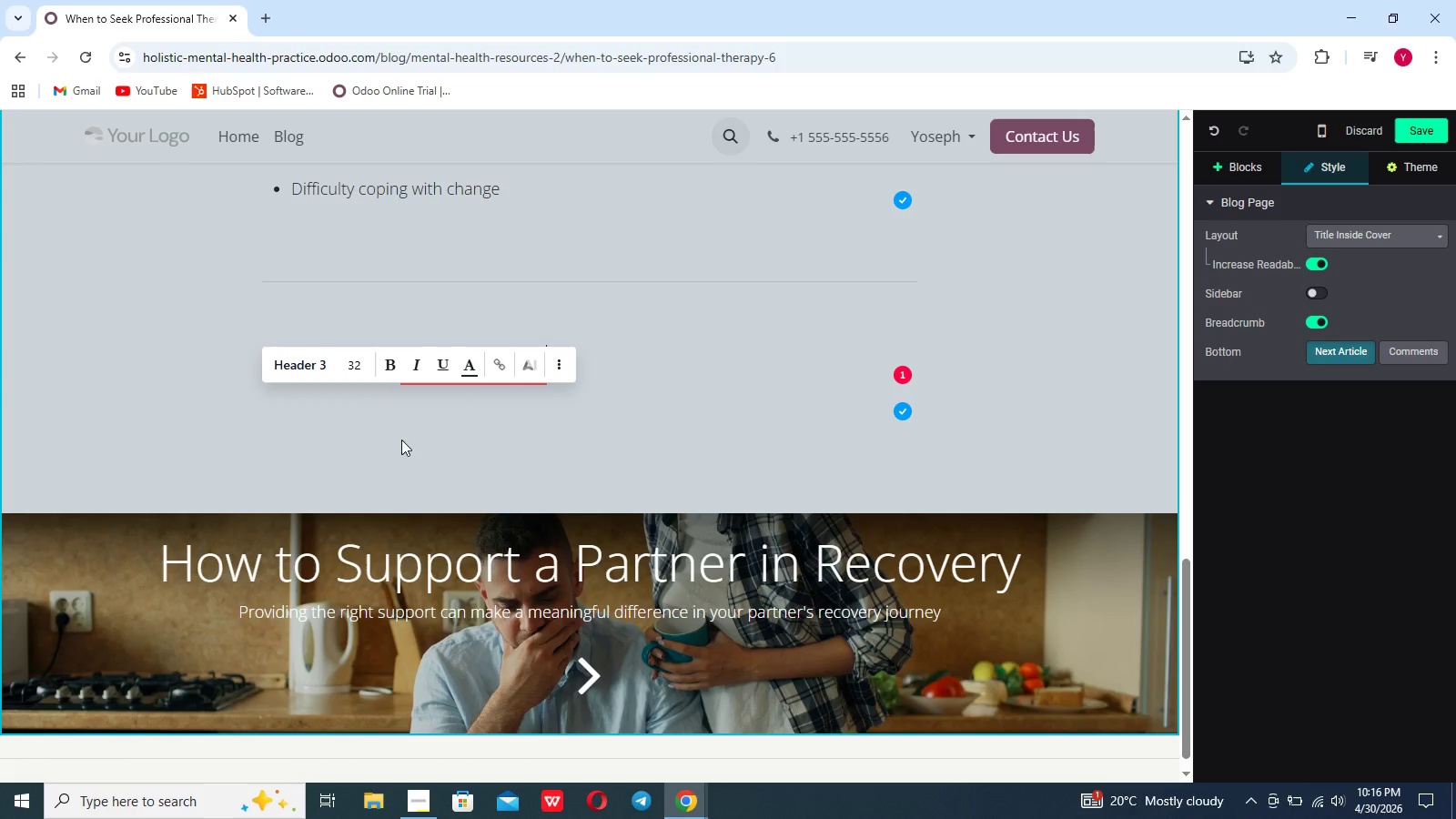 
scroll: coordinate [359, 485], scroll_direction: none, amount: 0.0
 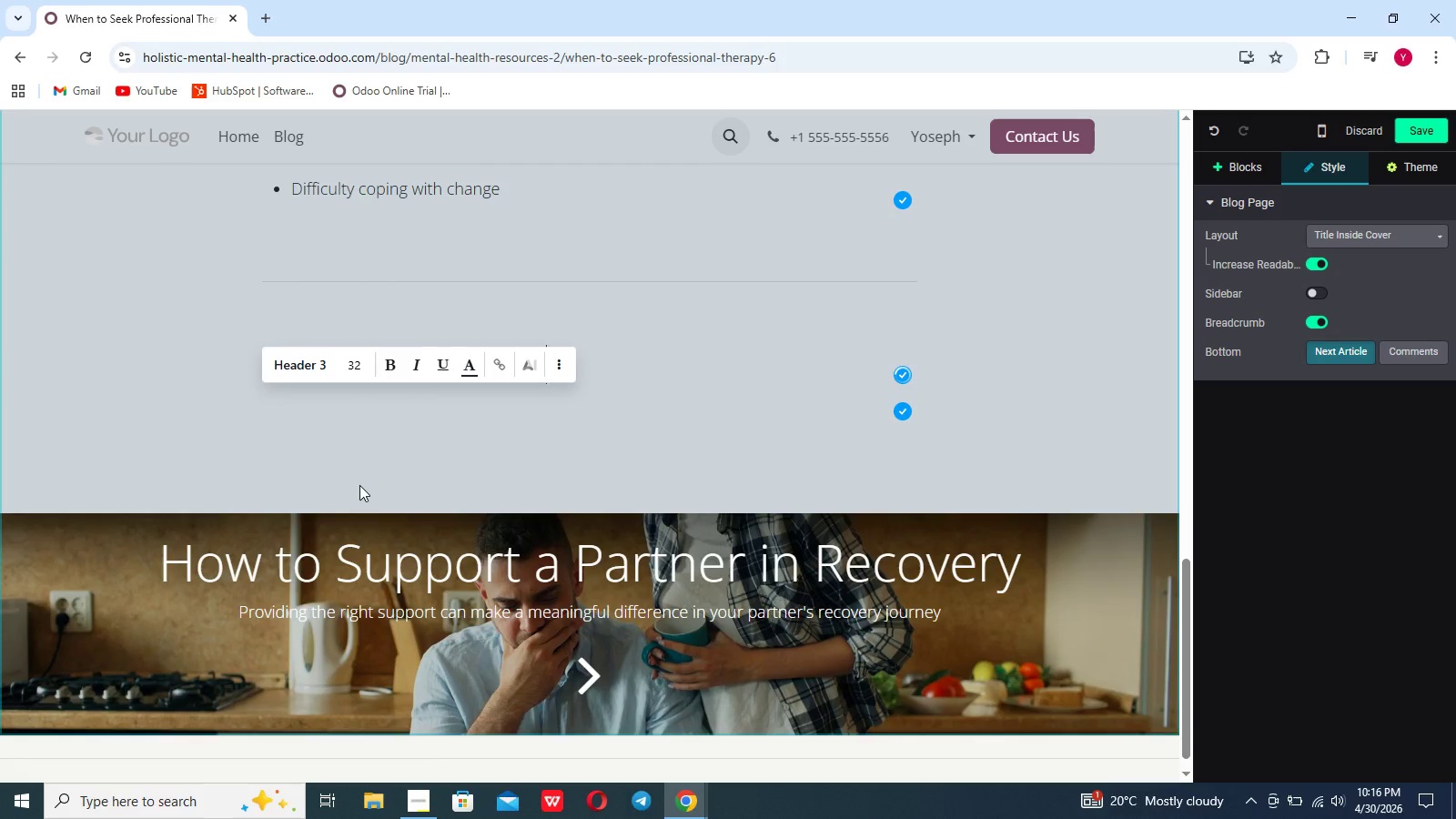 
left_click([453, 410])
 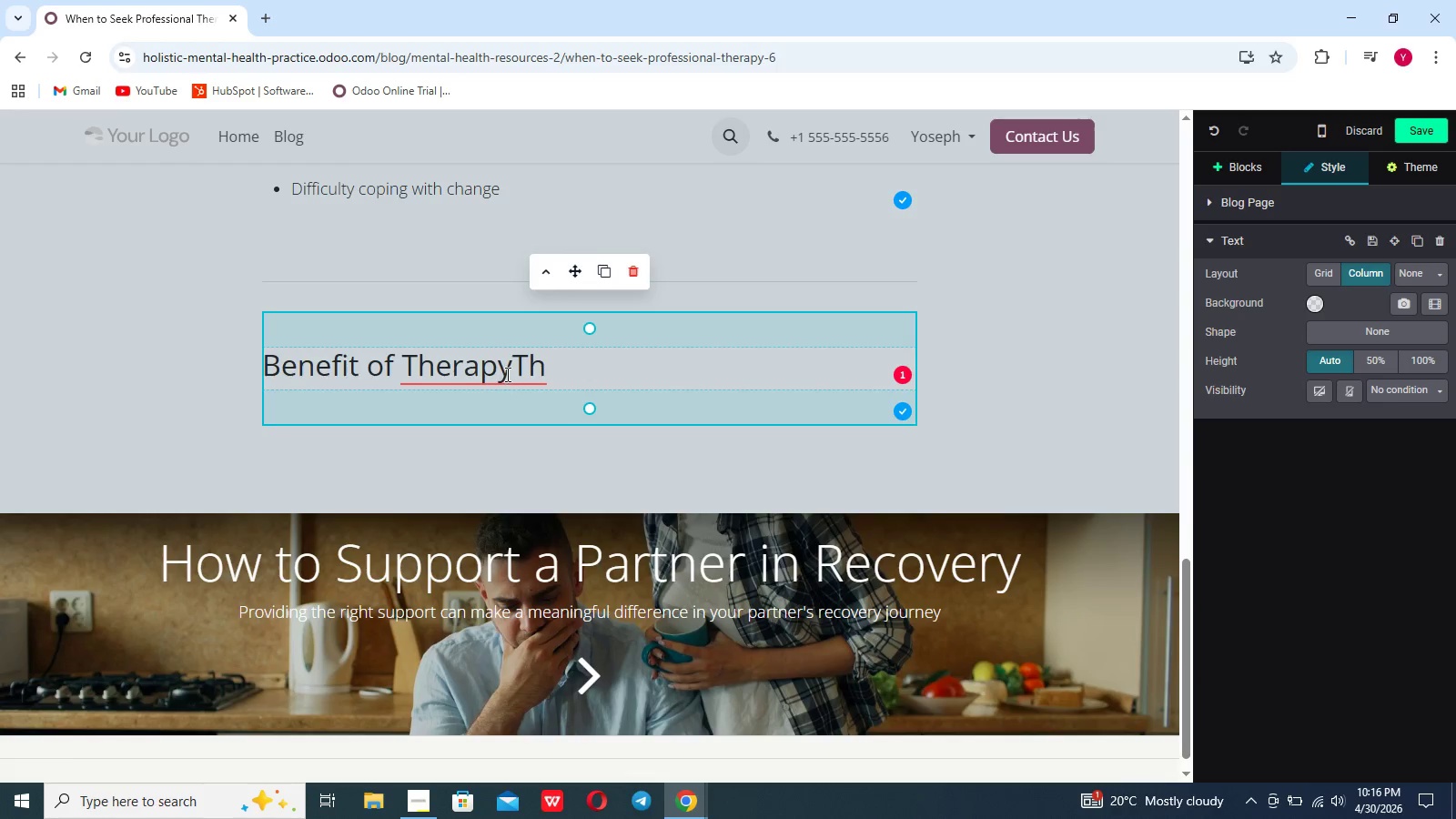 
left_click([507, 374])
 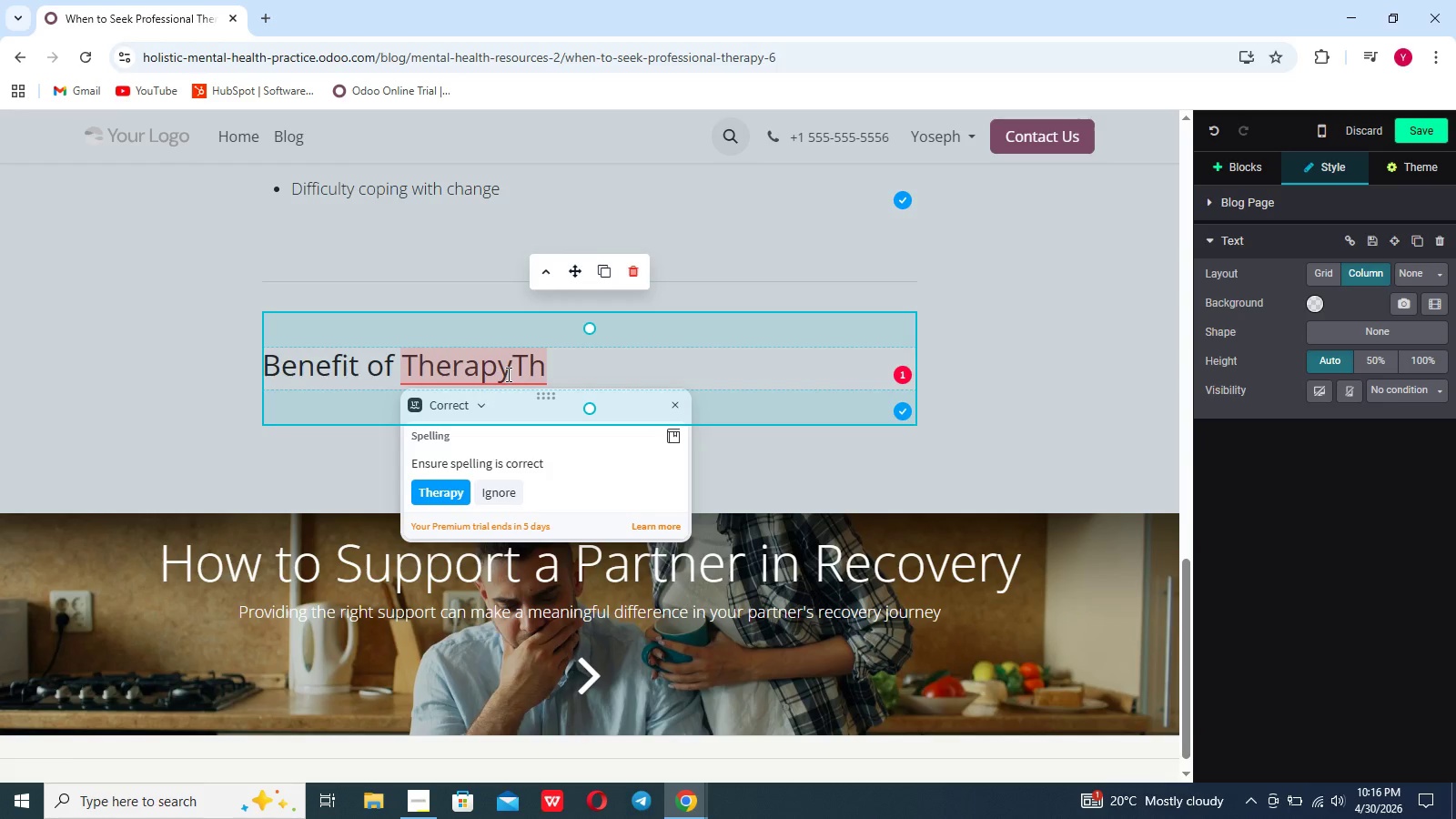 
key(Enter)
 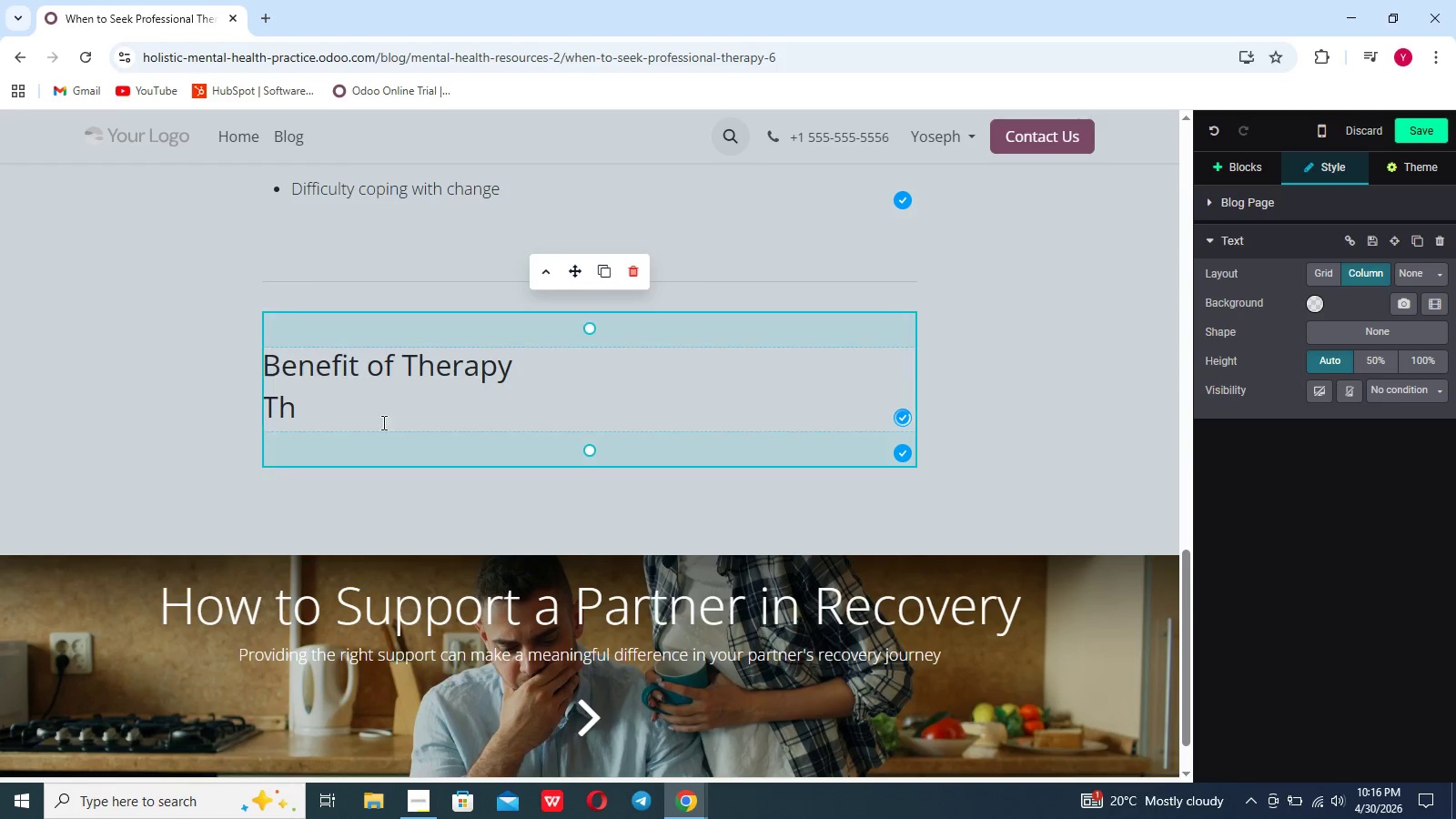 
left_click_drag(start_coordinate=[307, 418], to_coordinate=[242, 413])
 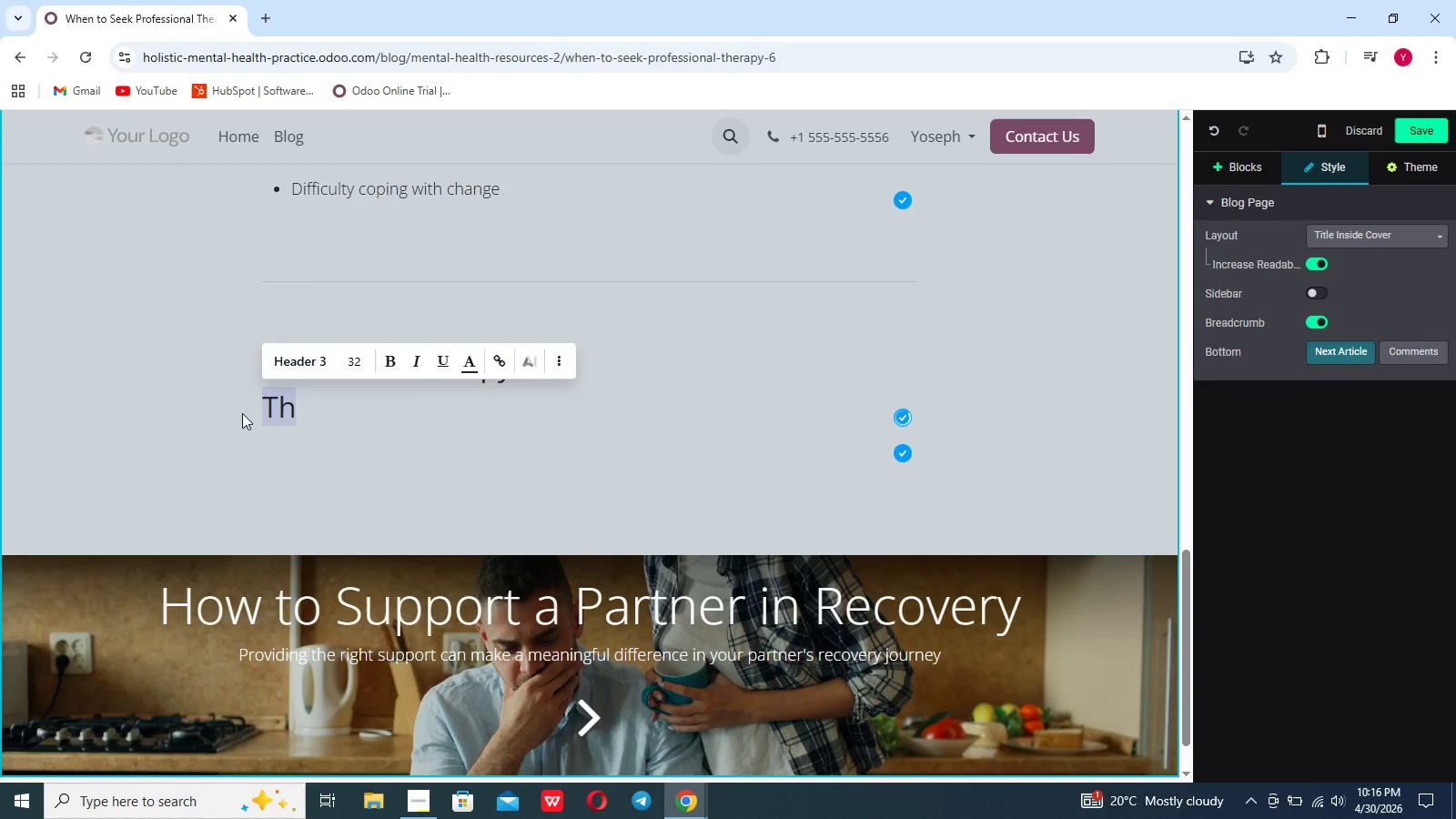 
key(Backspace)
 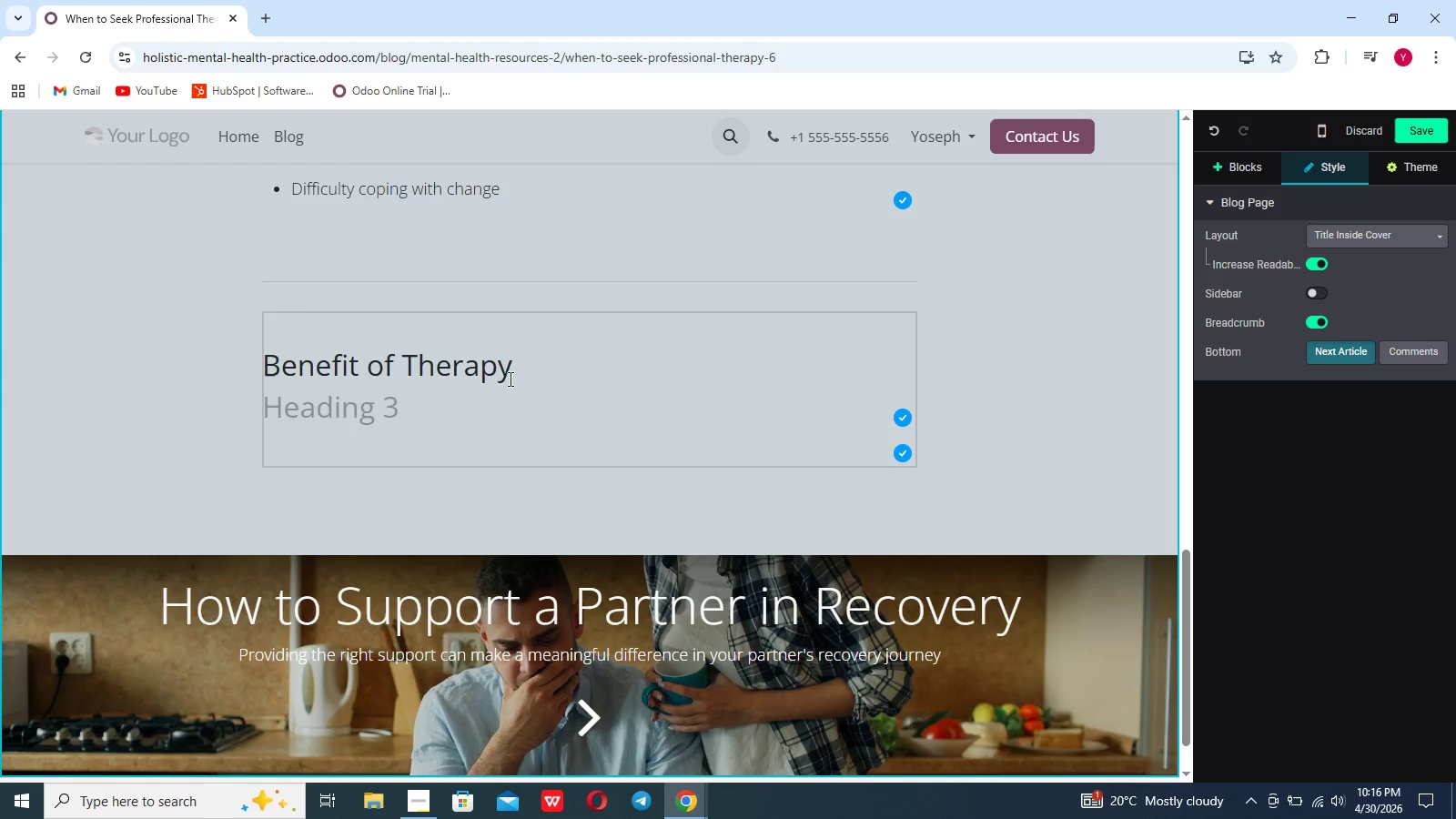 
left_click_drag(start_coordinate=[520, 373], to_coordinate=[520, 369])
 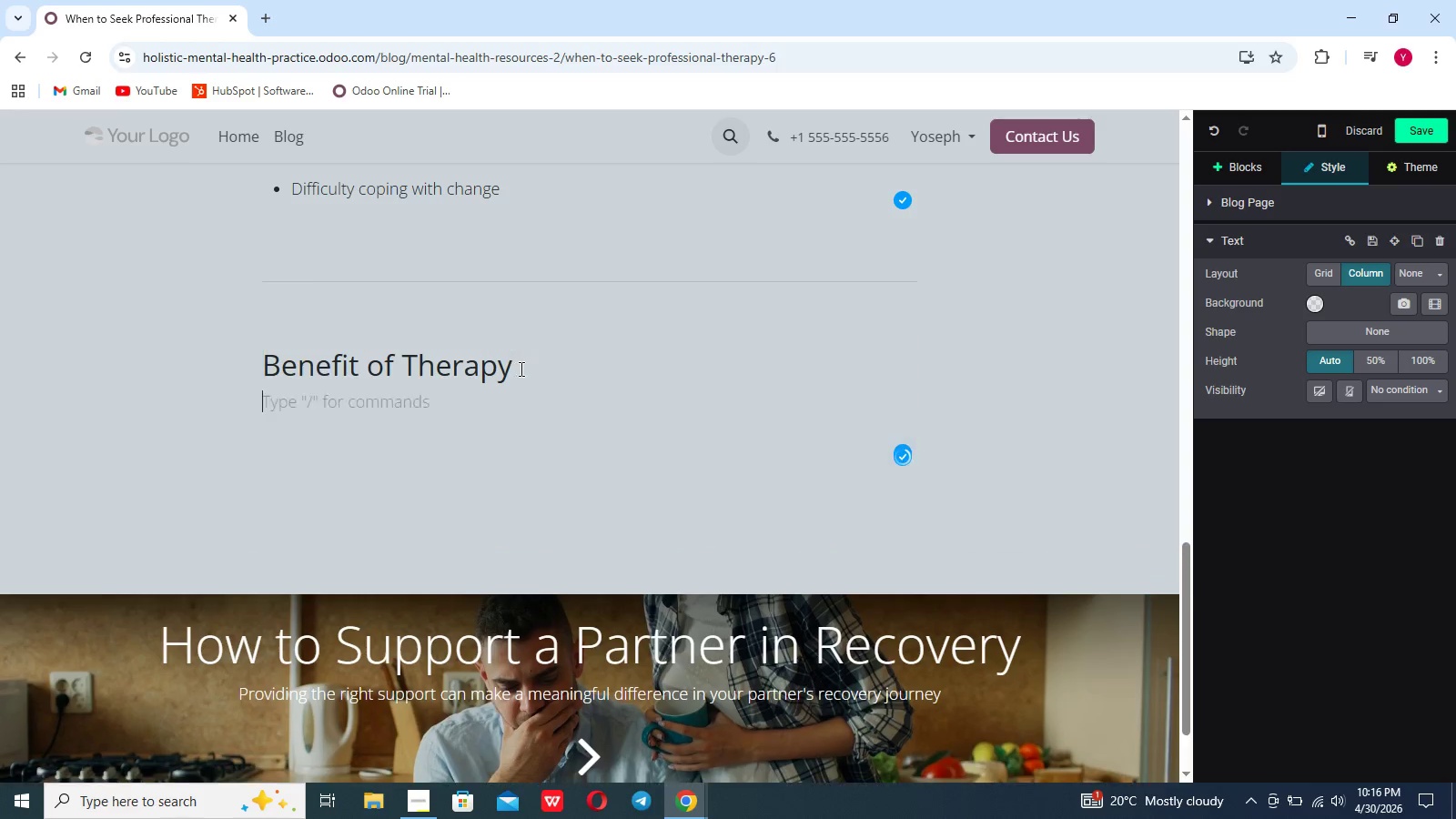 
key(Enter)
 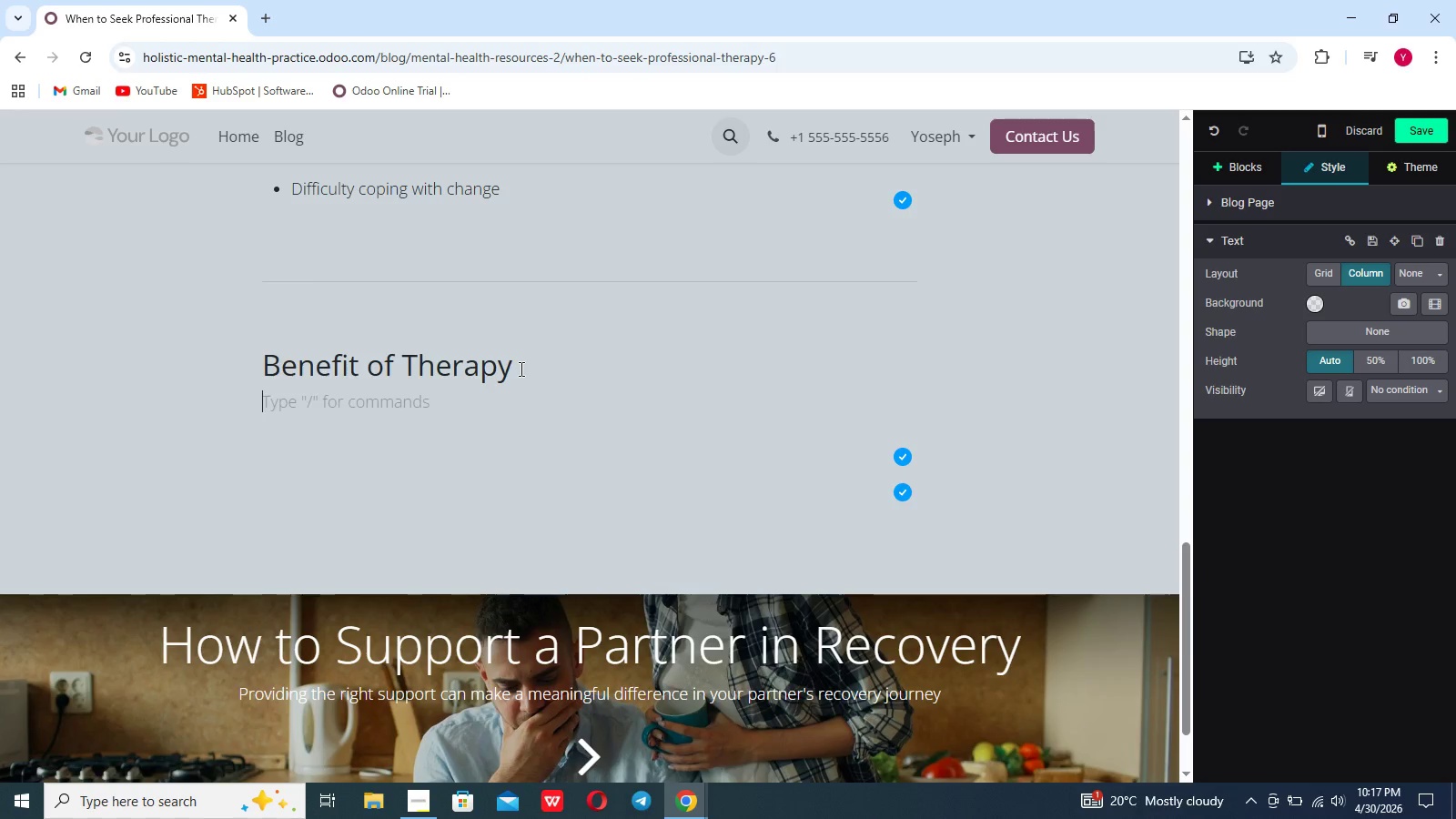 
type(Teht)
key(Backspace)
key(Backspace)
type(herapy)
 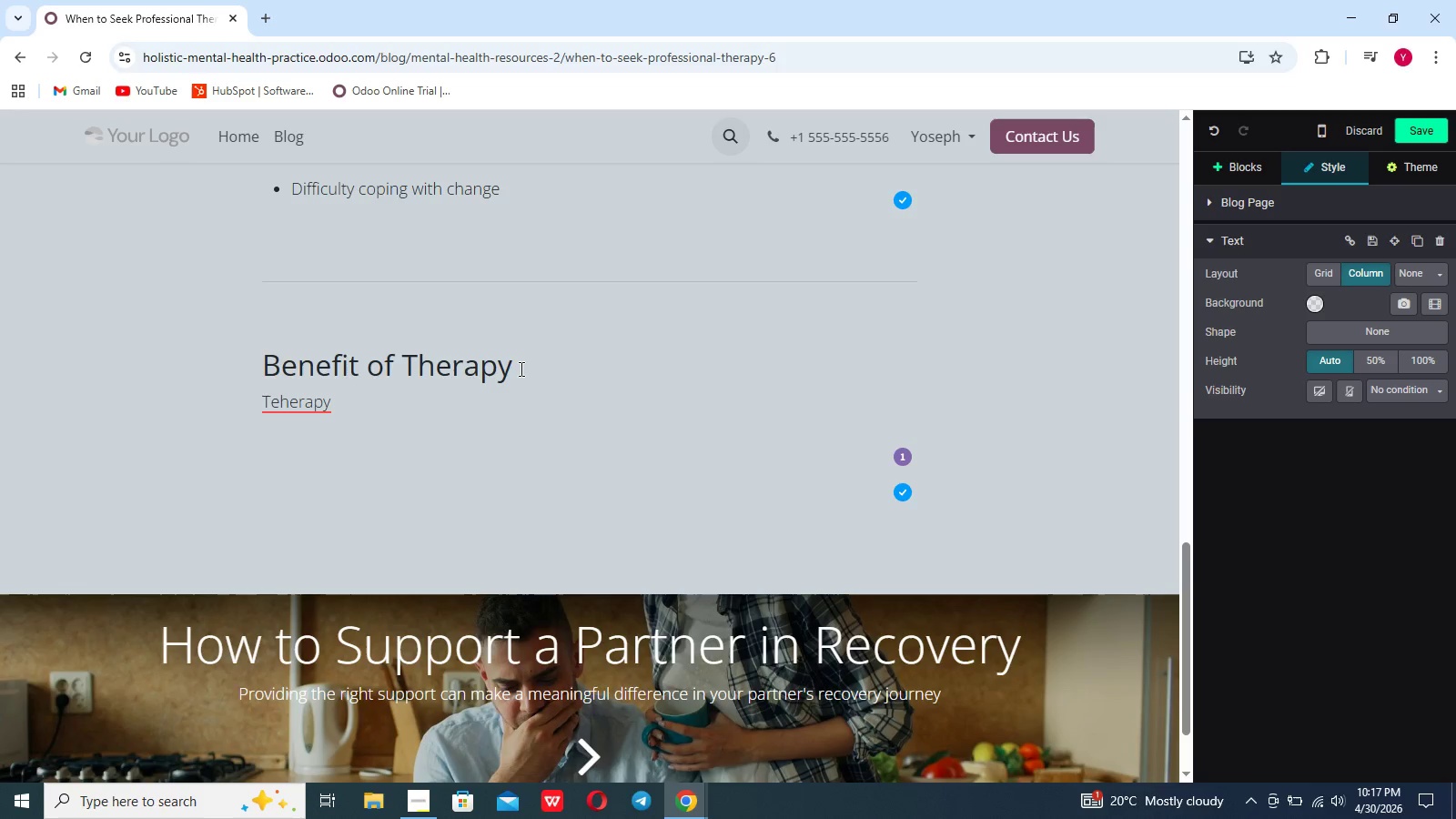 
key(ArrowLeft)
 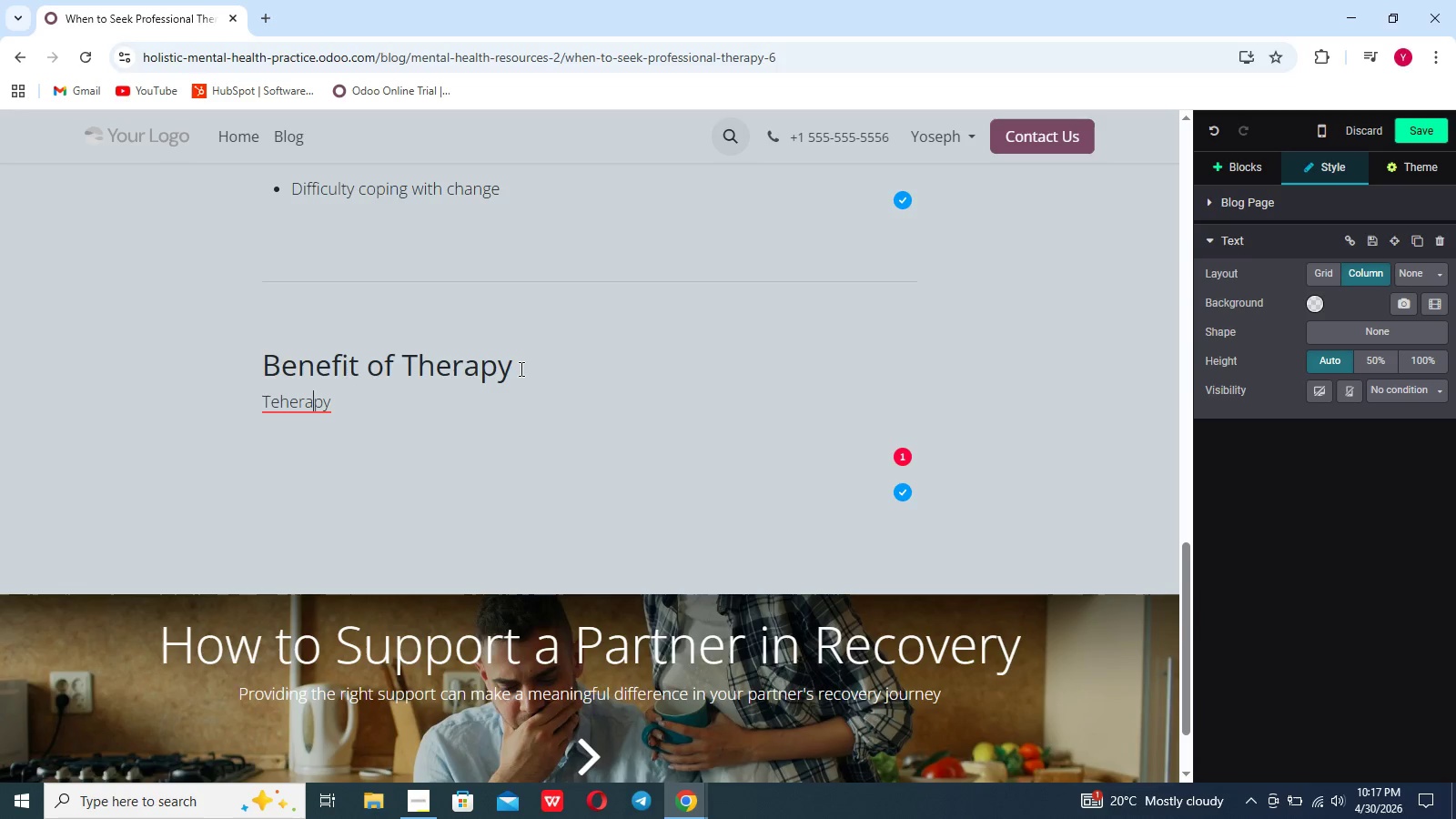 
key(ArrowLeft)
 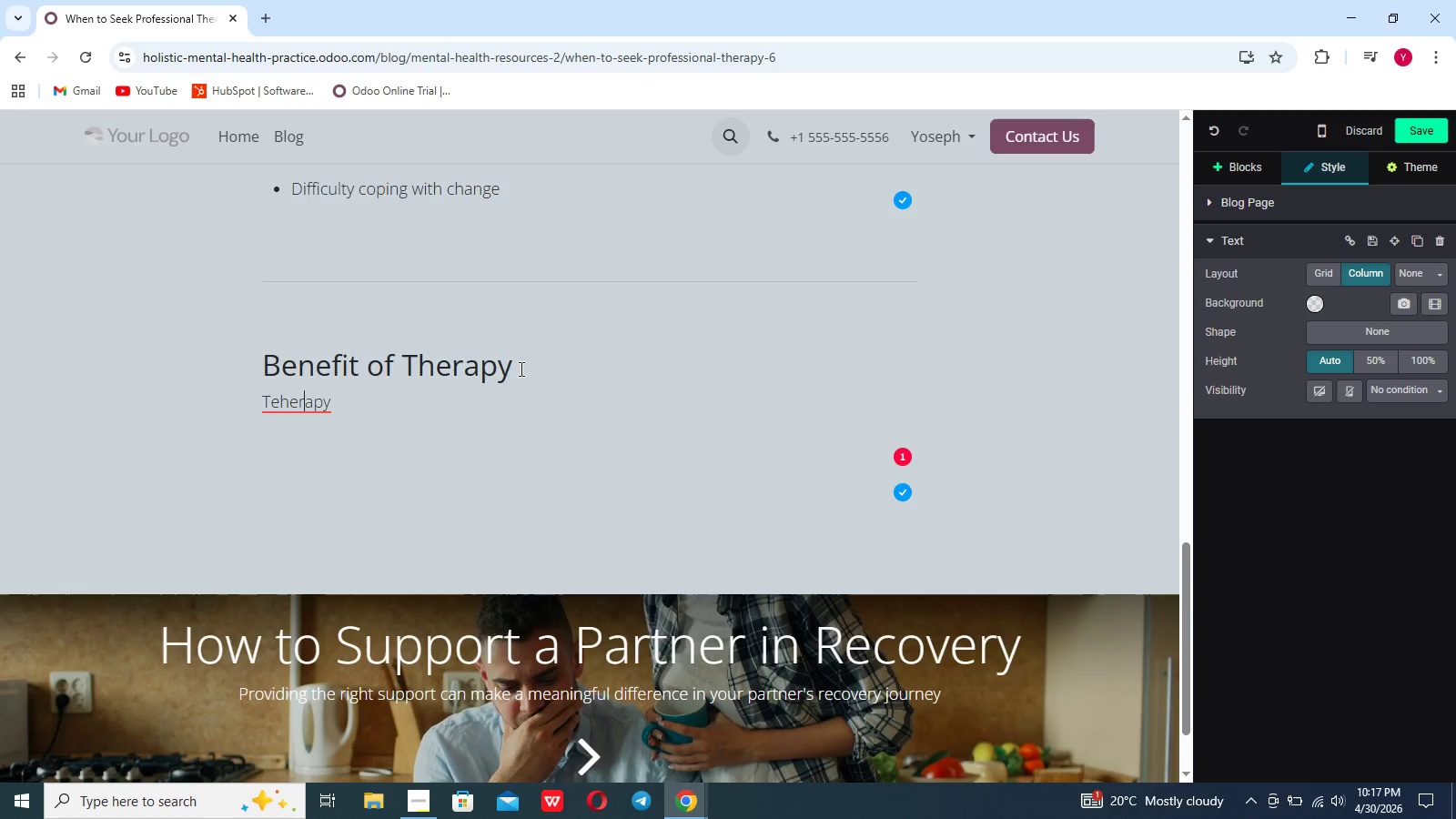 
key(ArrowLeft)
 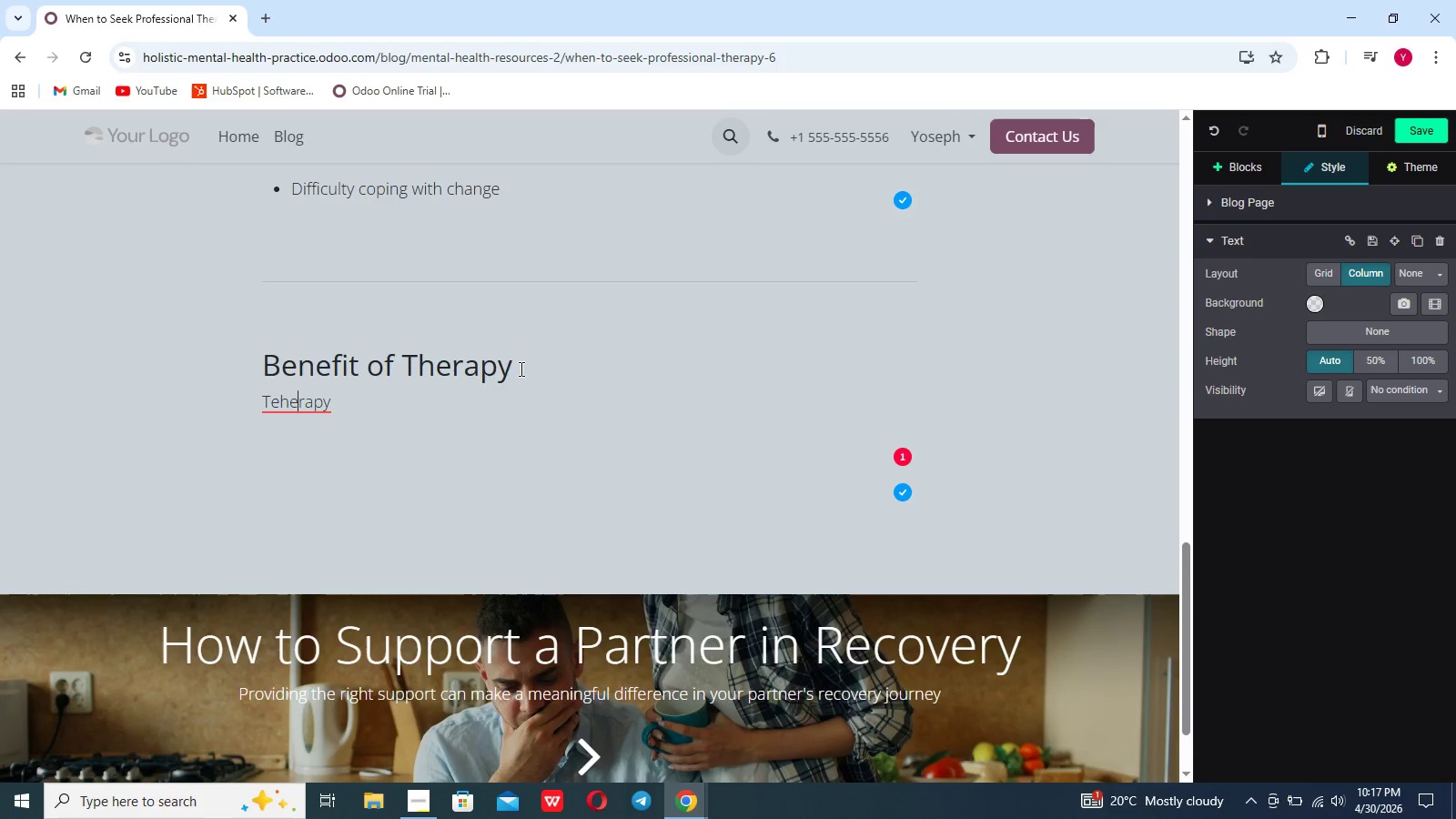 
key(ArrowLeft)
 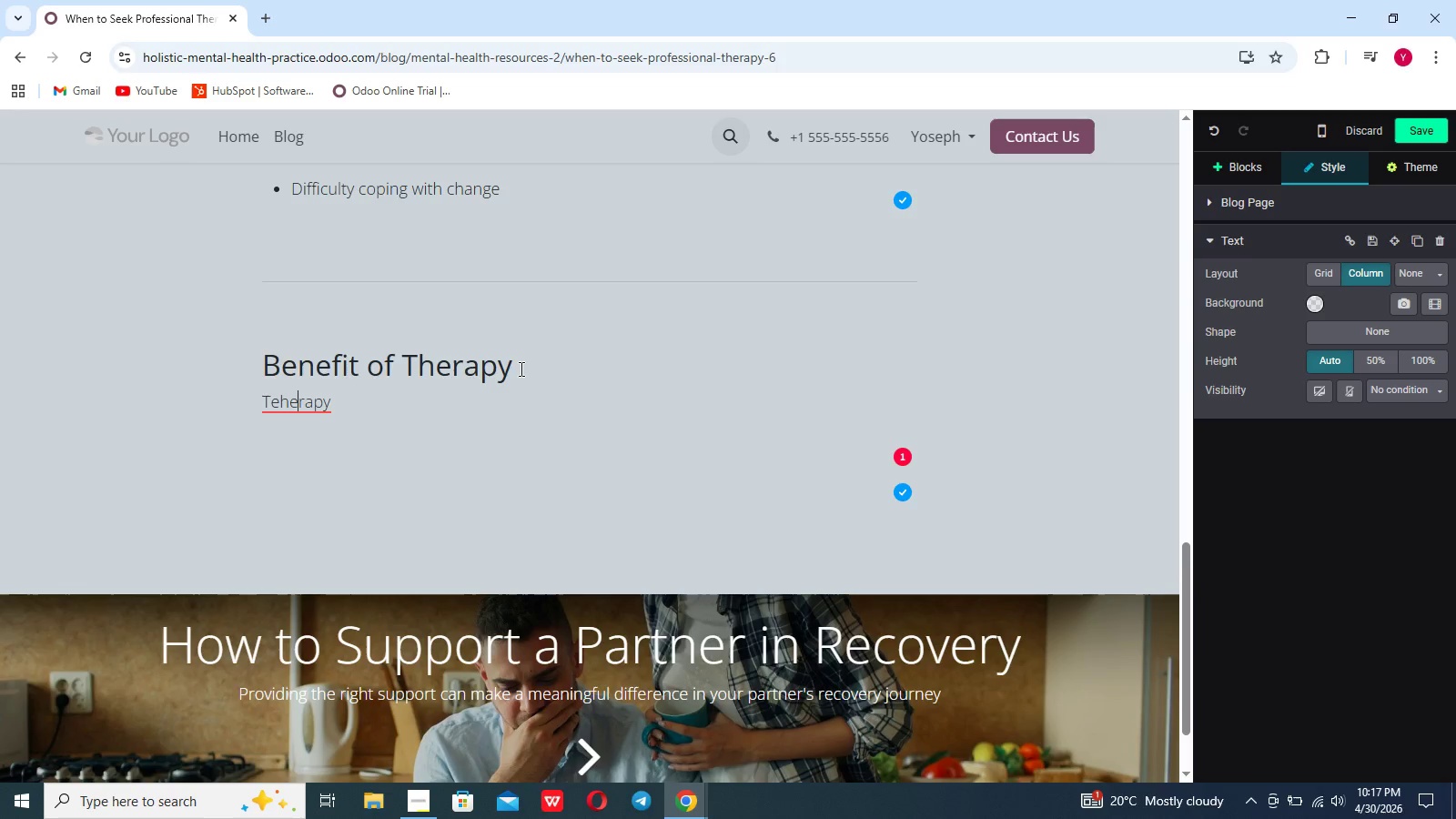 
key(ArrowLeft)
 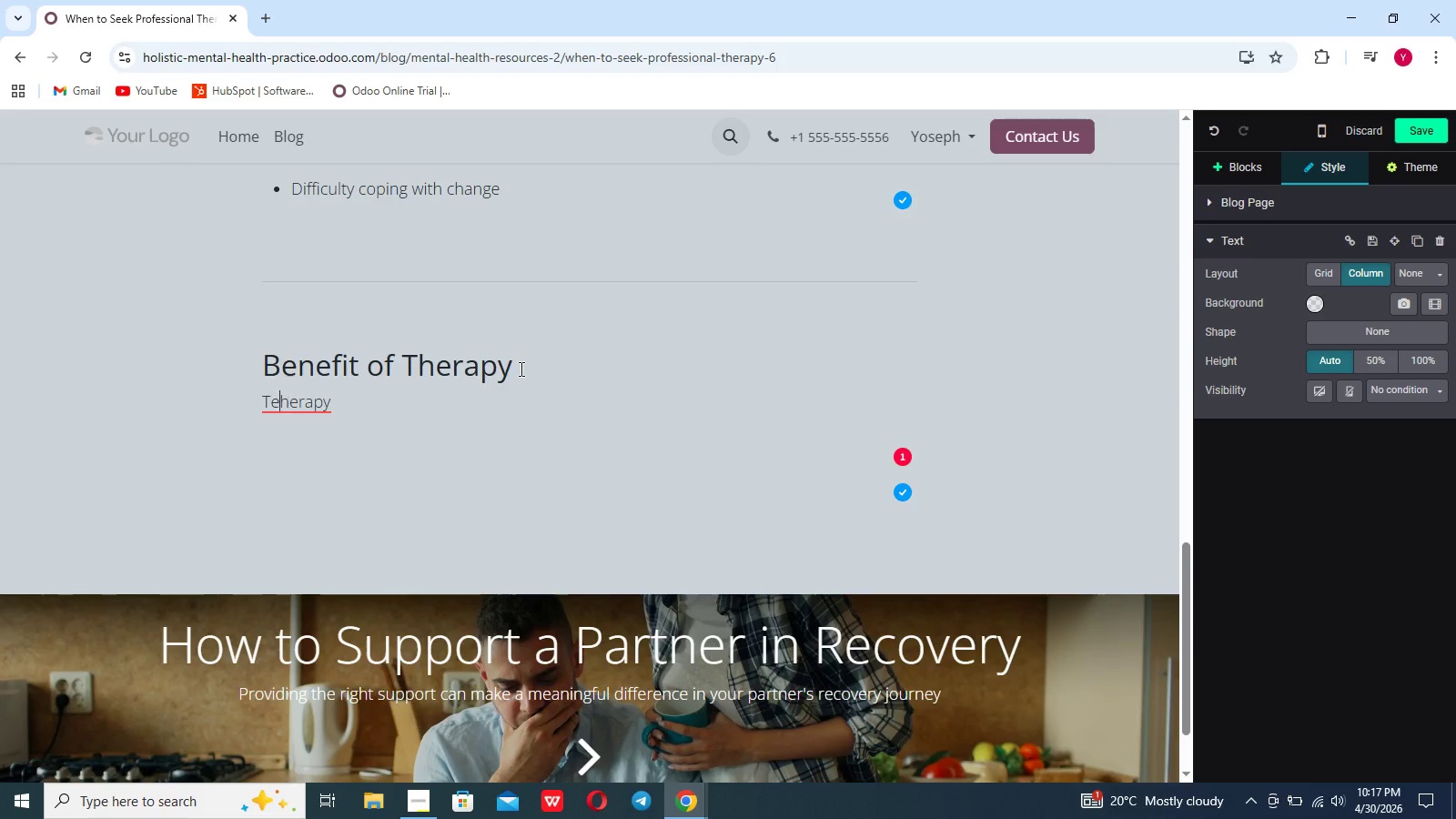 
key(ArrowLeft)
 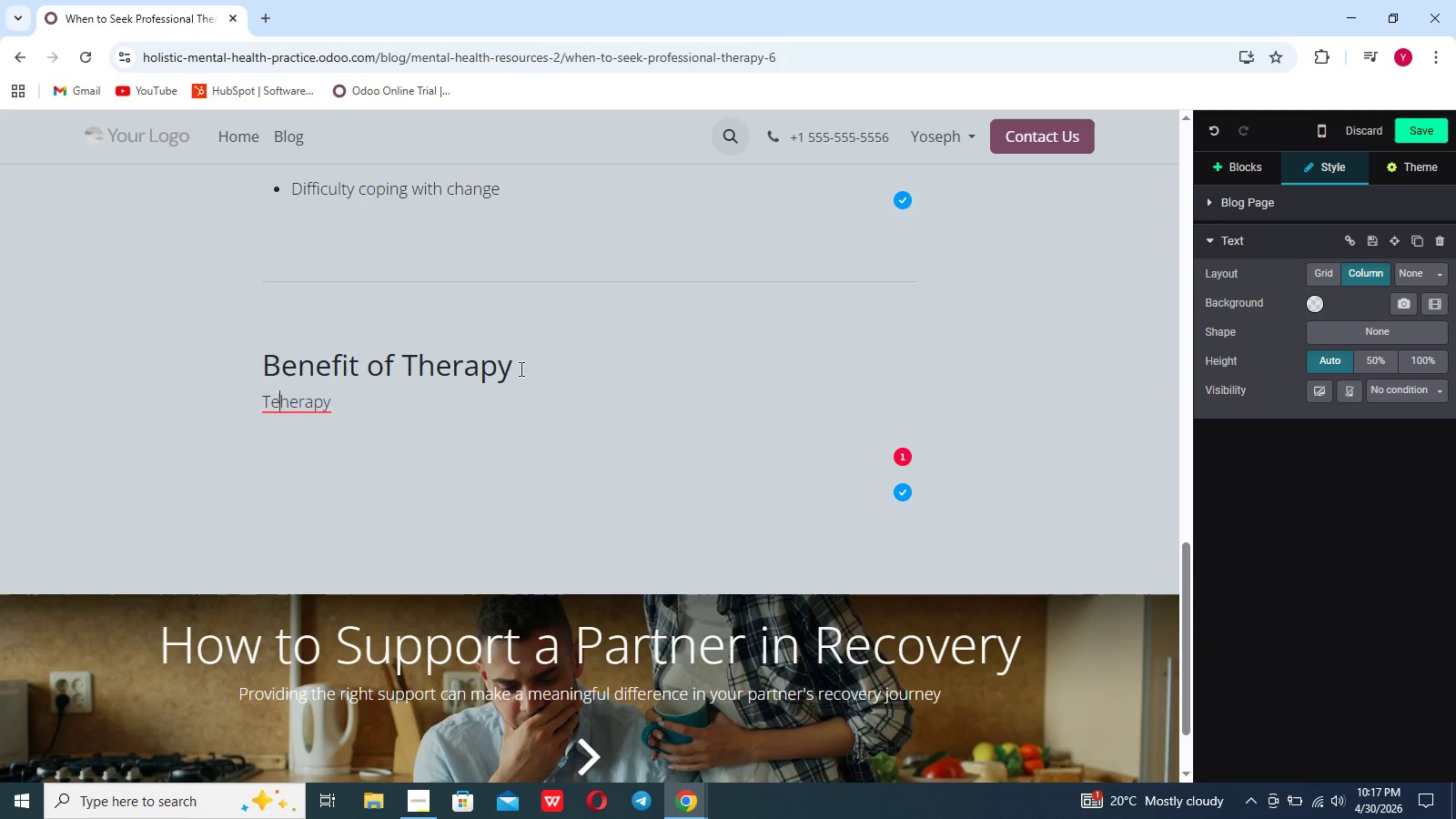 
key(Backspace)
 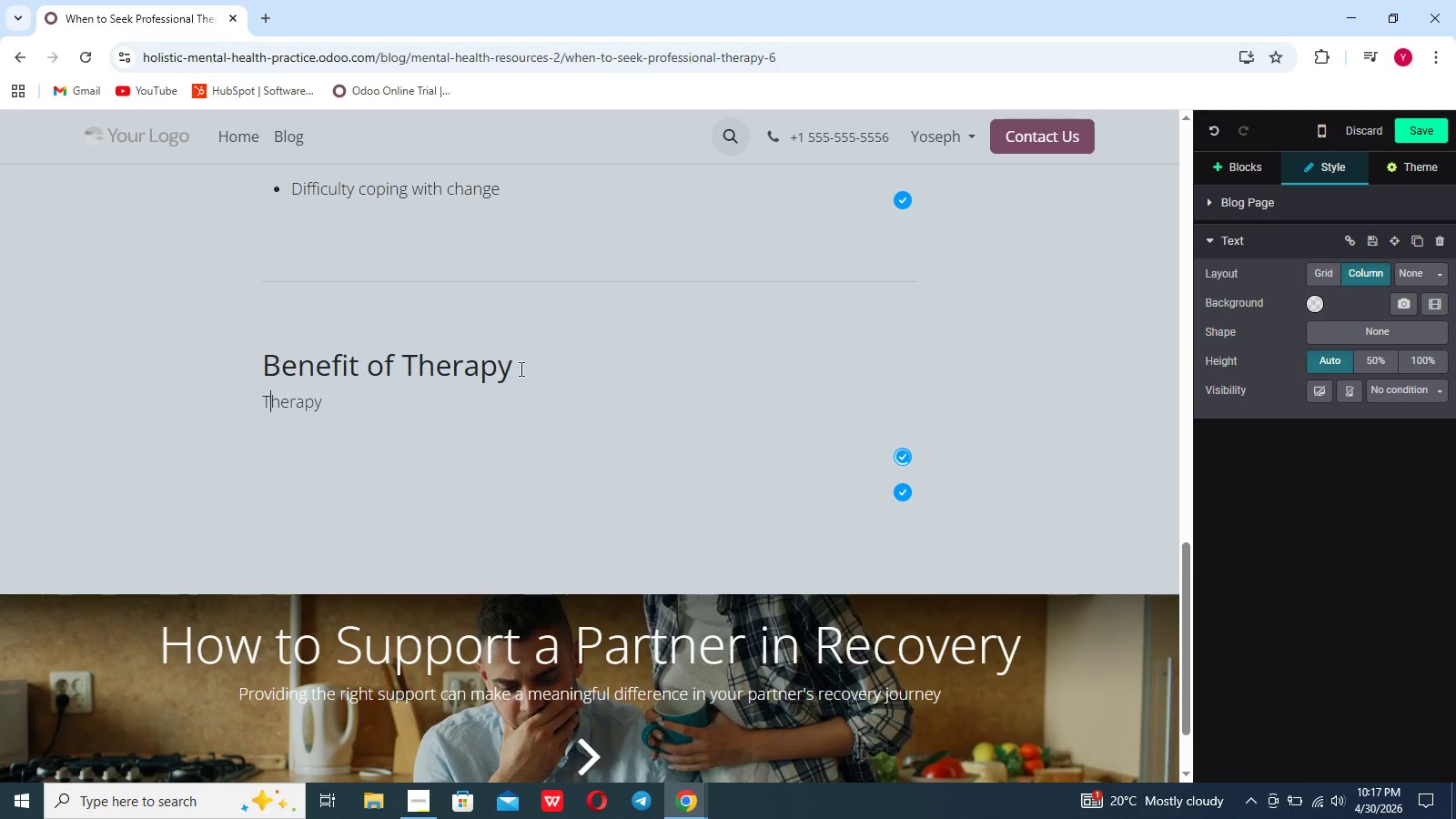 
hold_key(key=ArrowRight, duration=0.66)
 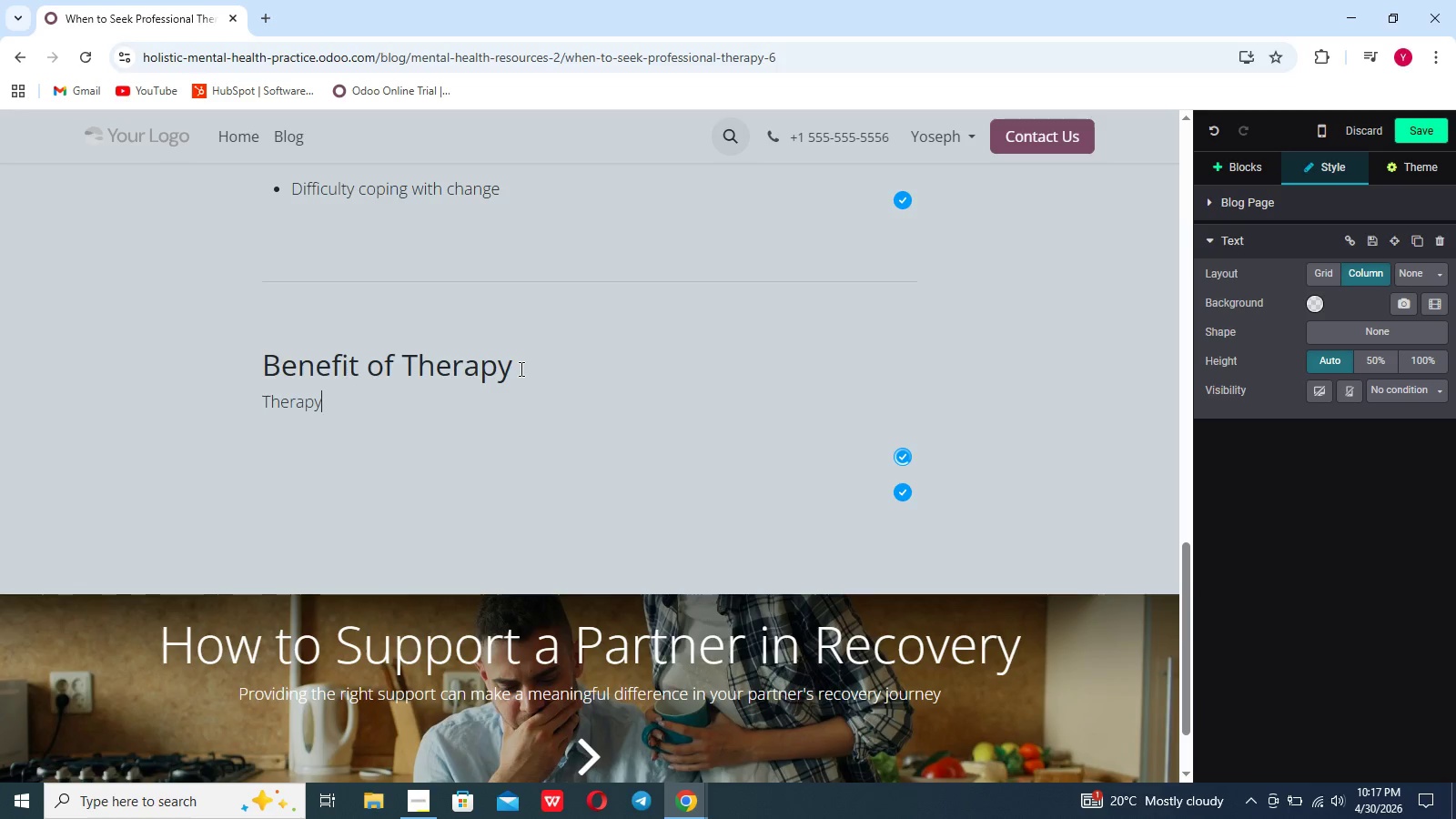 
key(ArrowRight)
 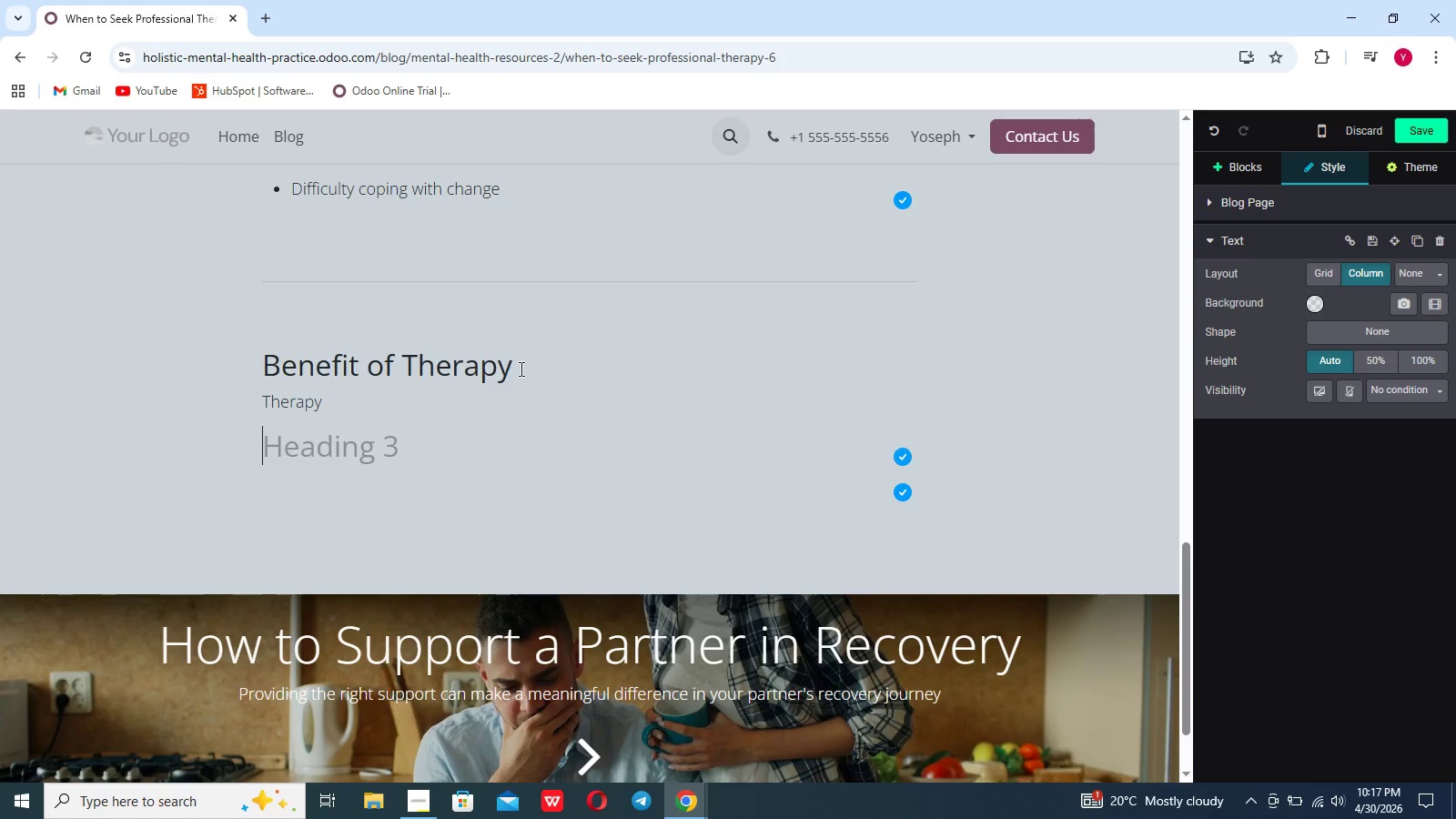 
key(ArrowLeft)
 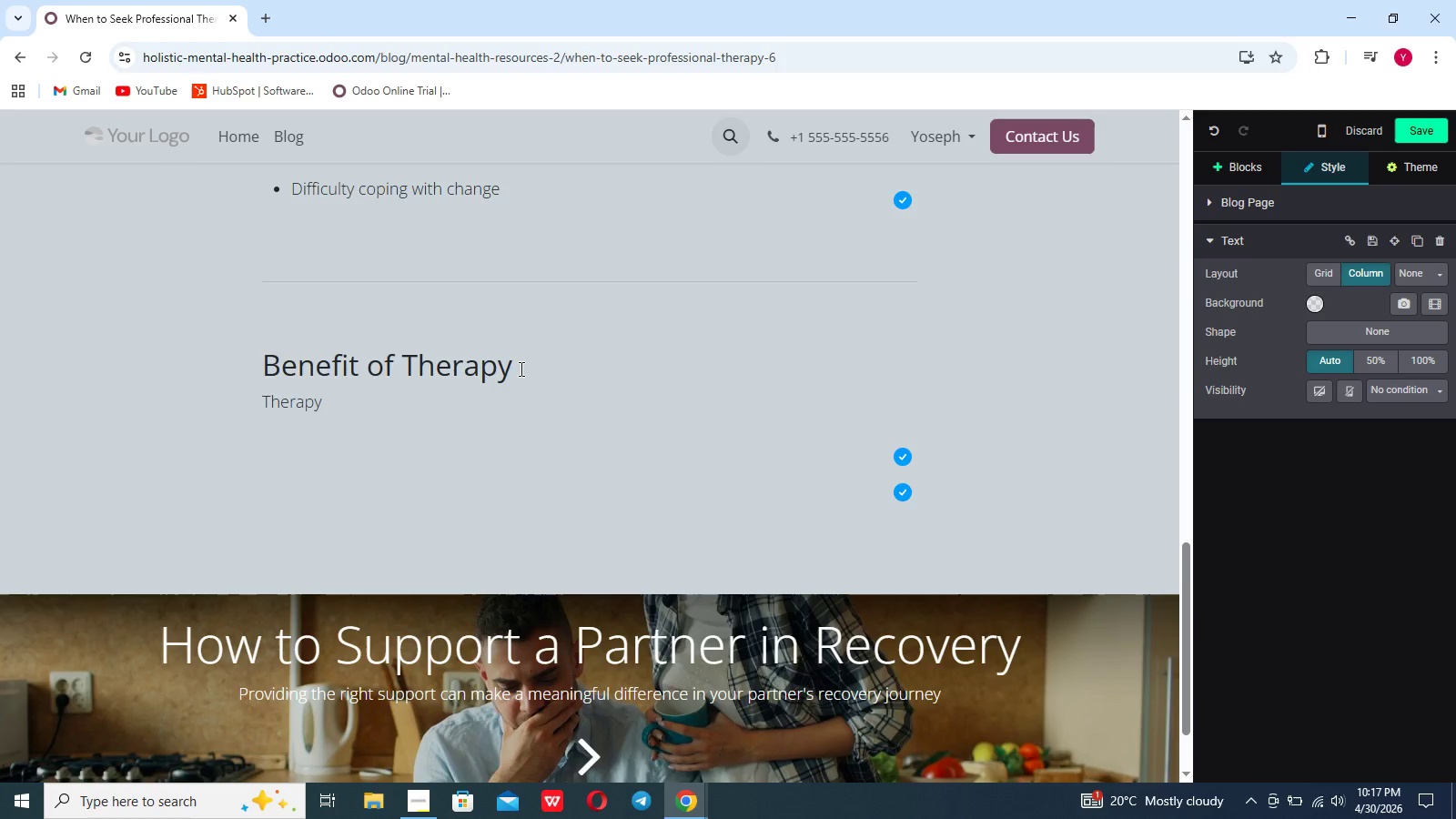 
type( helps individuals)
 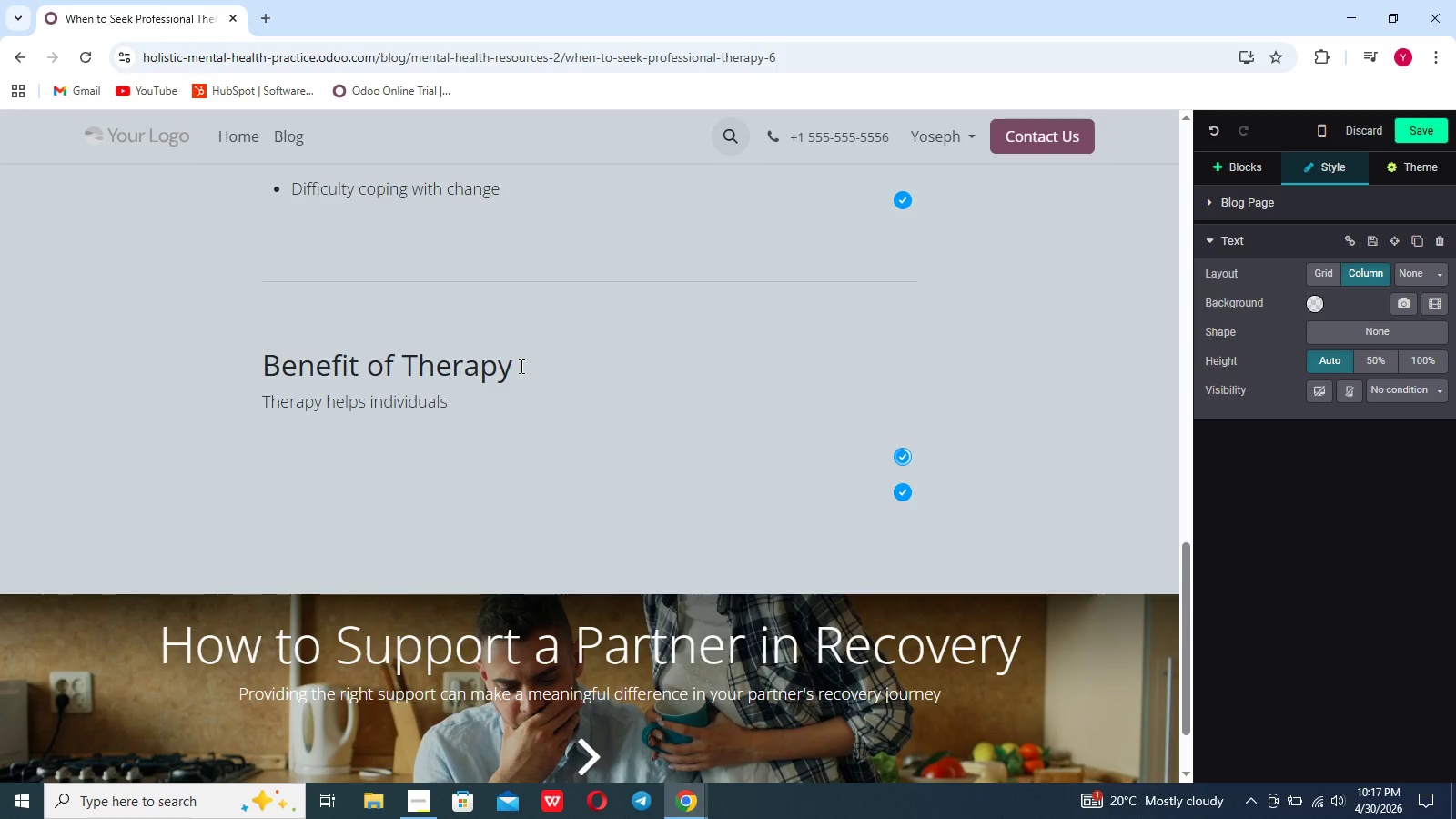 
key(Enter)
 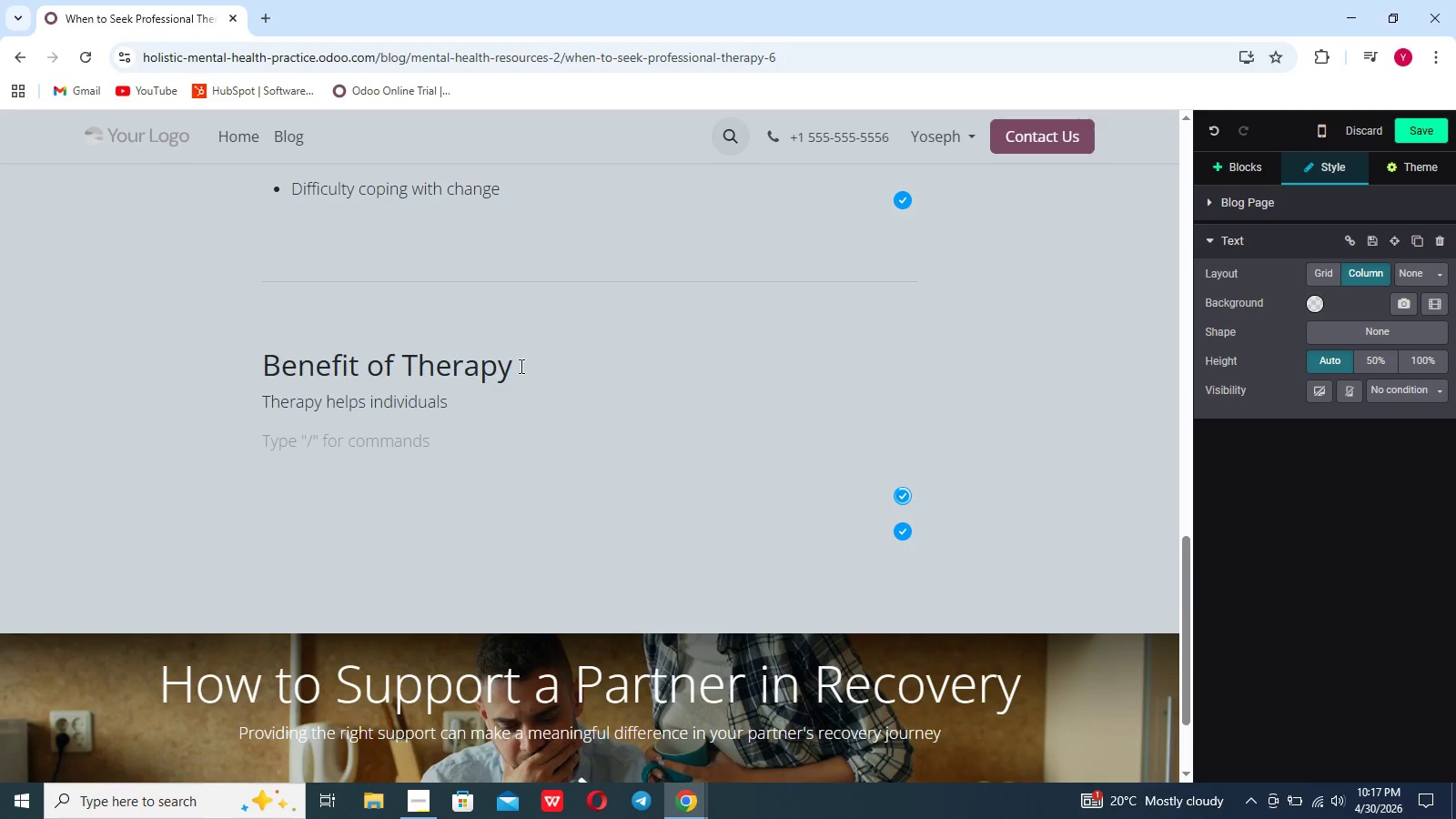 
key(Slash)
 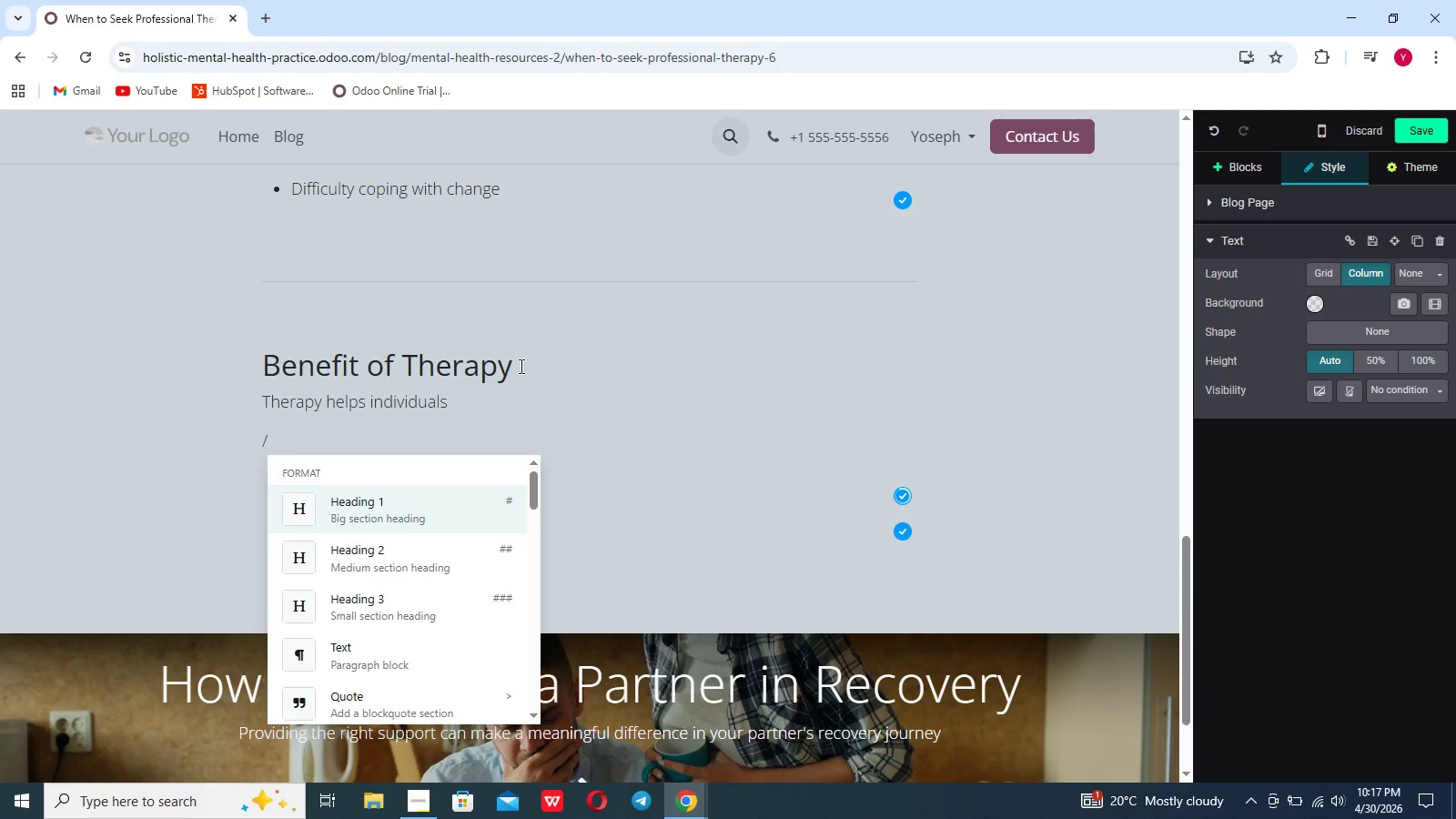 
scroll: coordinate [520, 366], scroll_direction: up, amount: 14.0
 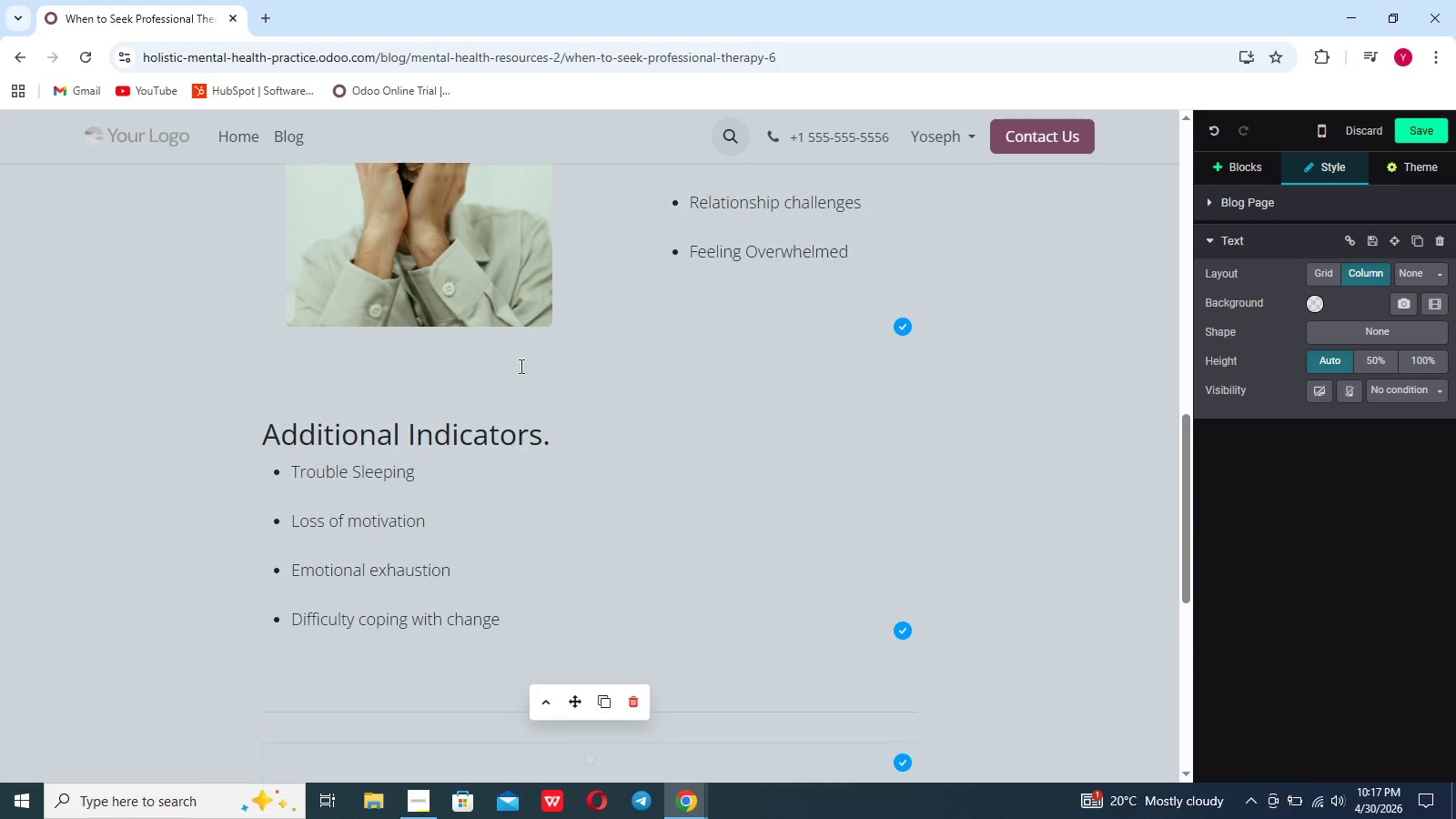 
scroll: coordinate [520, 366], scroll_direction: down, amount: 21.0
 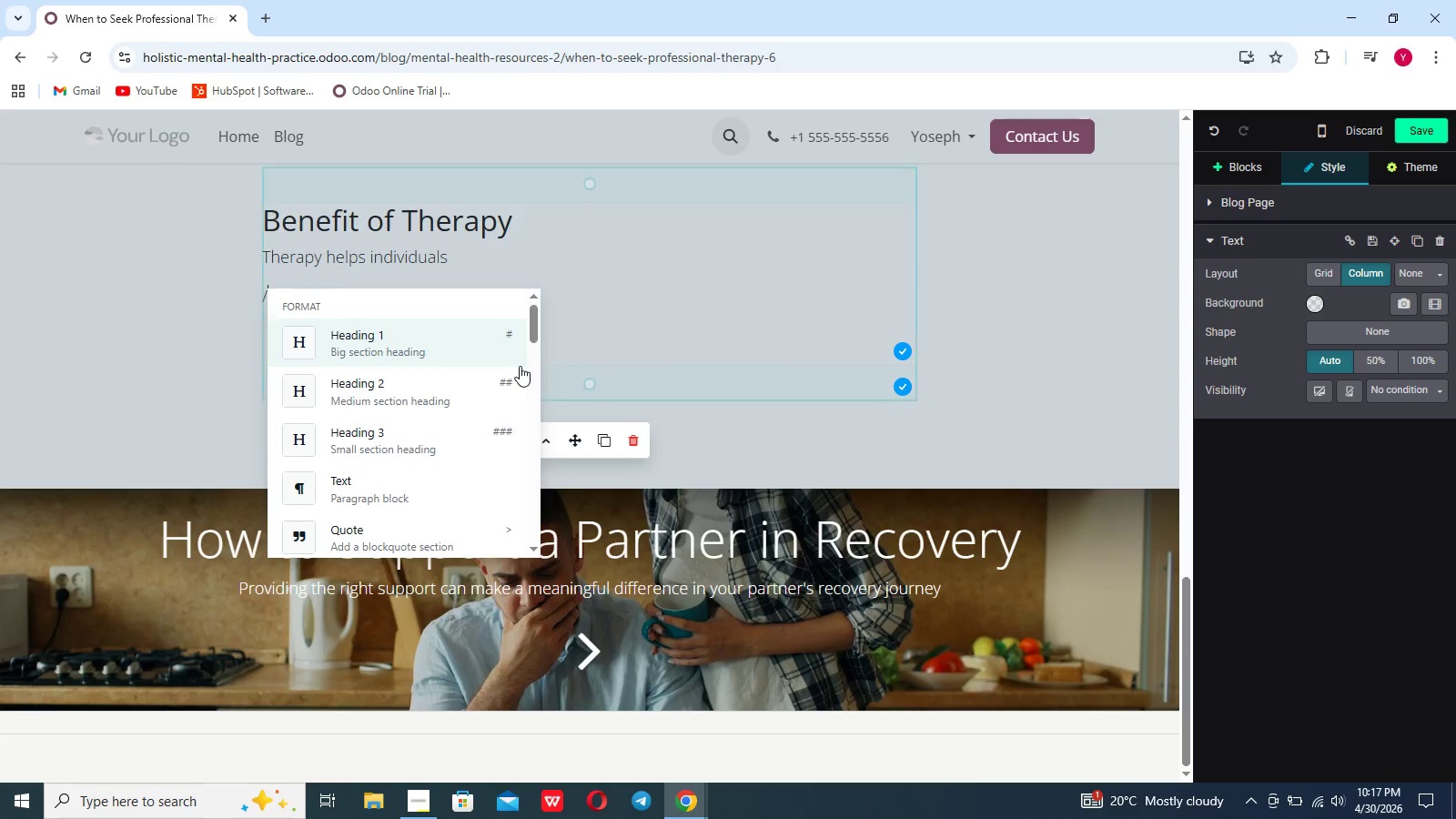 
scroll: coordinate [520, 366], scroll_direction: up, amount: 5.0
 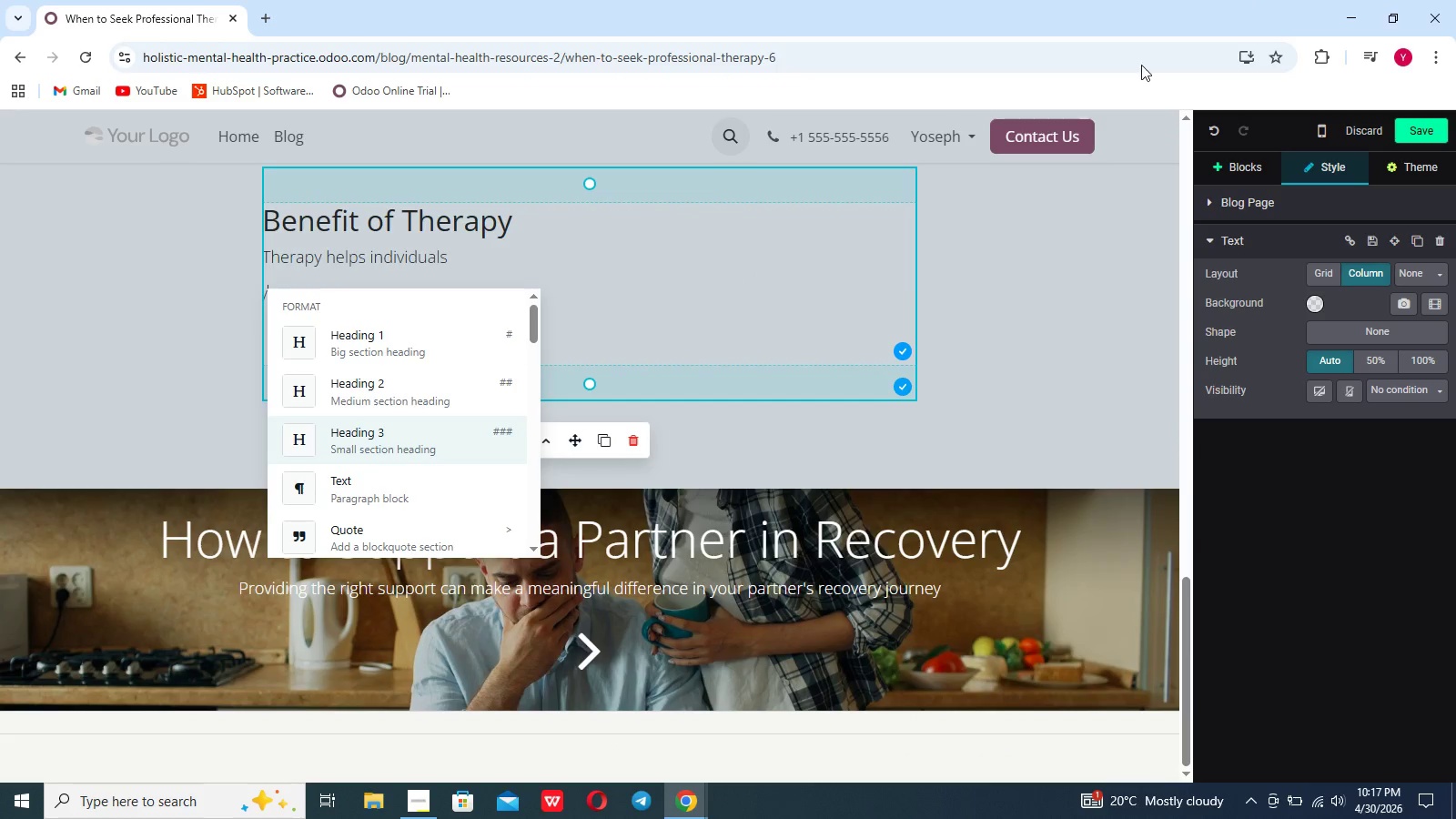 
scroll: coordinate [380, 479], scroll_direction: down, amount: 8.0
 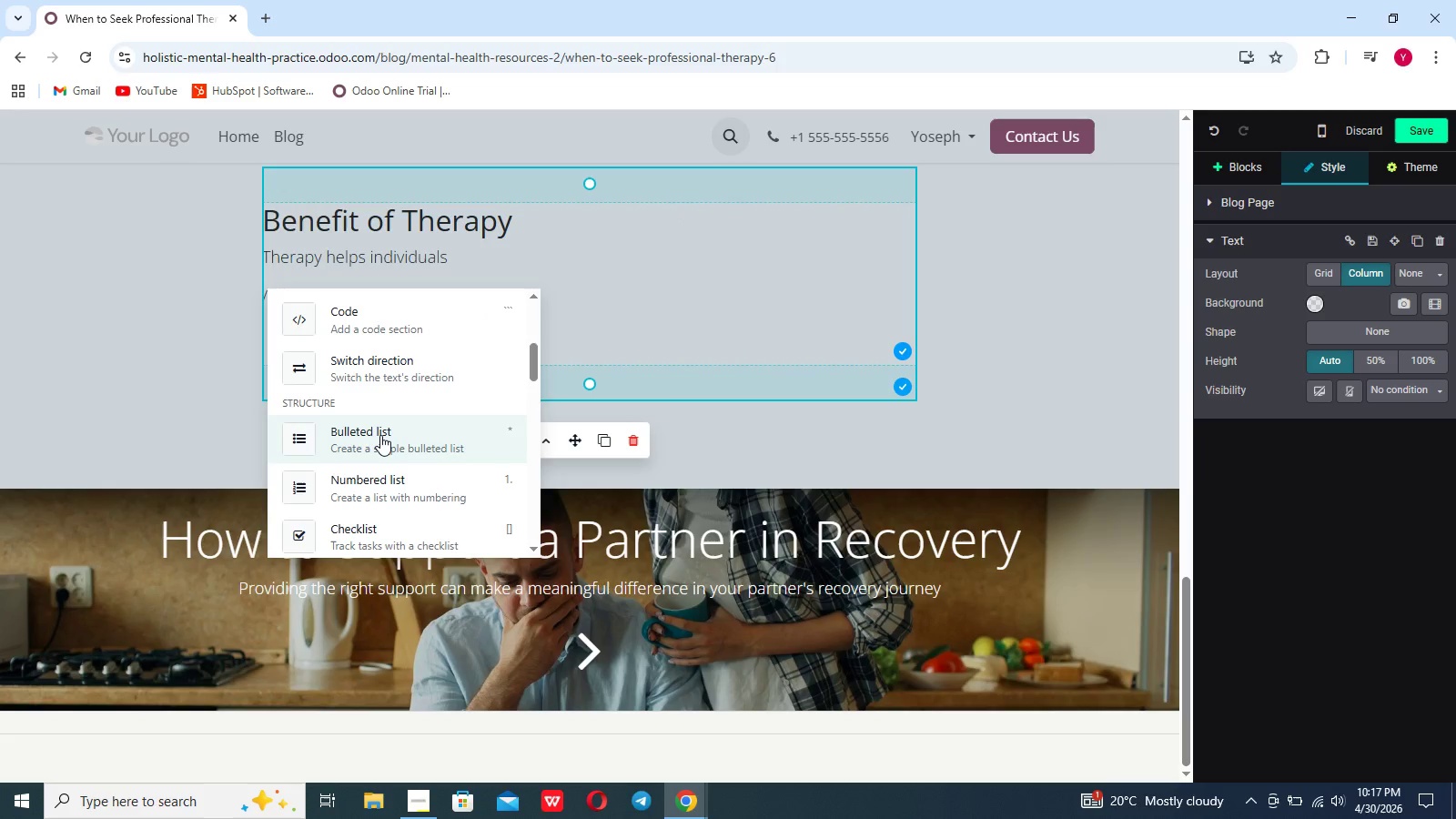 
left_click([380, 435])
 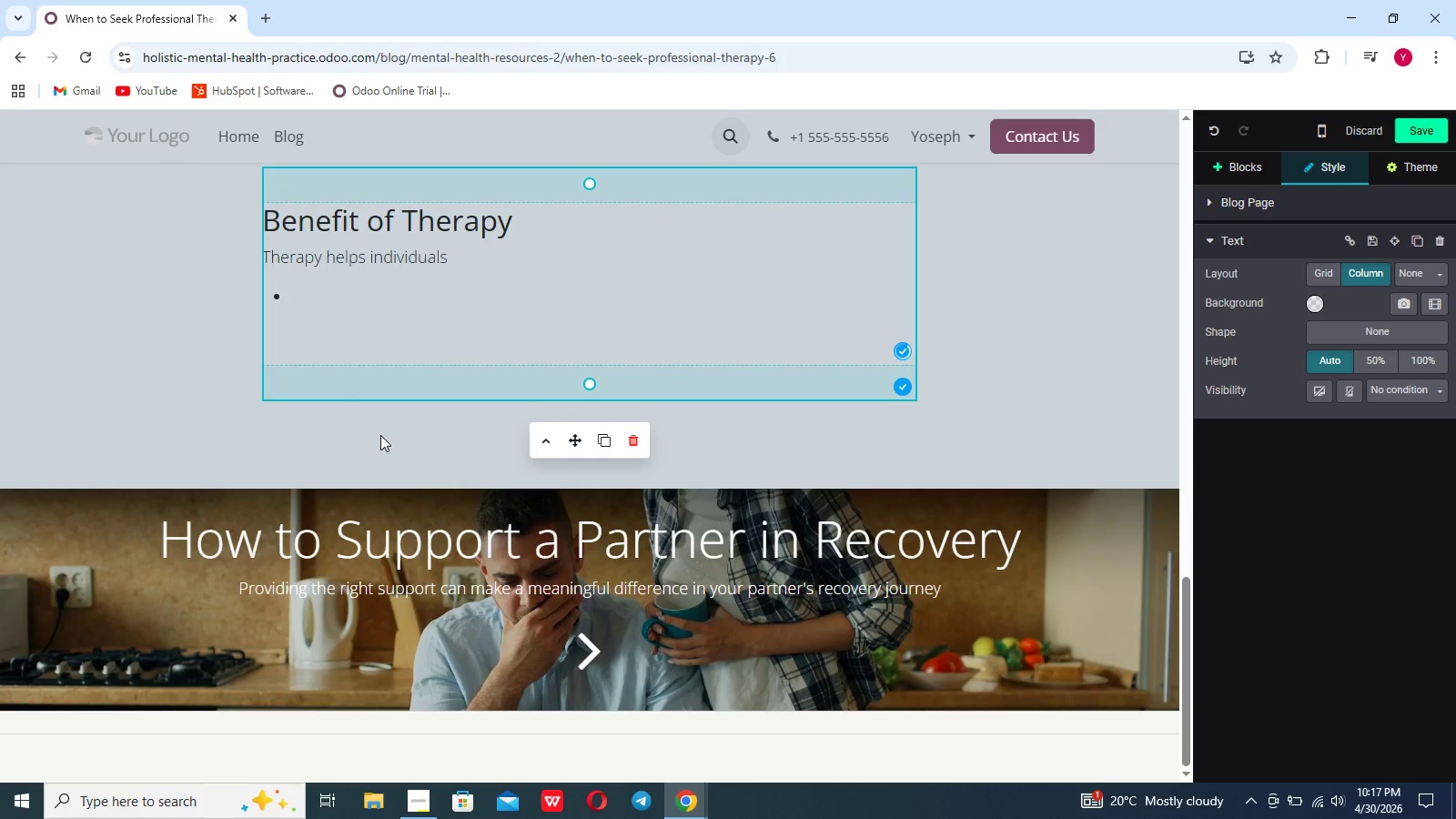 
type(Gi)
key(Backspace)
type(ain Clarity)
 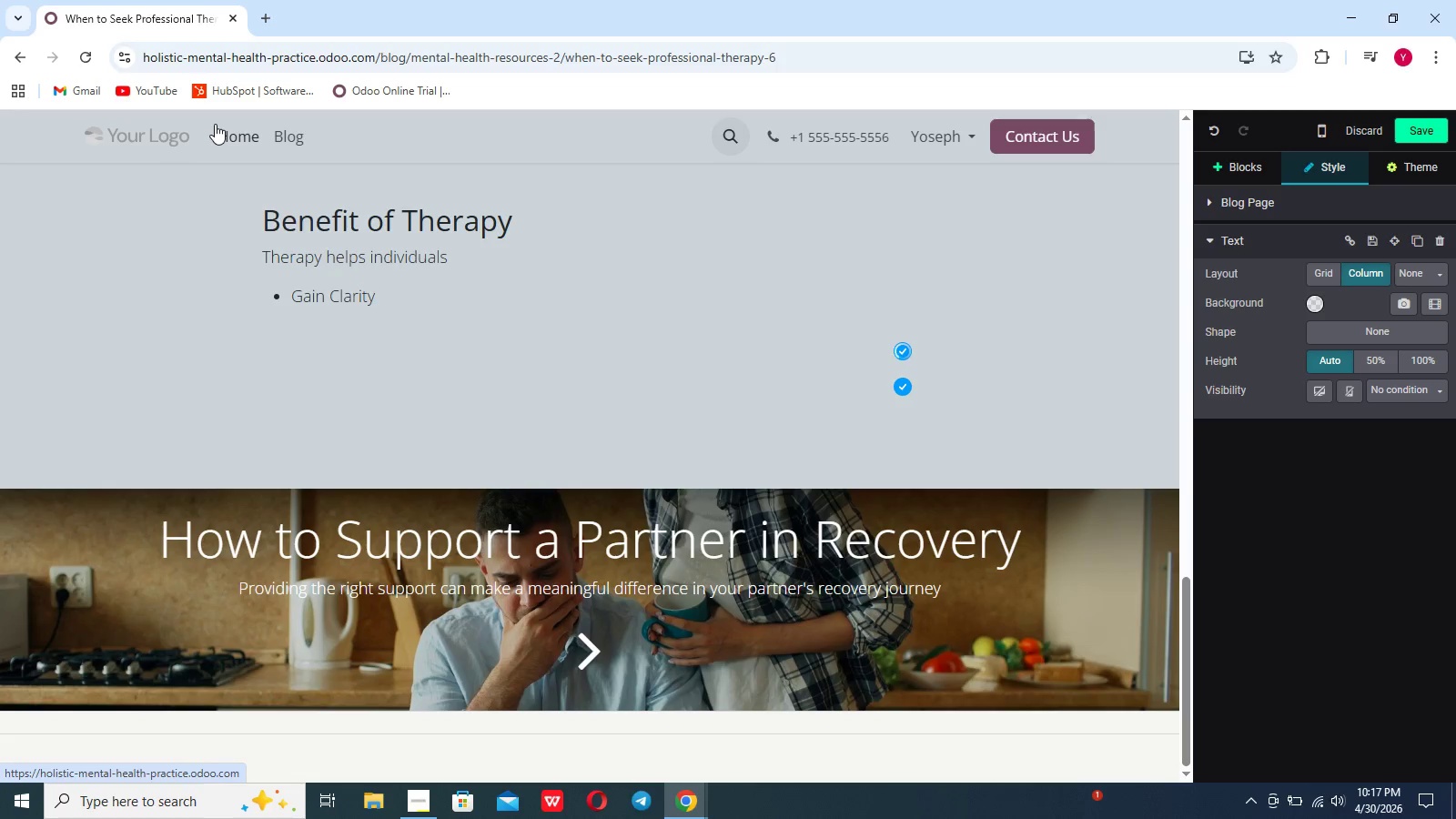 
key(Enter)
 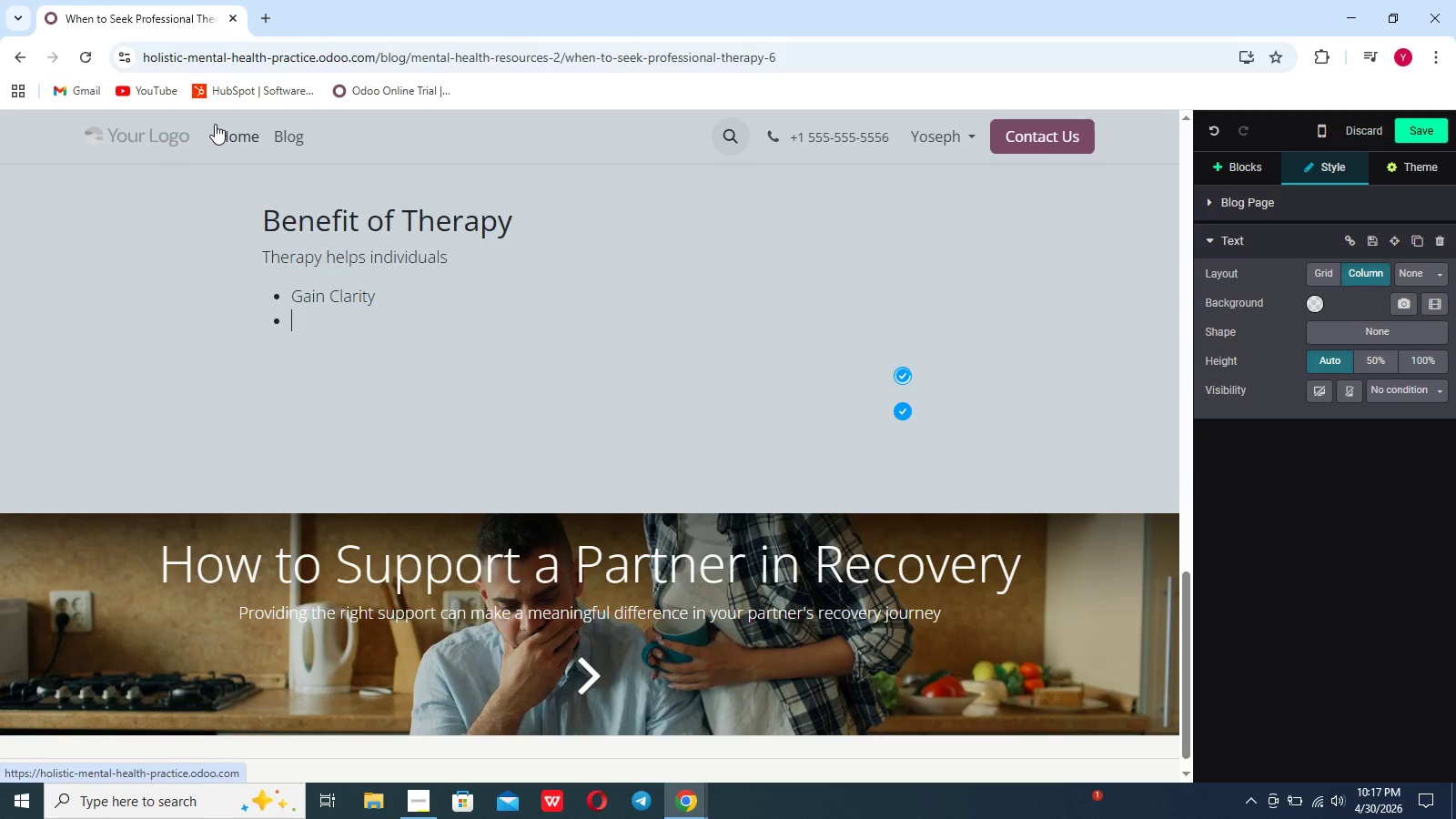 
type(Develop C)
key(Backspace)
type(coping strategies)
 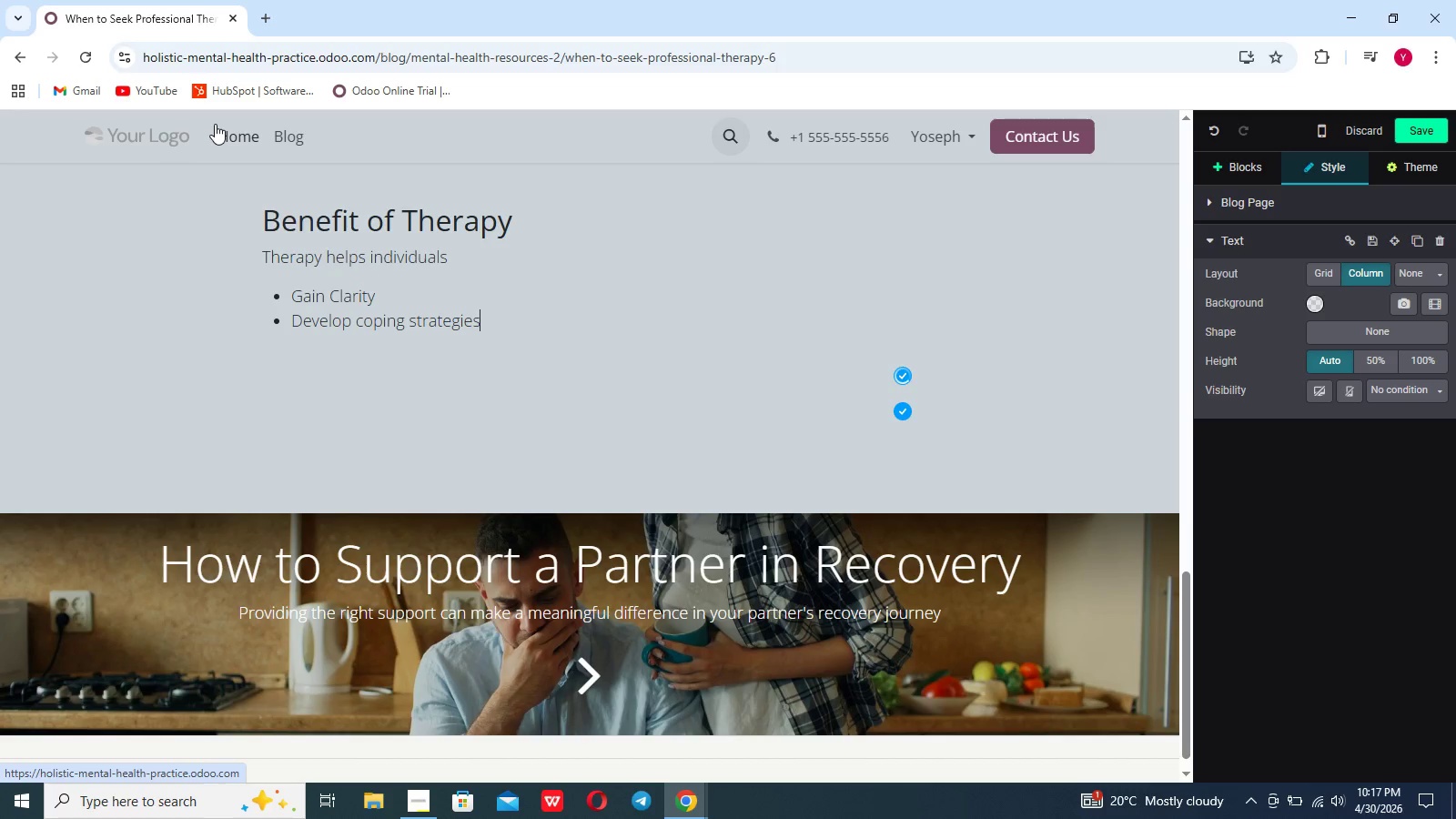 
key(Enter)
 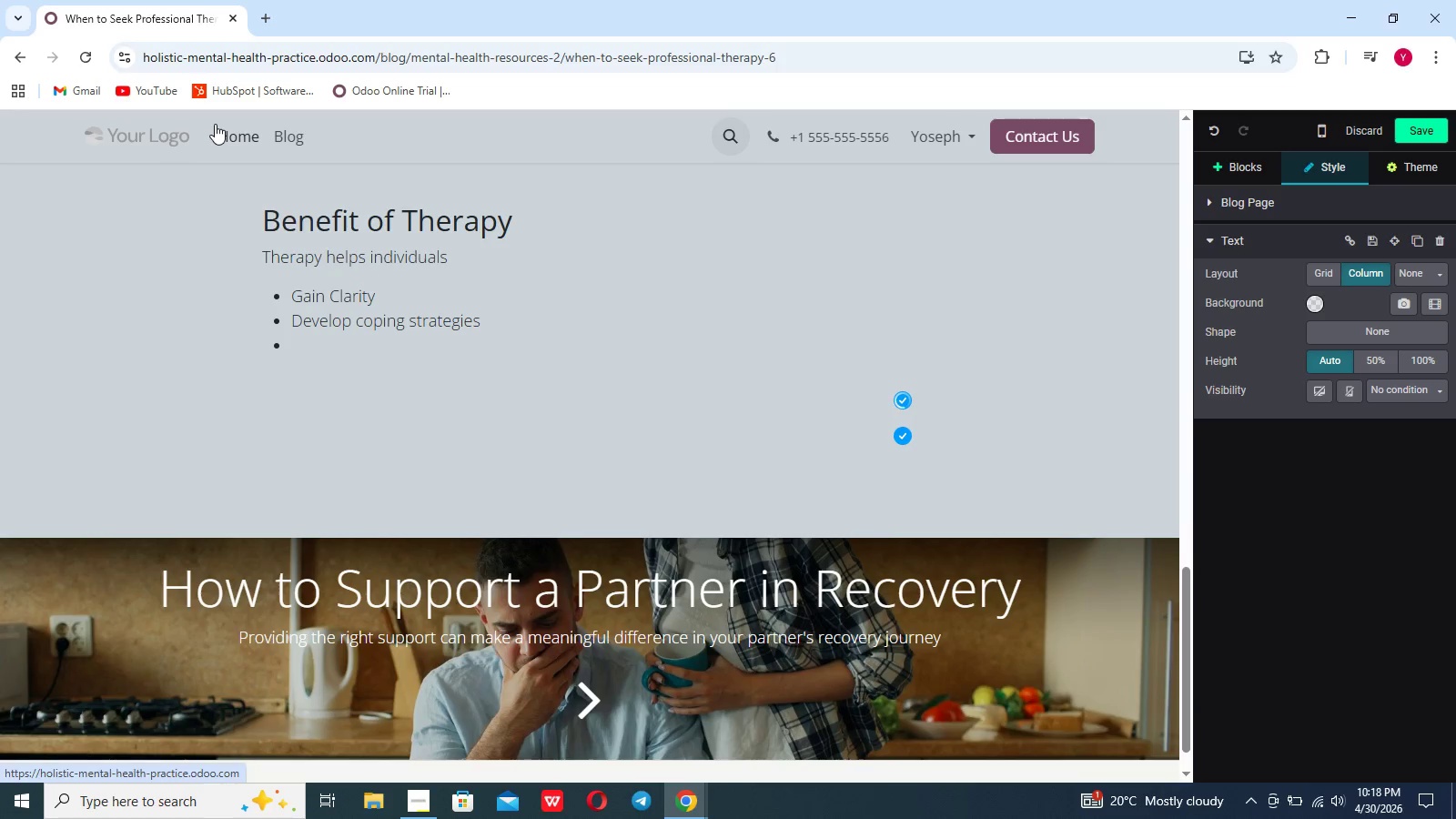 
type(improve emotional well-being)
 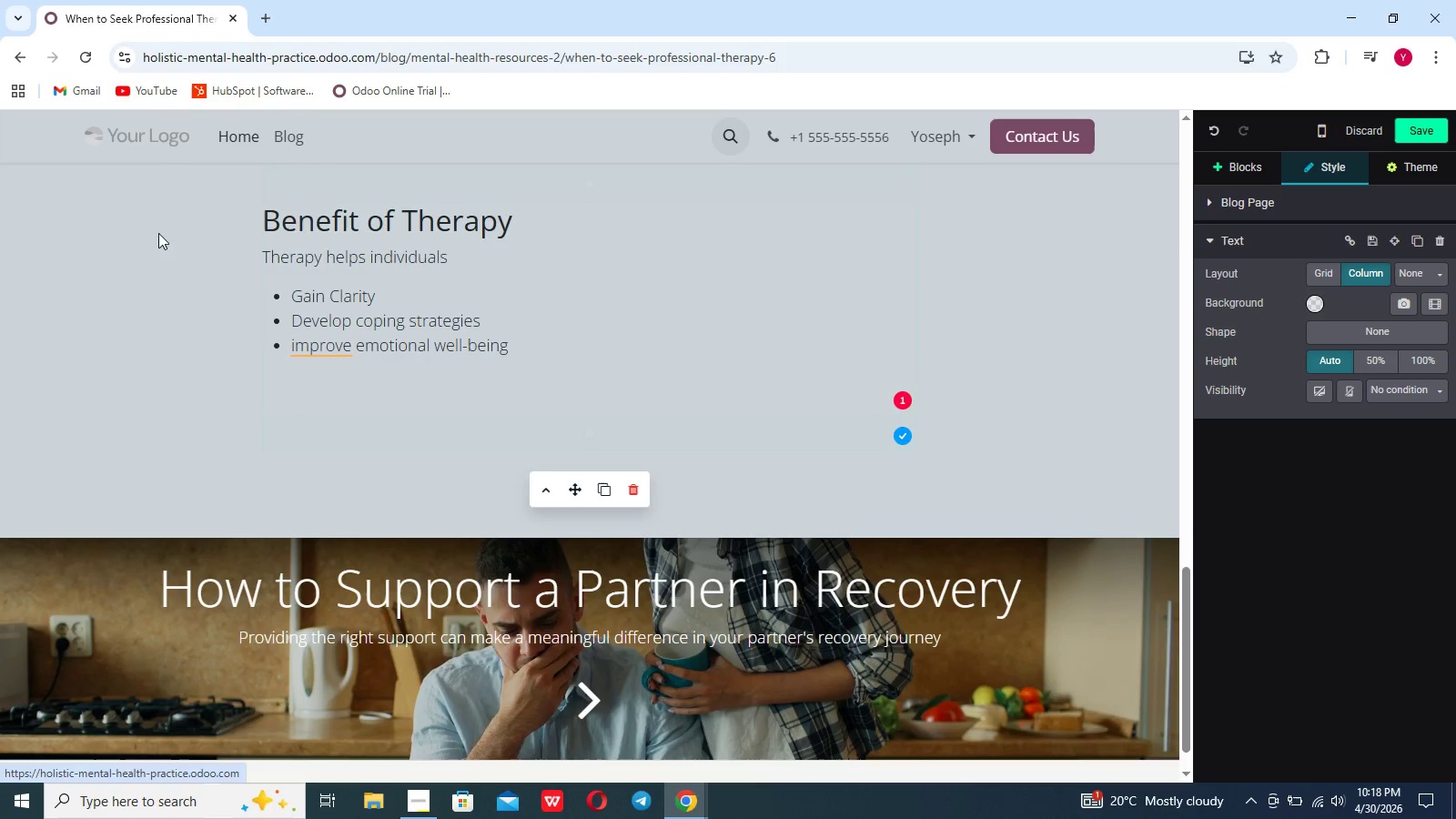 
wait(5.49)
 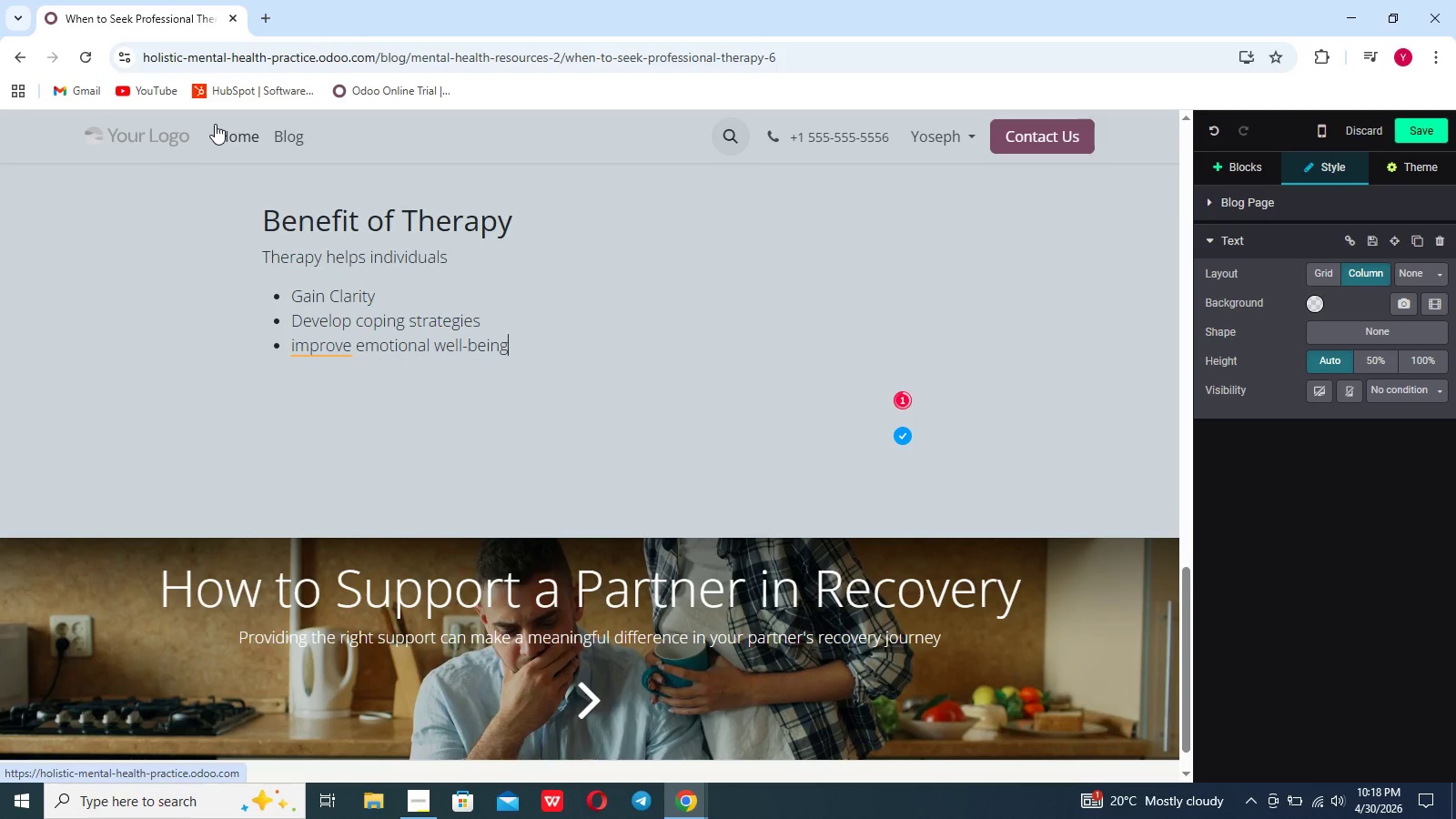 
left_click([319, 341])
 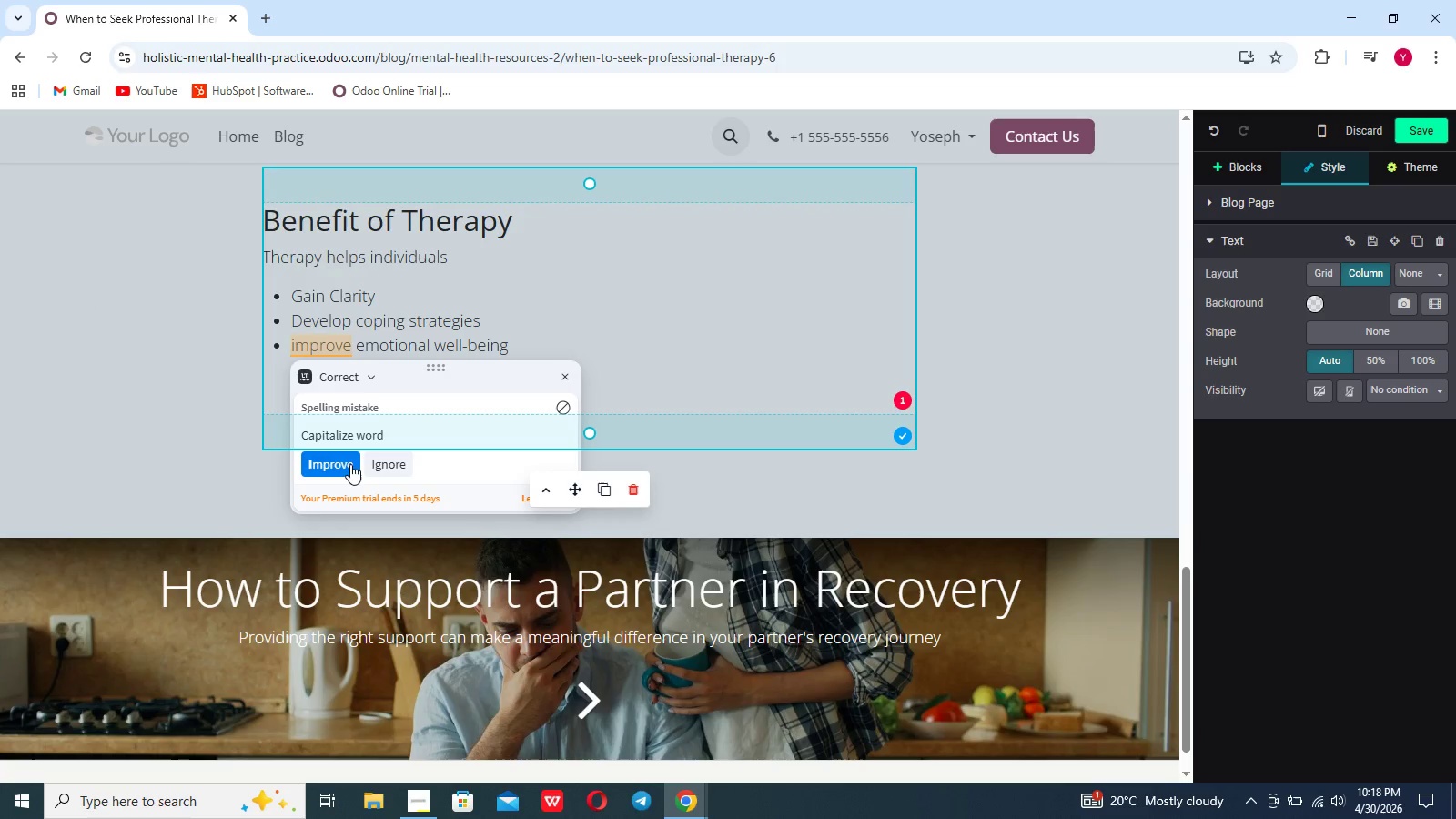 
left_click([340, 462])
 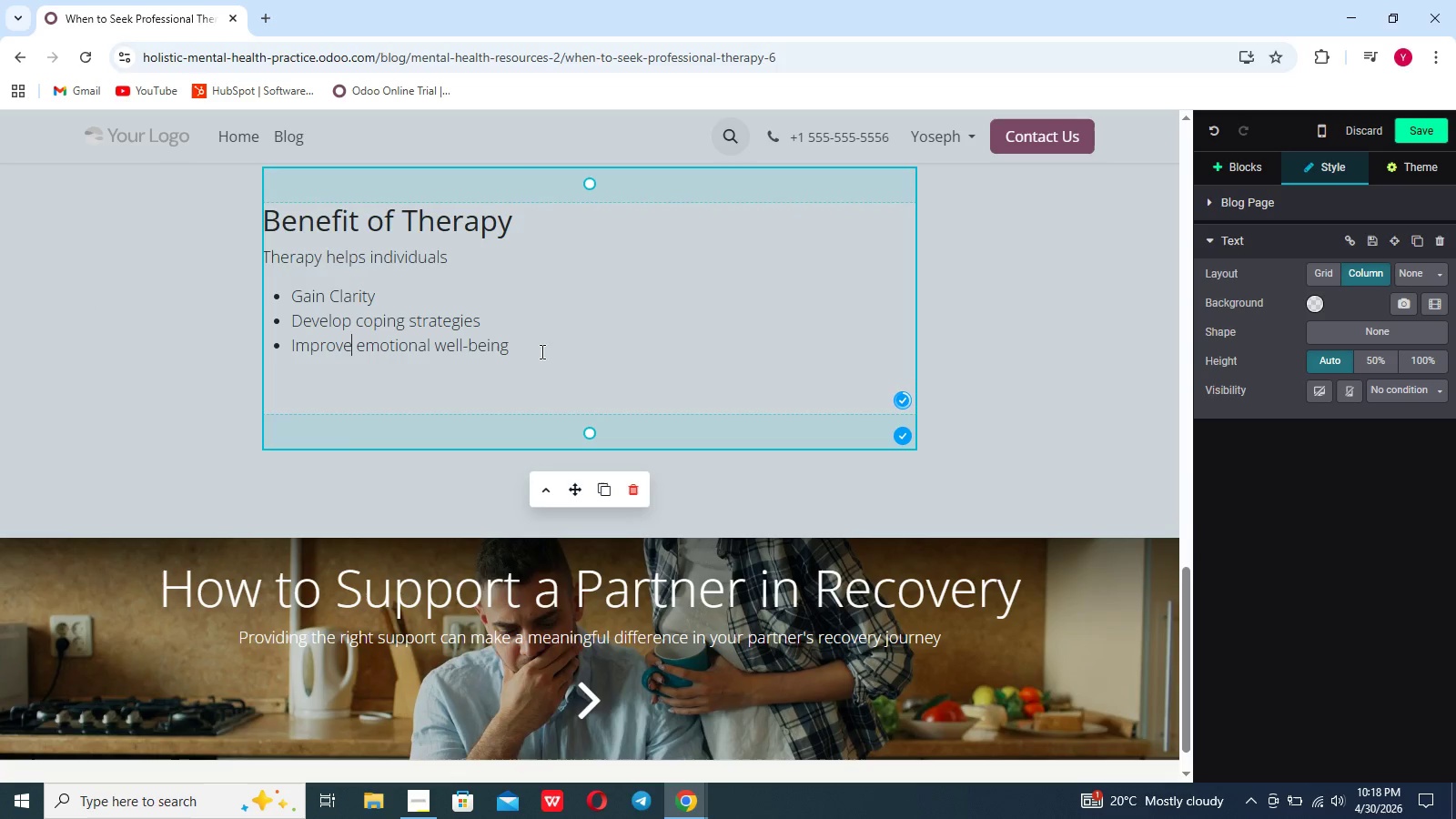 
left_click([541, 351])
 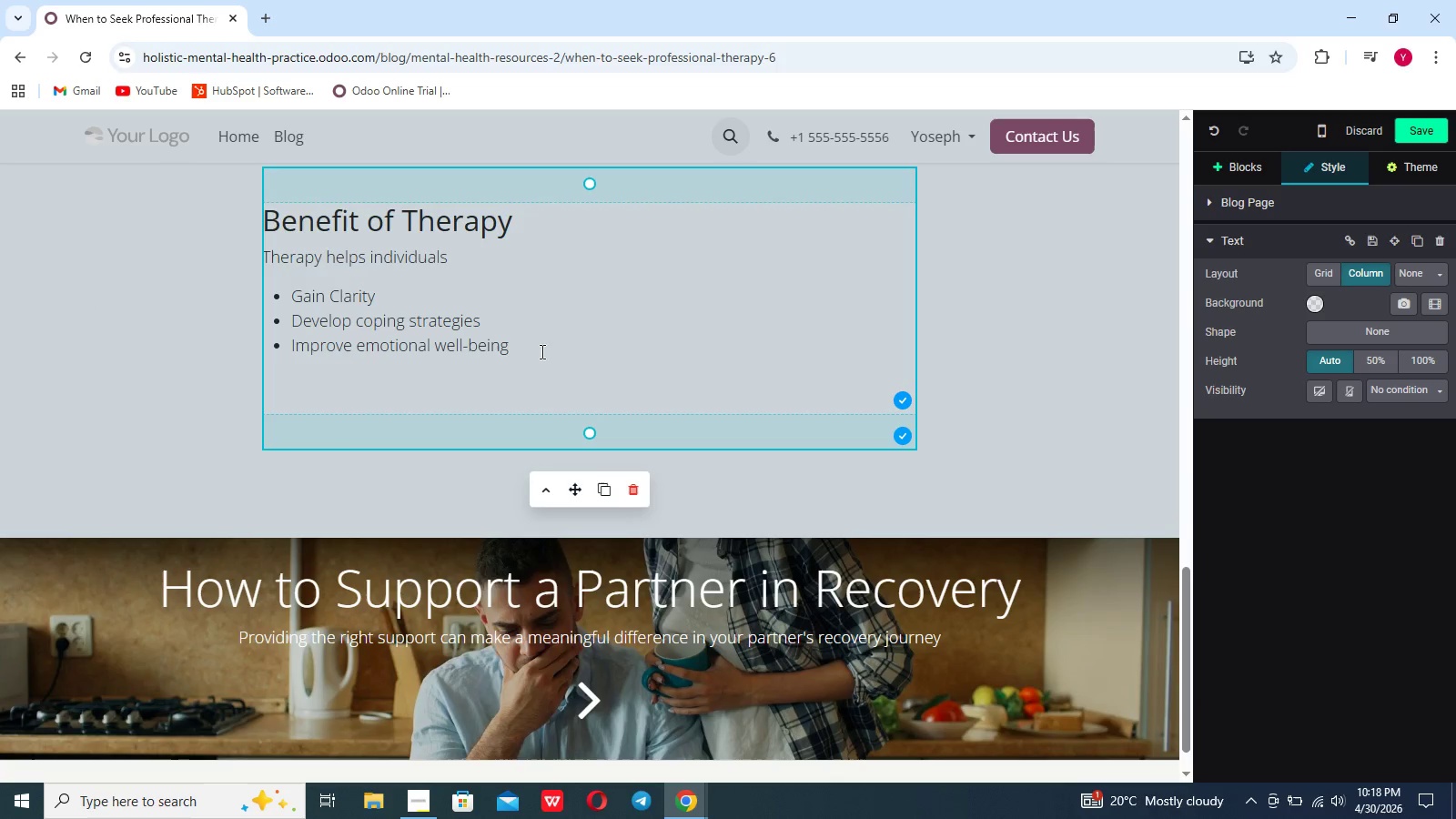 
key(Enter)
 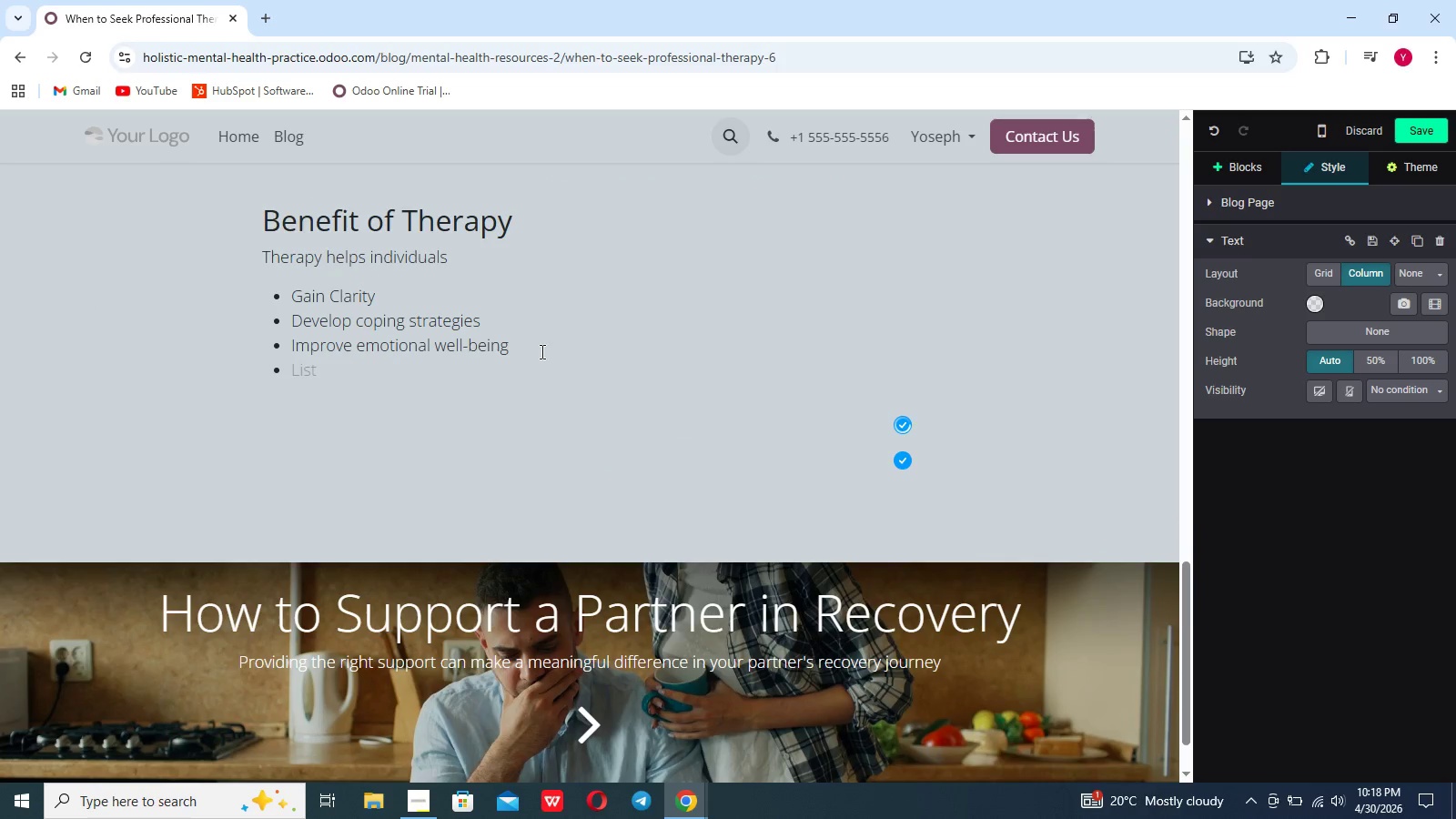 
type(Build healthier relationshi[)
key(Backspace)
type(p)
 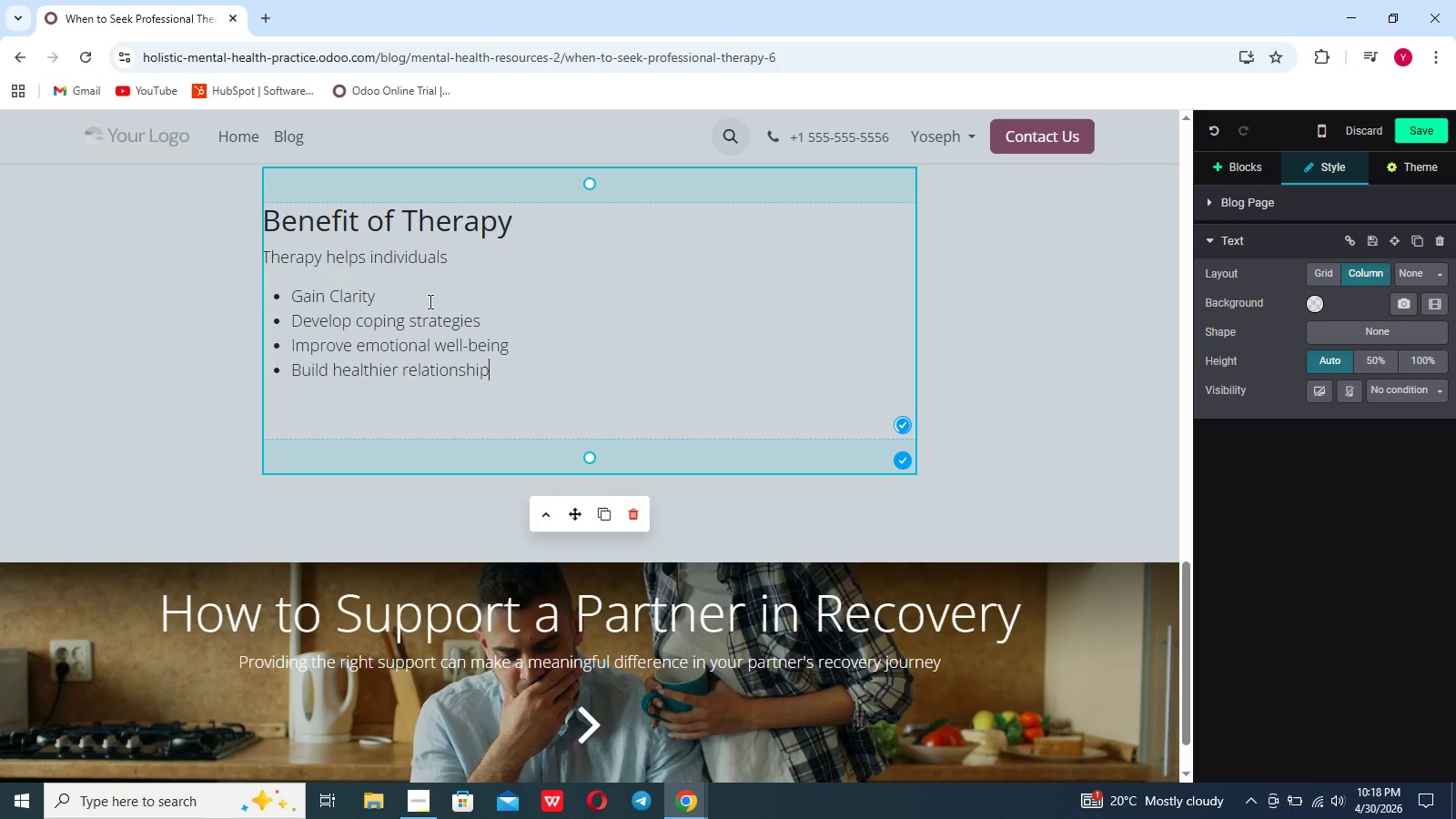 
left_click([420, 301])
 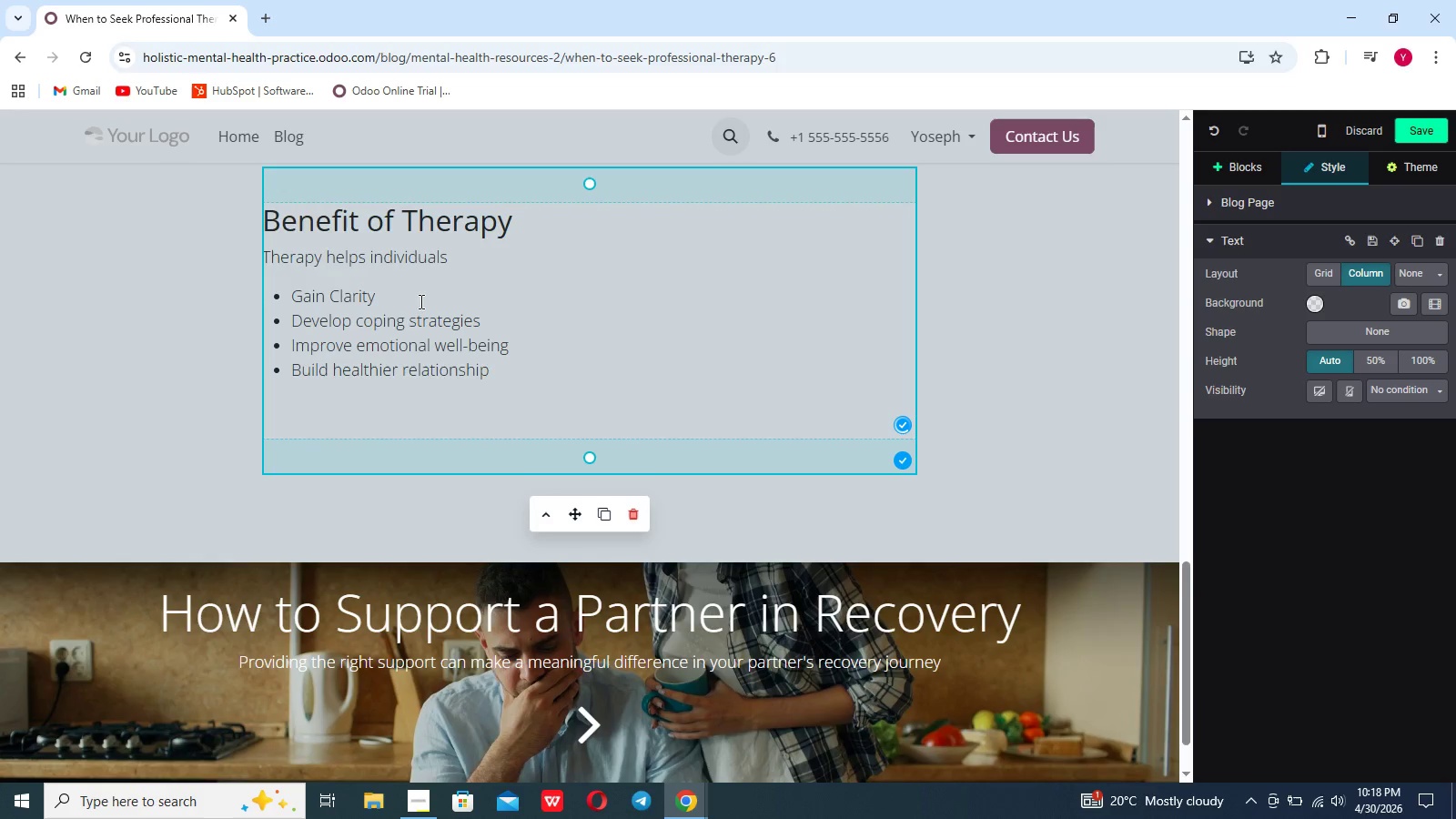 
hold_key(key=ShiftRight, duration=0.38)
 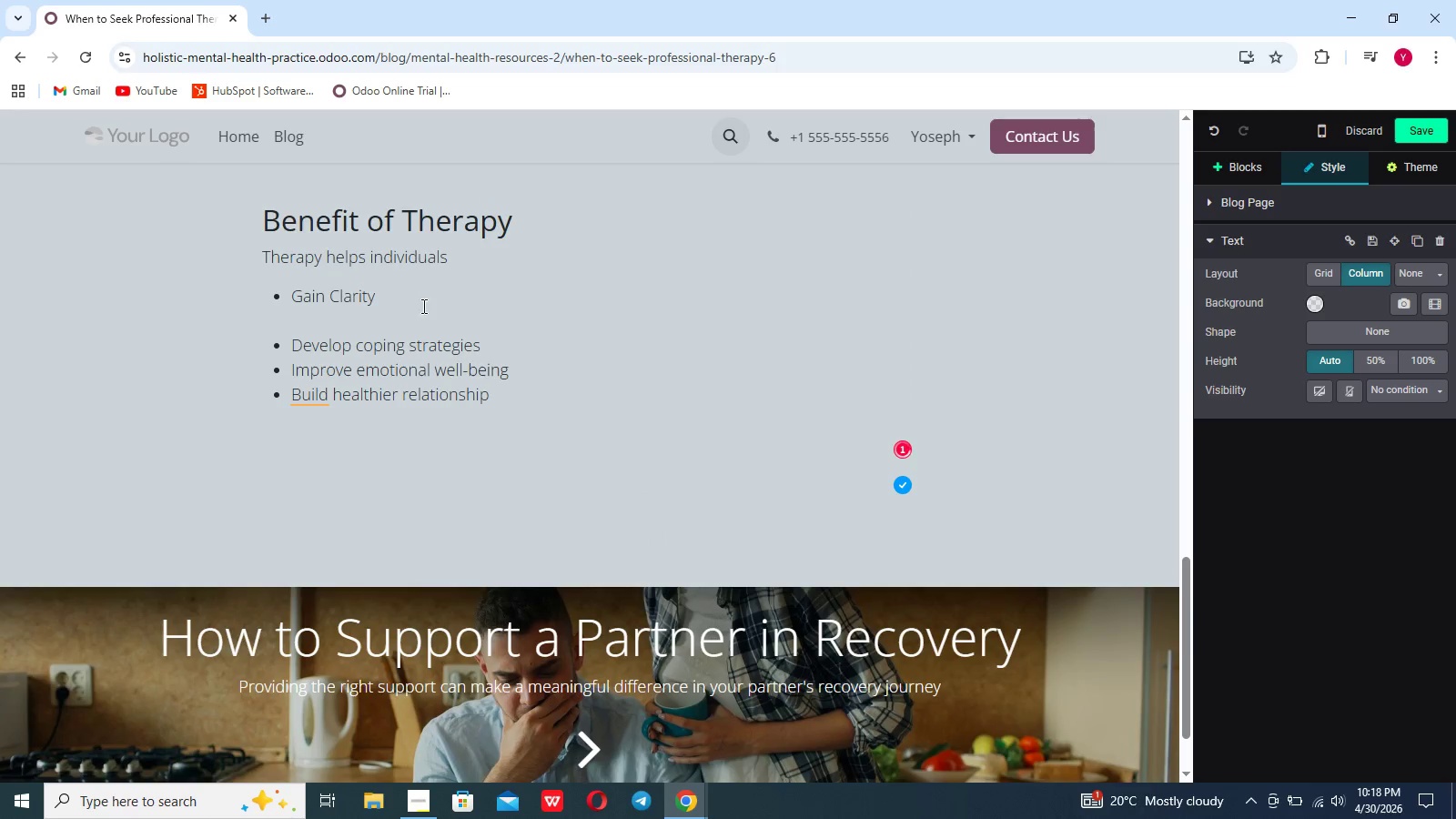 
key(Enter)
 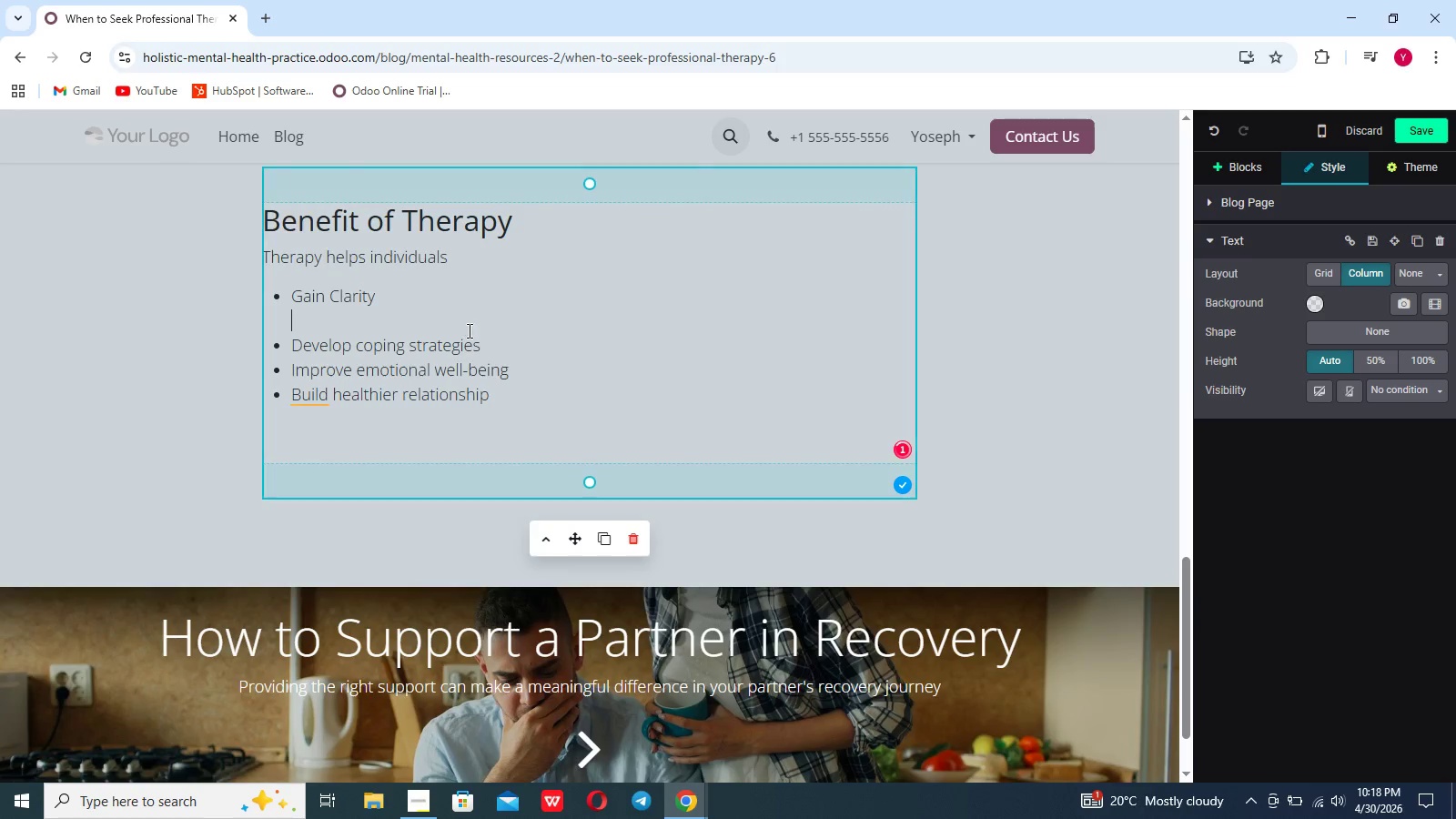 
left_click([473, 336])
 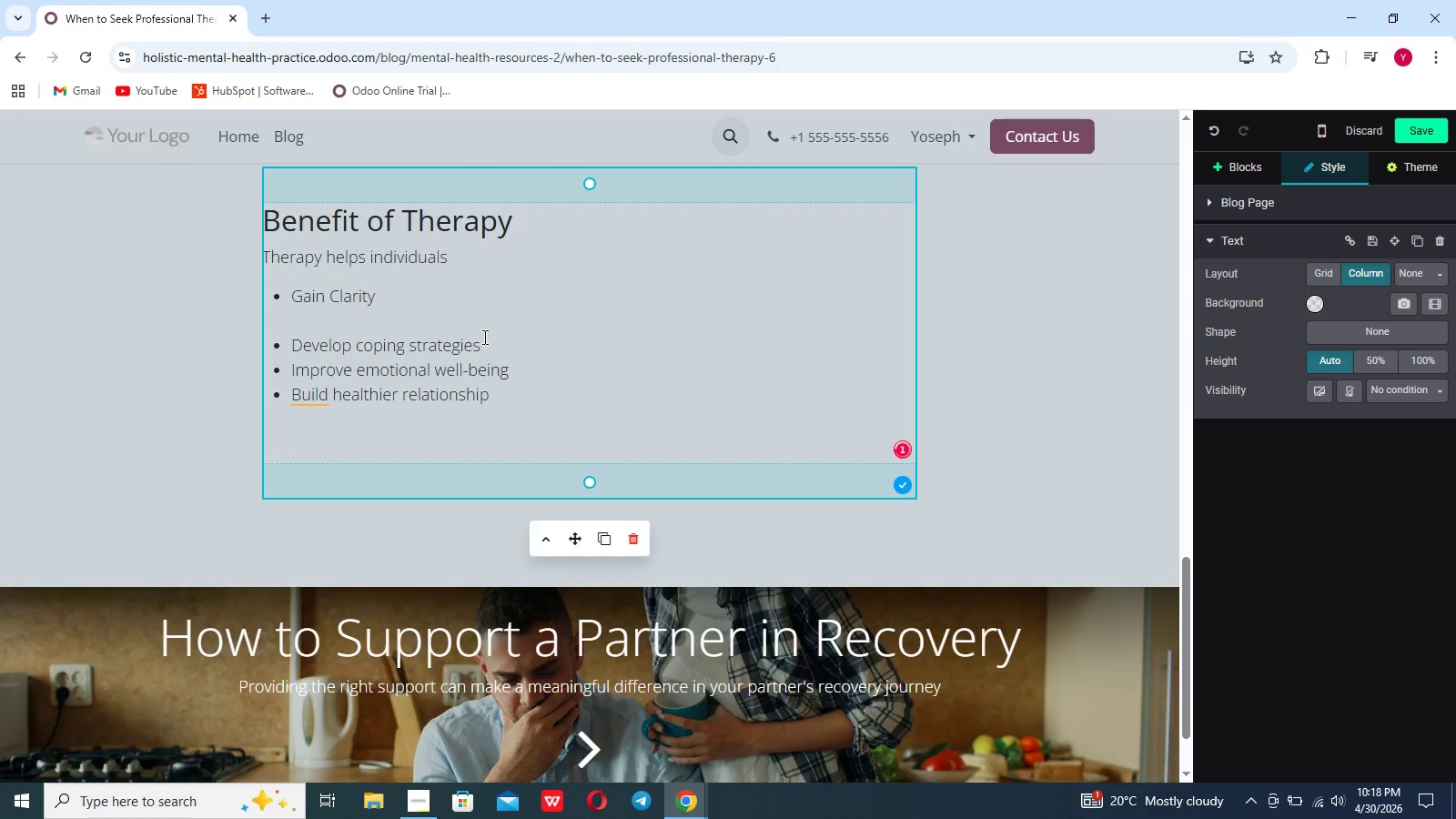 
left_click([483, 337])
 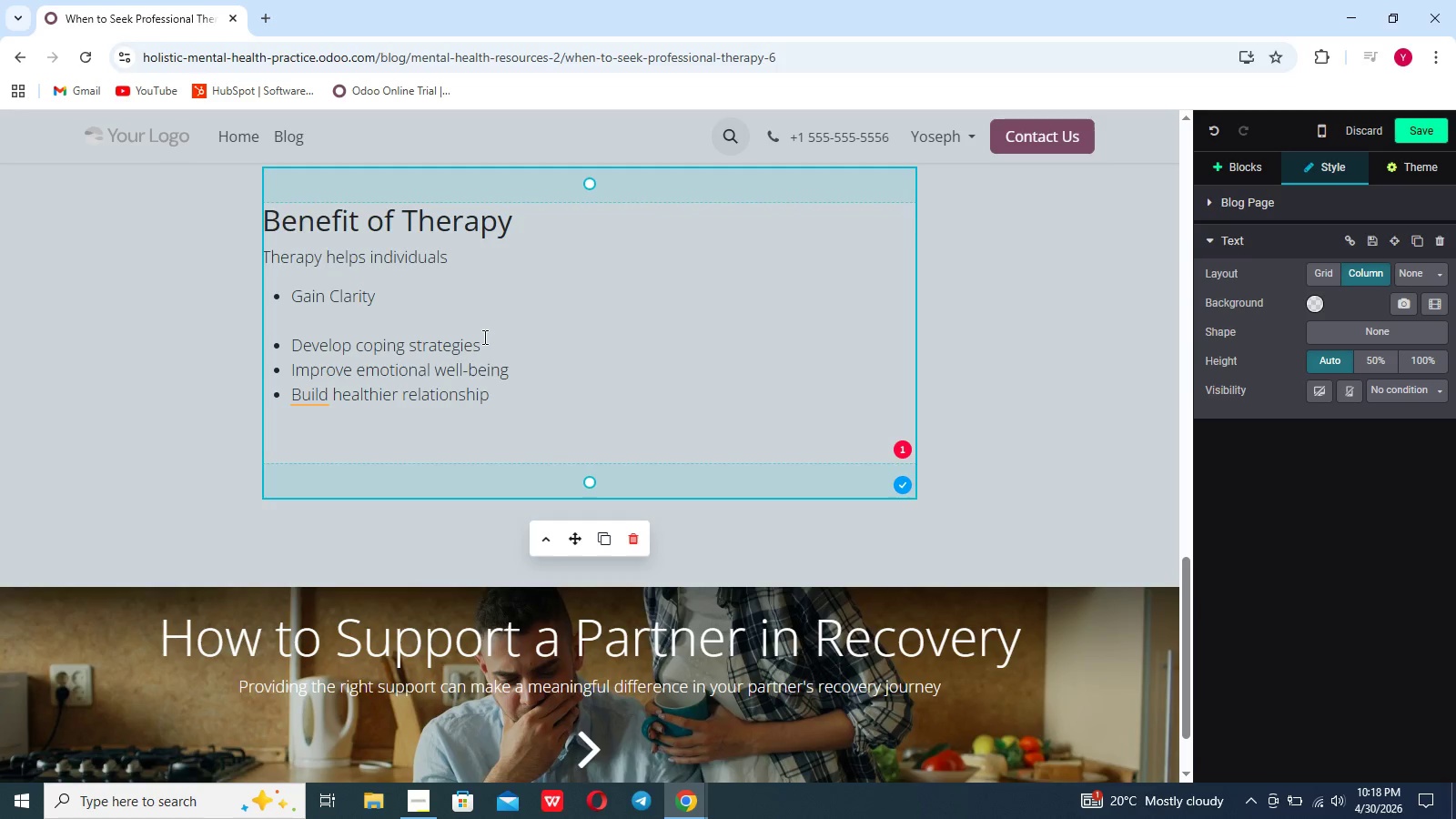 
key(Shift+Enter)
 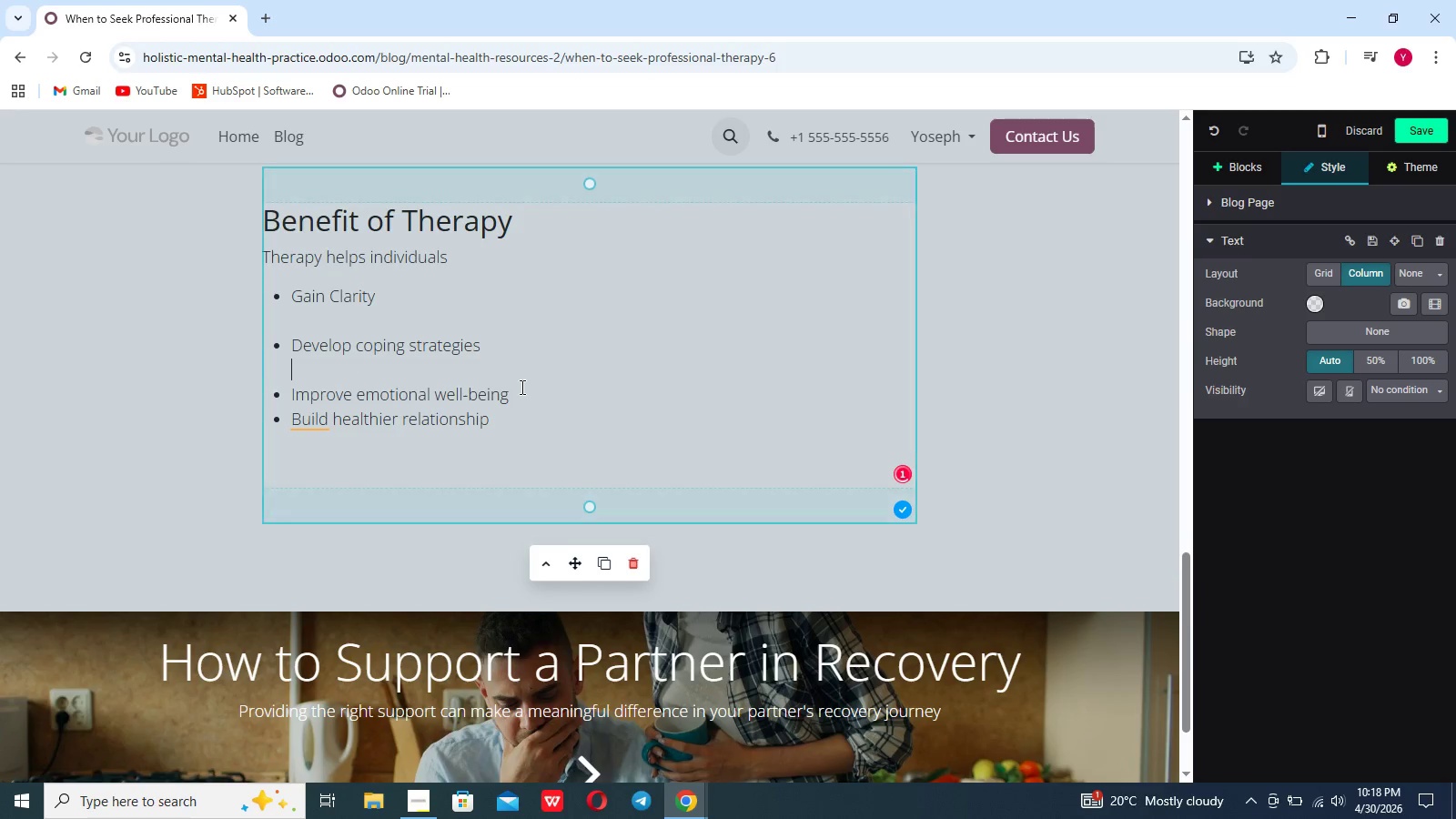 
left_click([521, 387])
 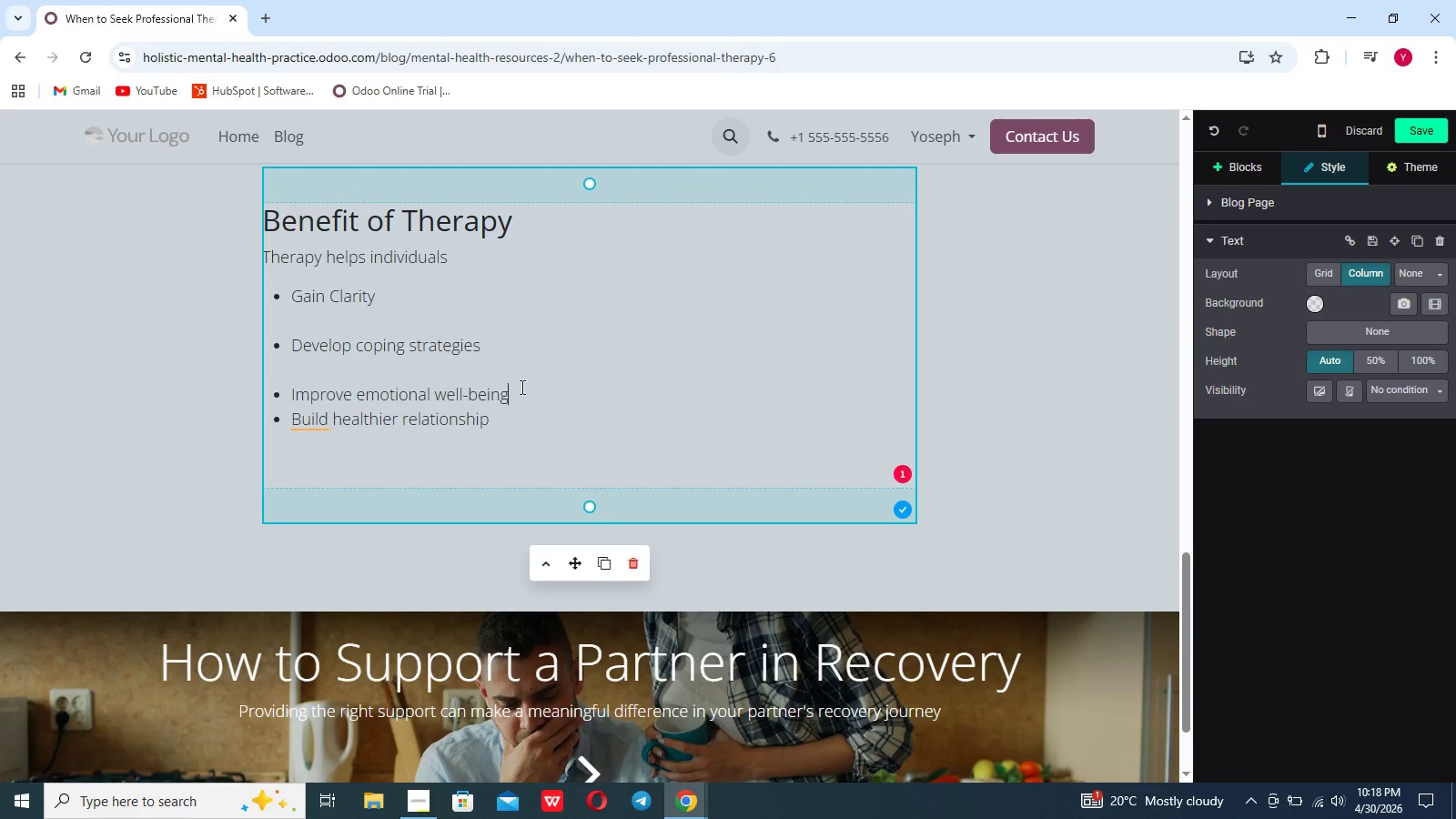 
hold_key(key=ShiftRight, duration=1.28)
 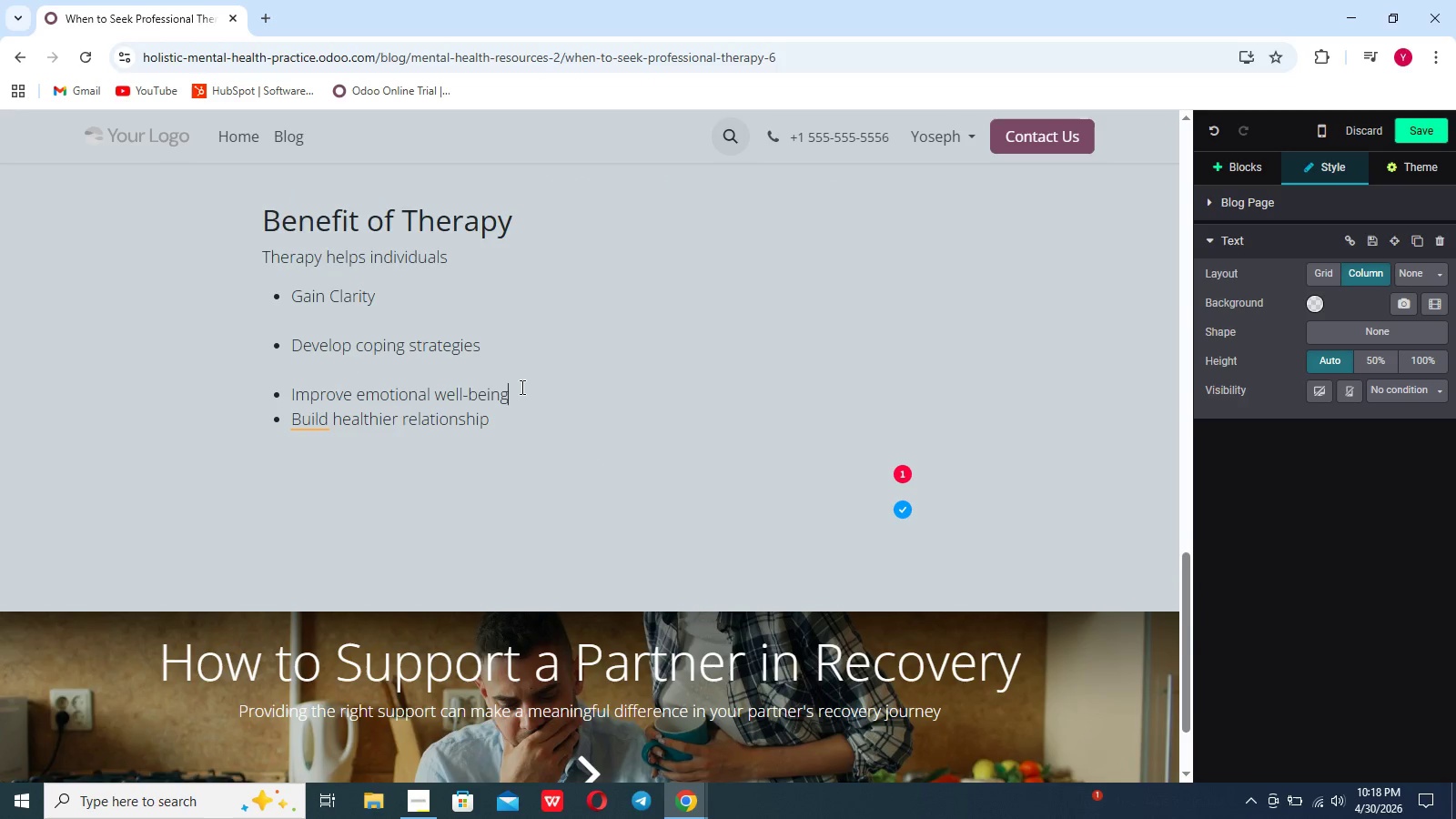 
hold_key(key=ShiftRight, duration=0.89)
 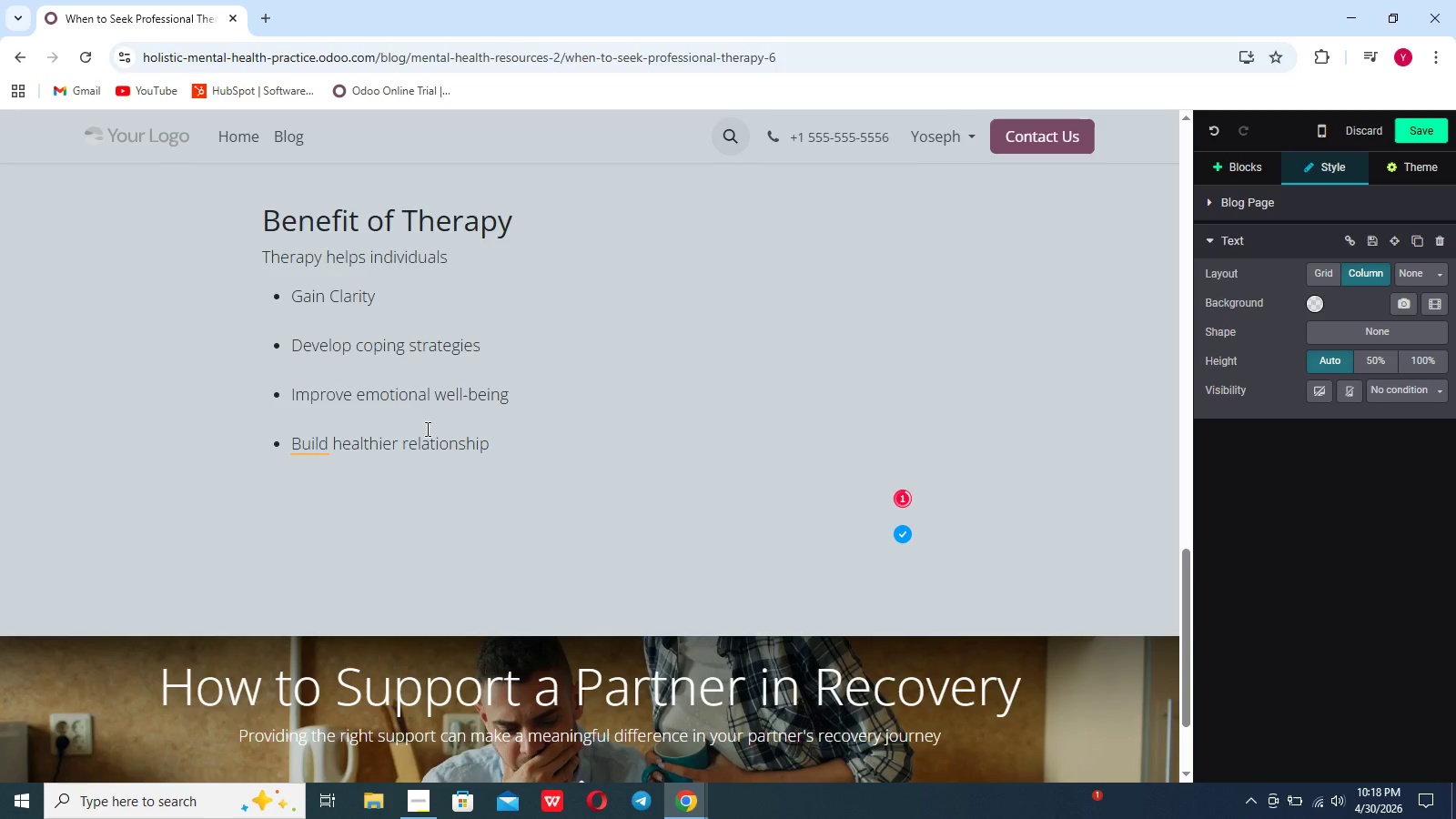 
hold_key(key=Enter, duration=0.38)
 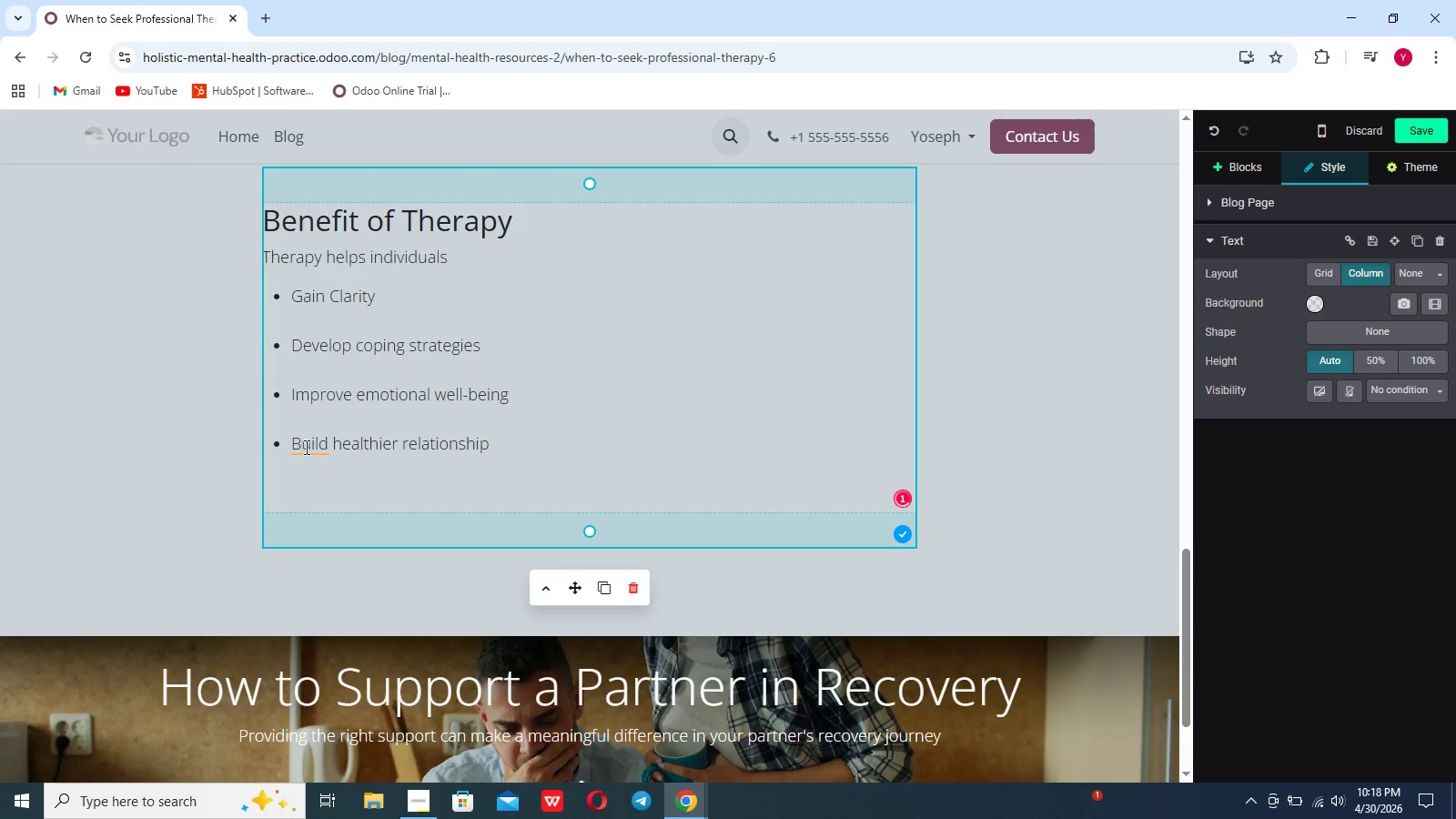 
left_click([305, 447])
 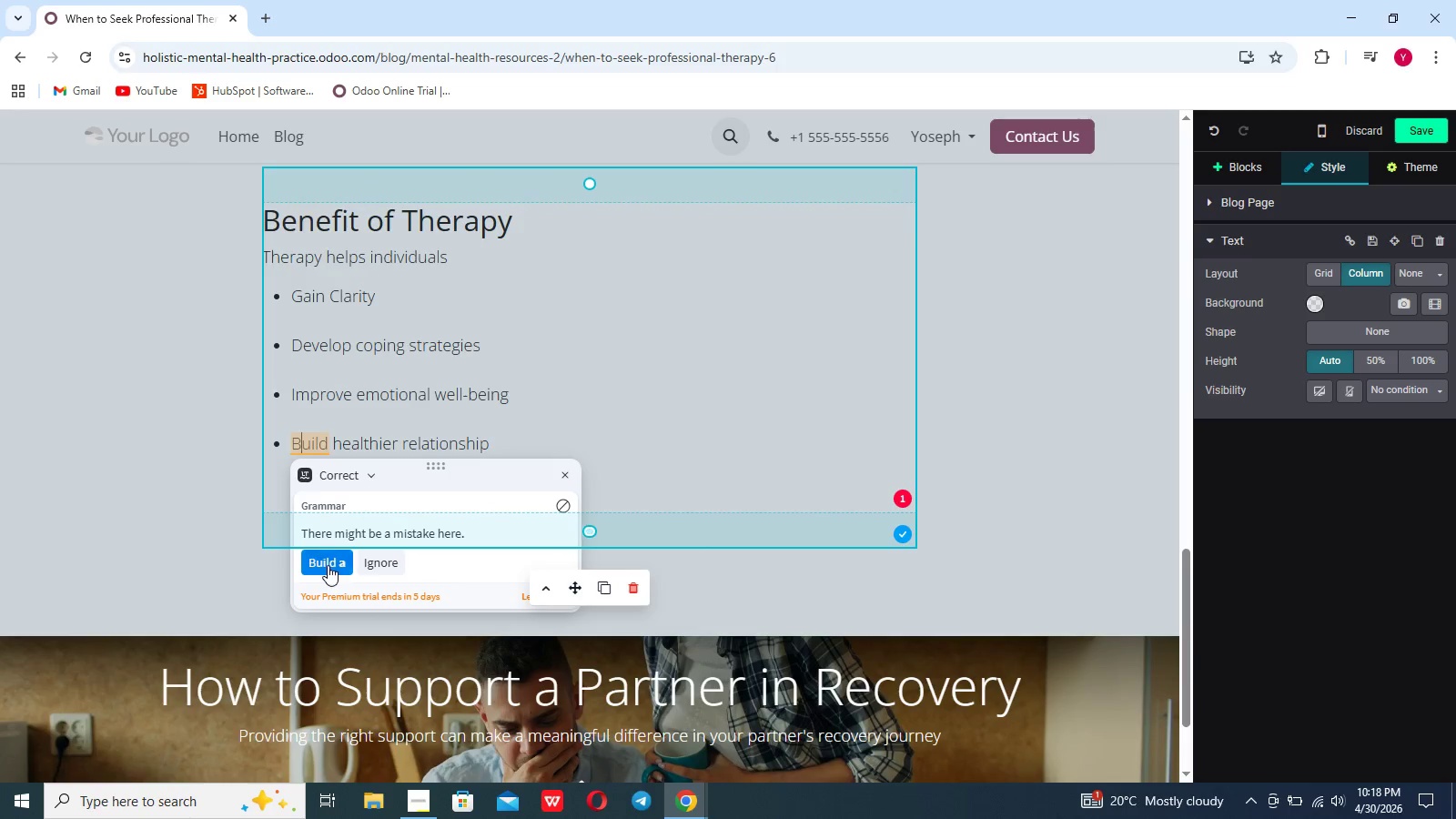 
left_click([328, 565])
 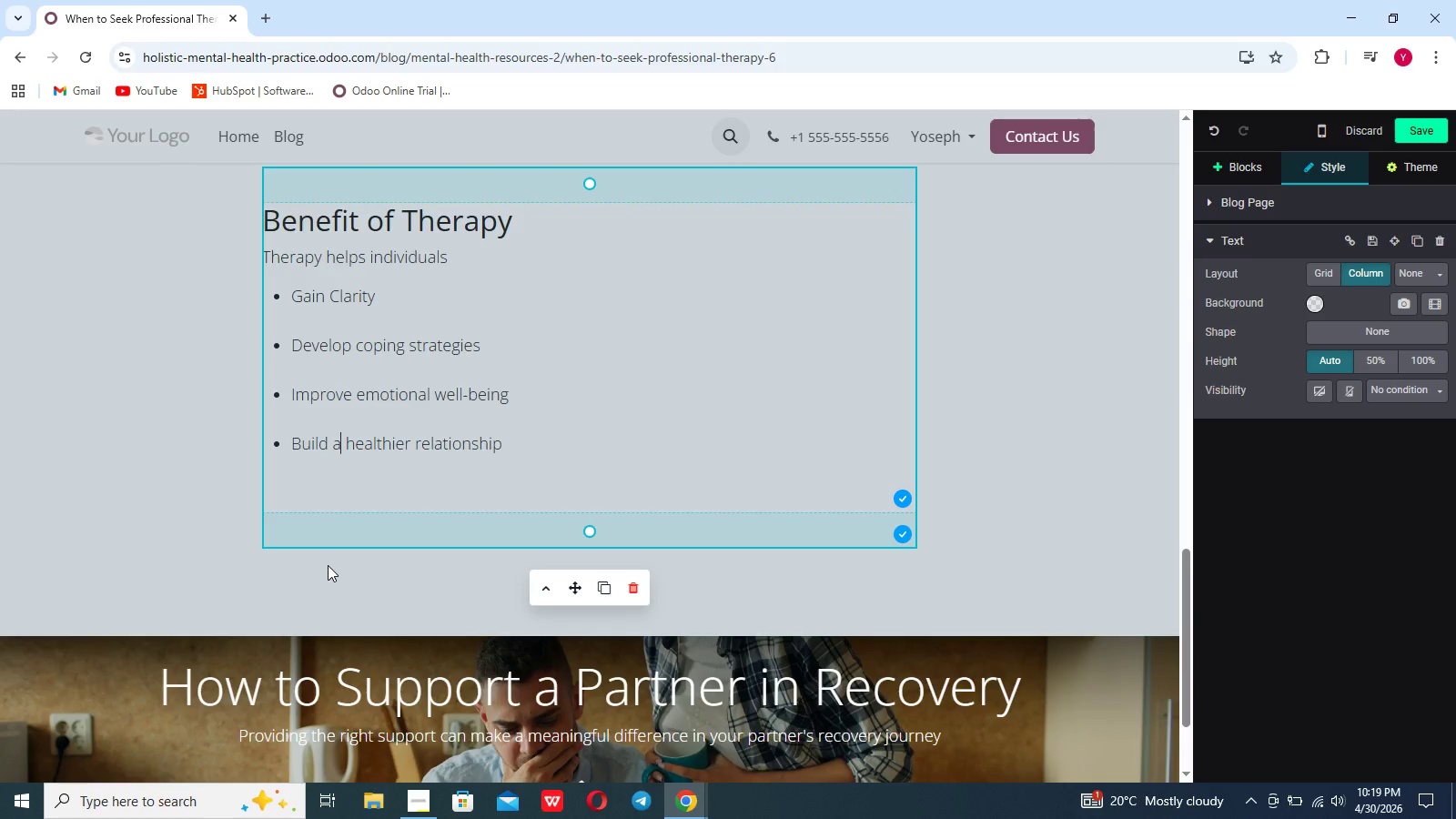 
wait(11.61)
 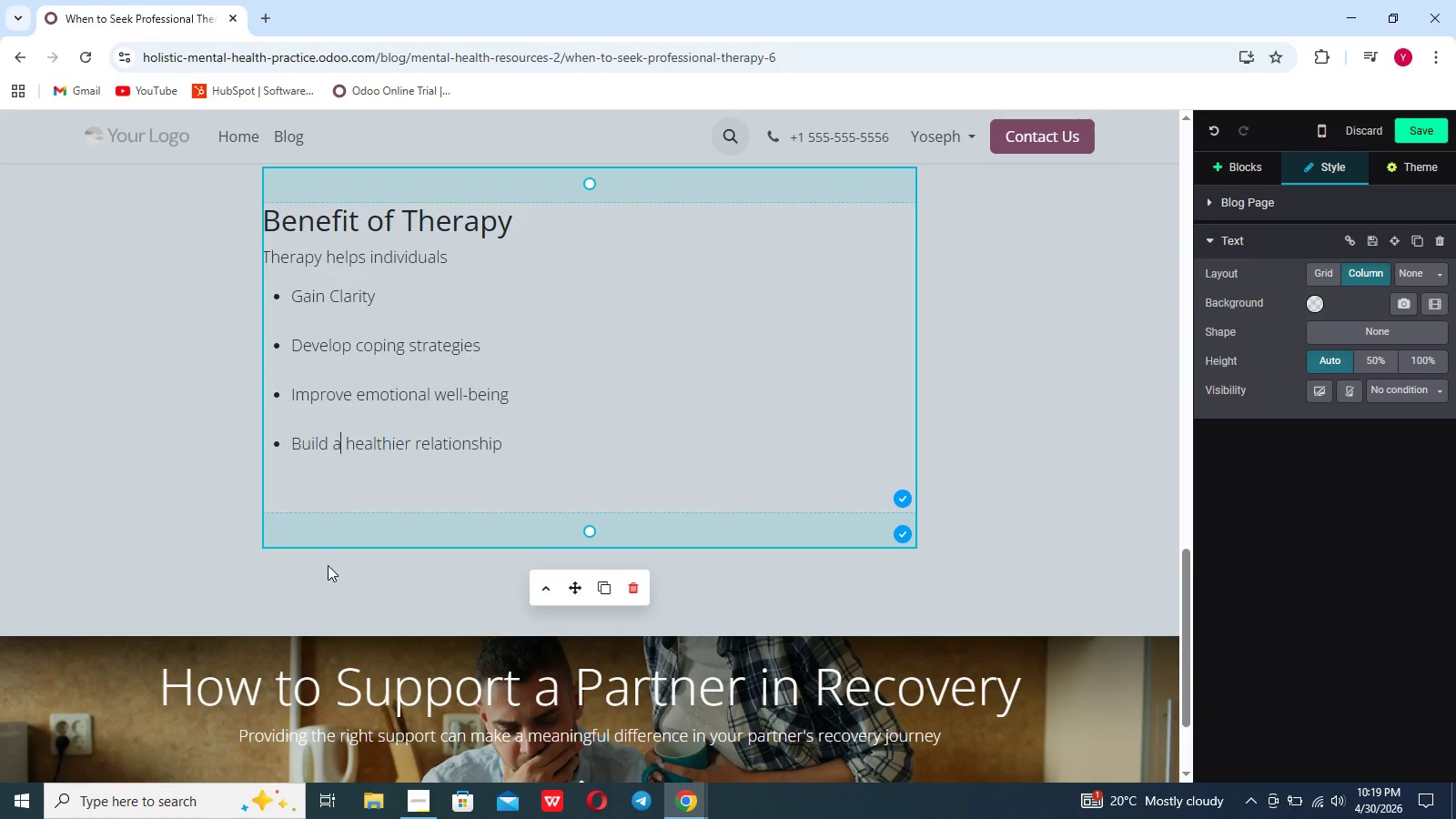 
left_click([616, 720])
 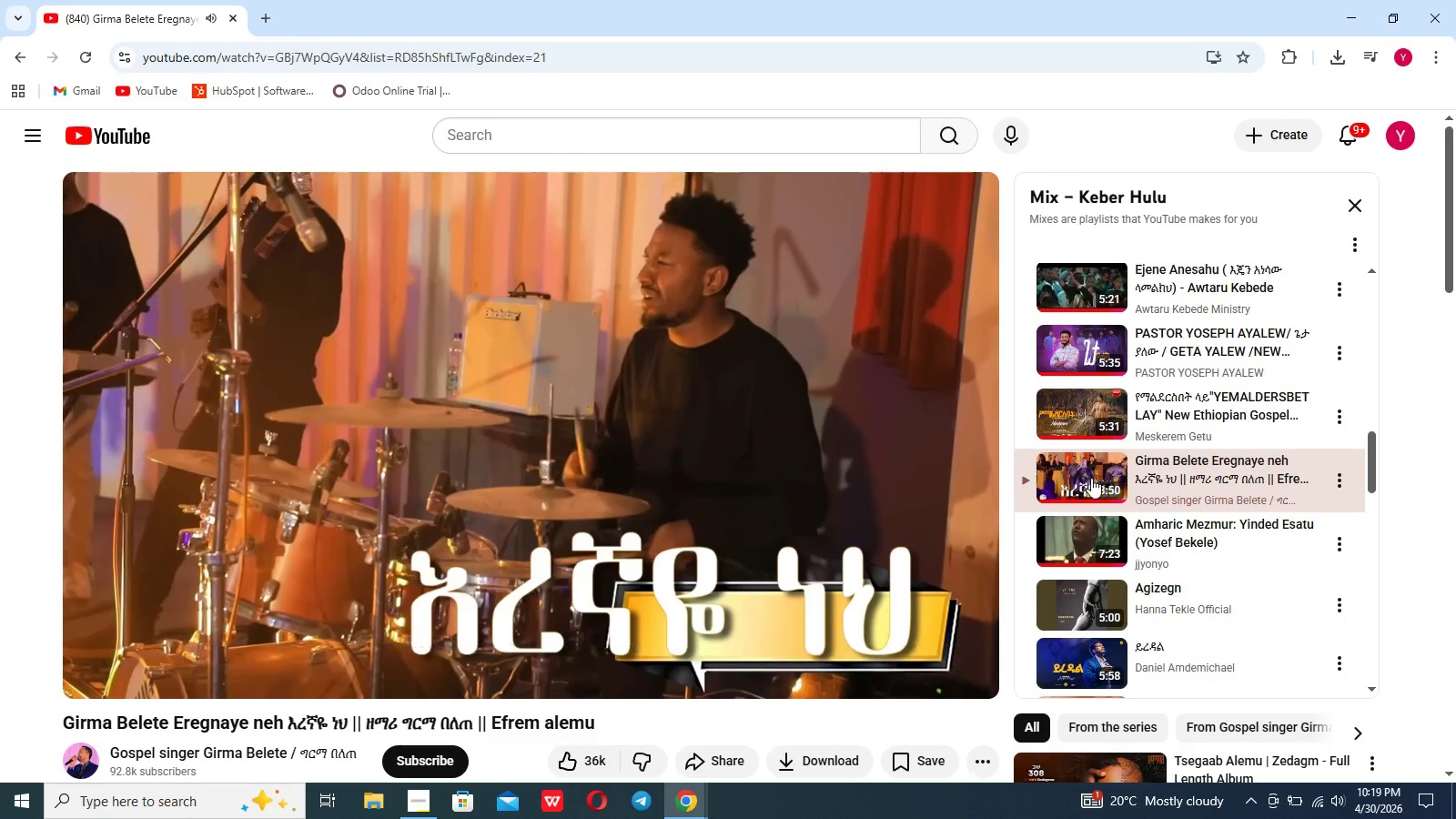 
wait(7.41)
 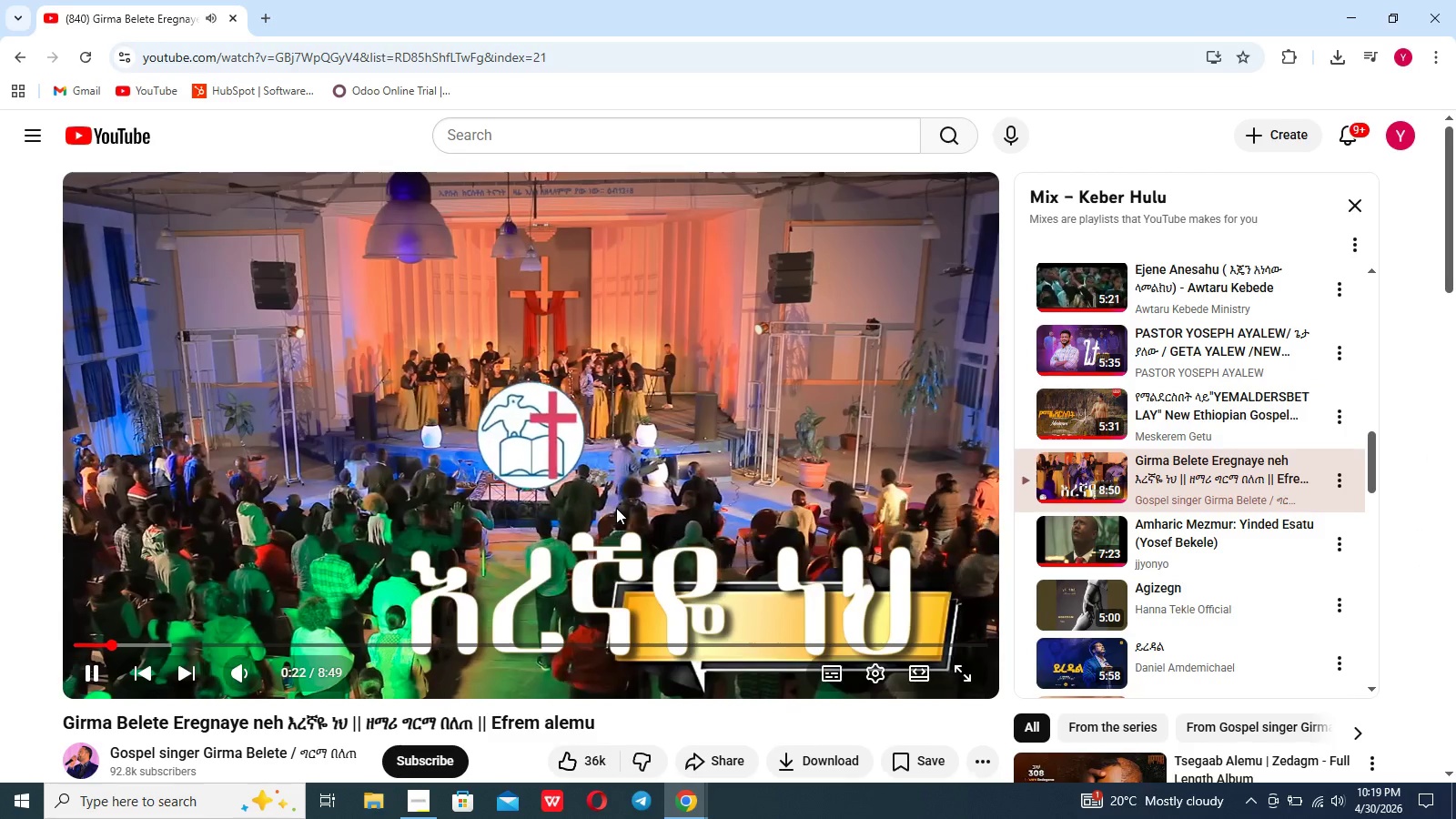 
left_click([1089, 524])
 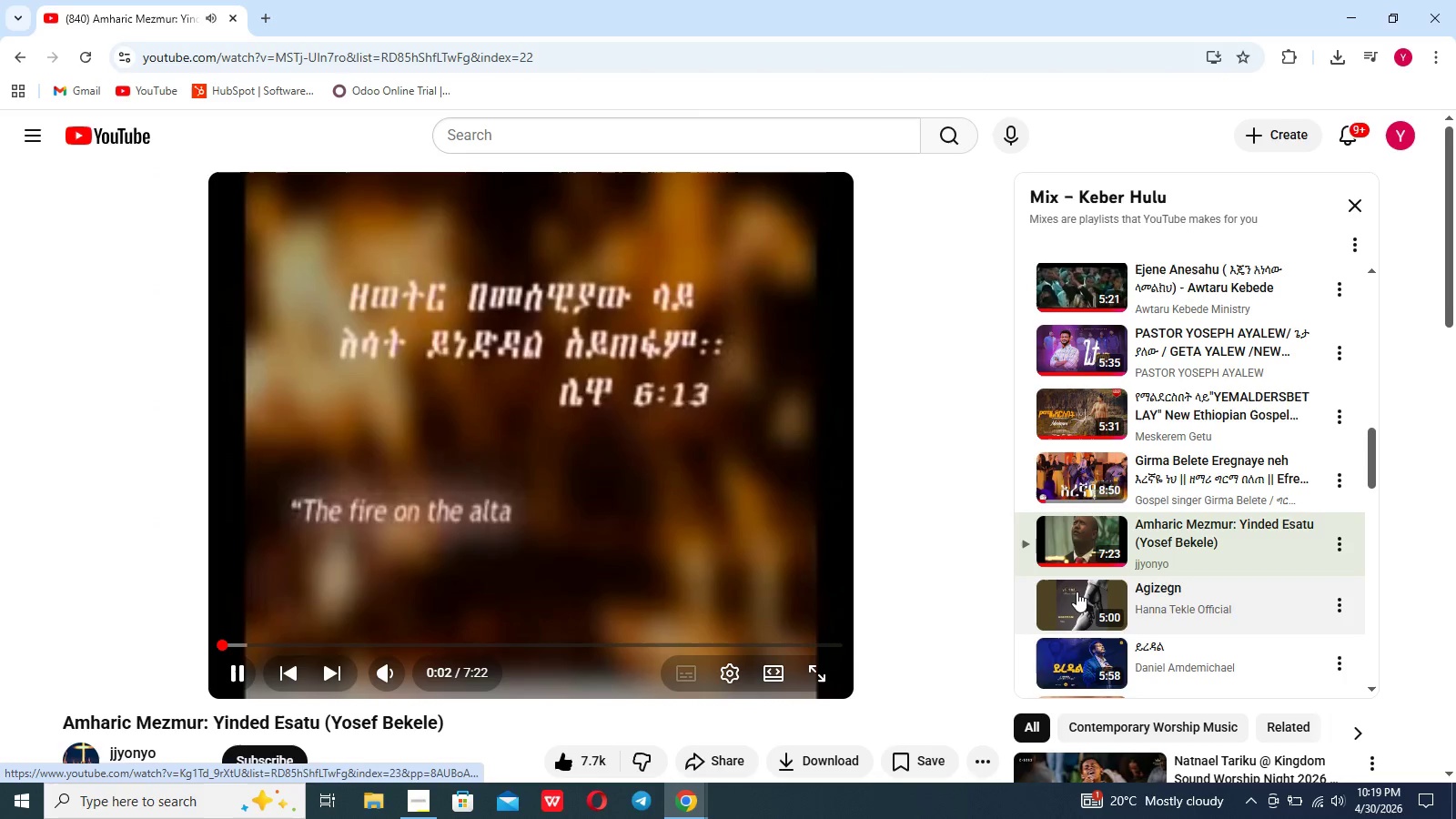 
left_click([1354, 4])
 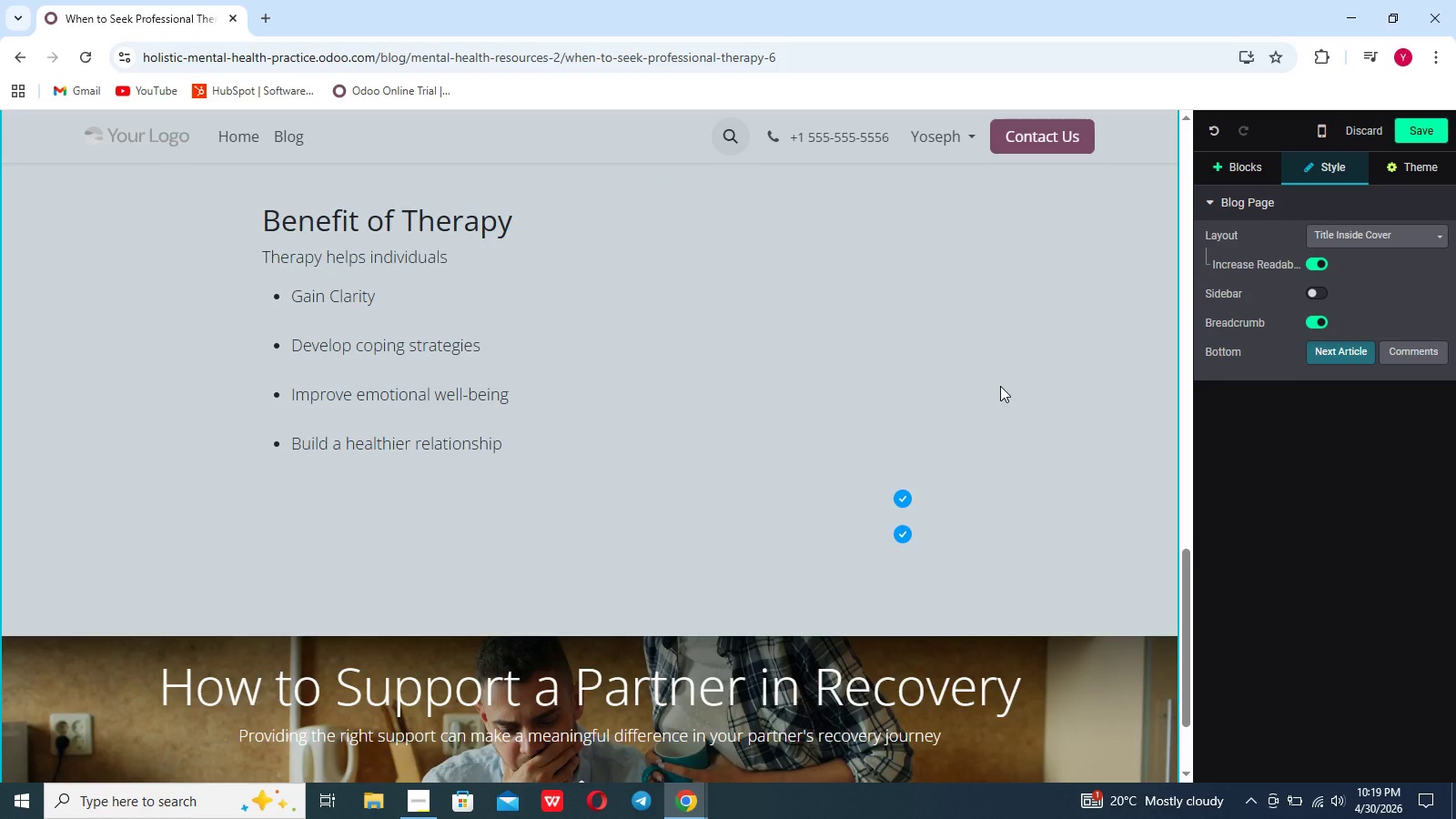 
wait(6.03)
 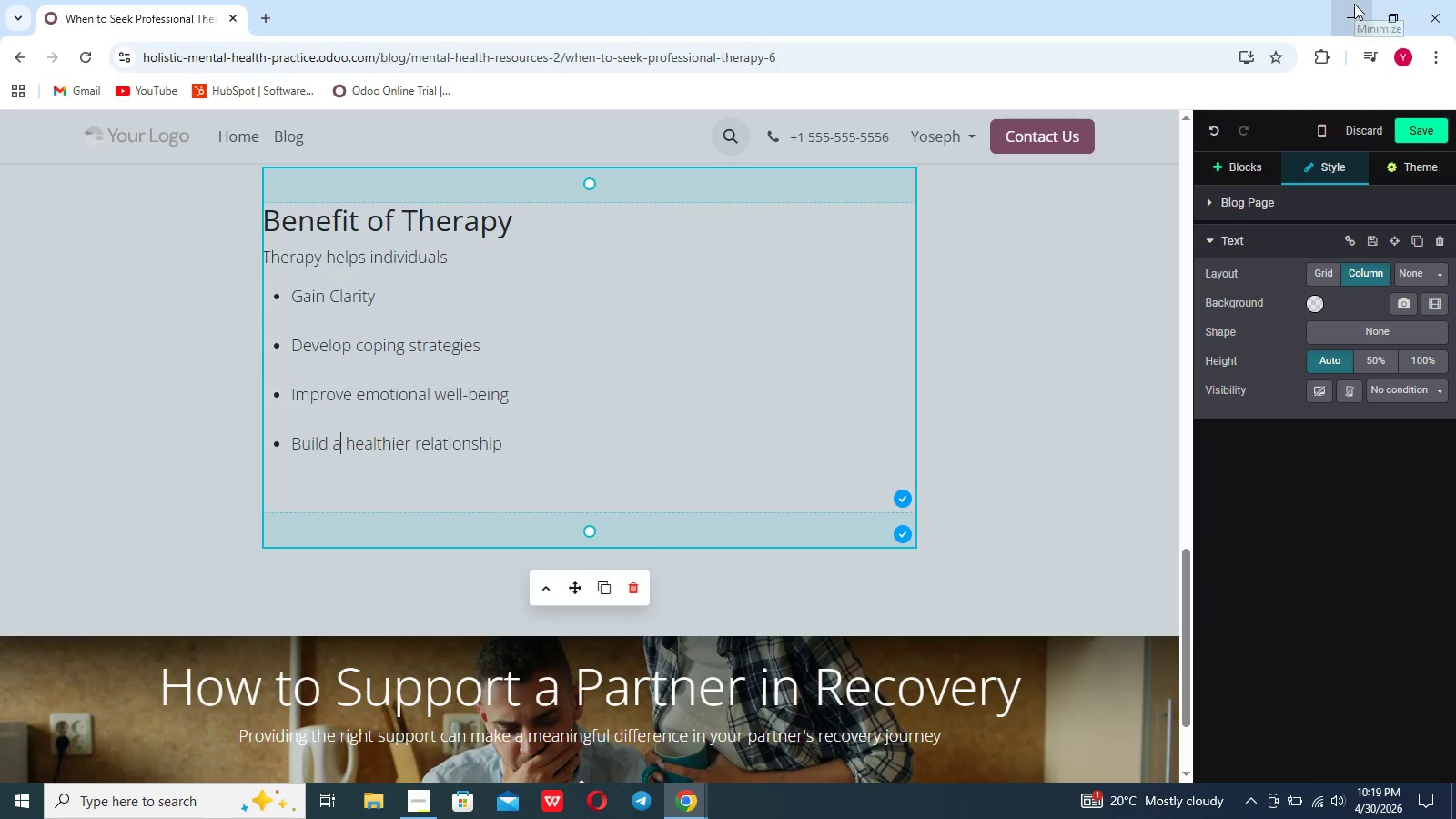 
left_click([1223, 159])
 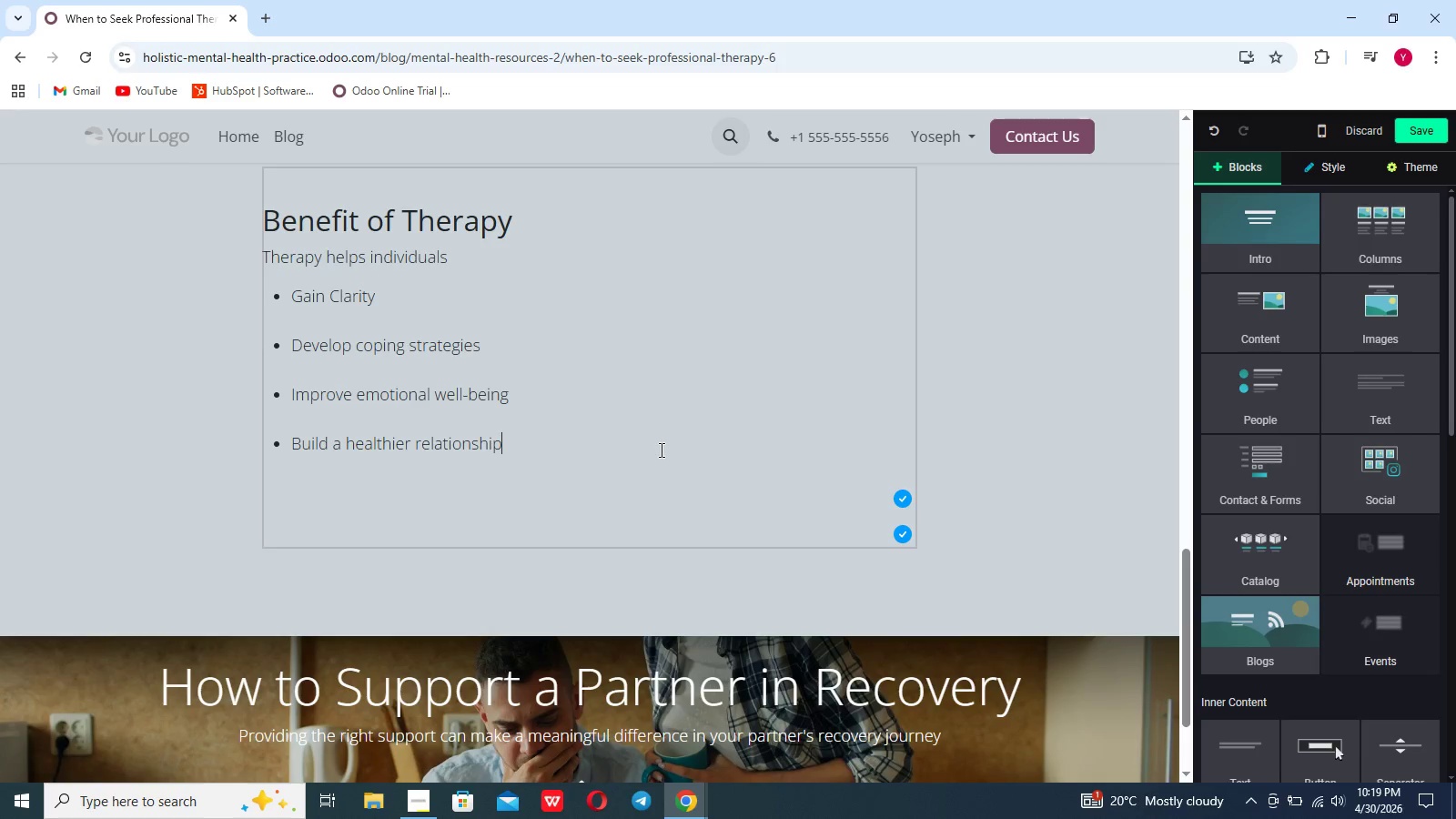 
key(Enter)
 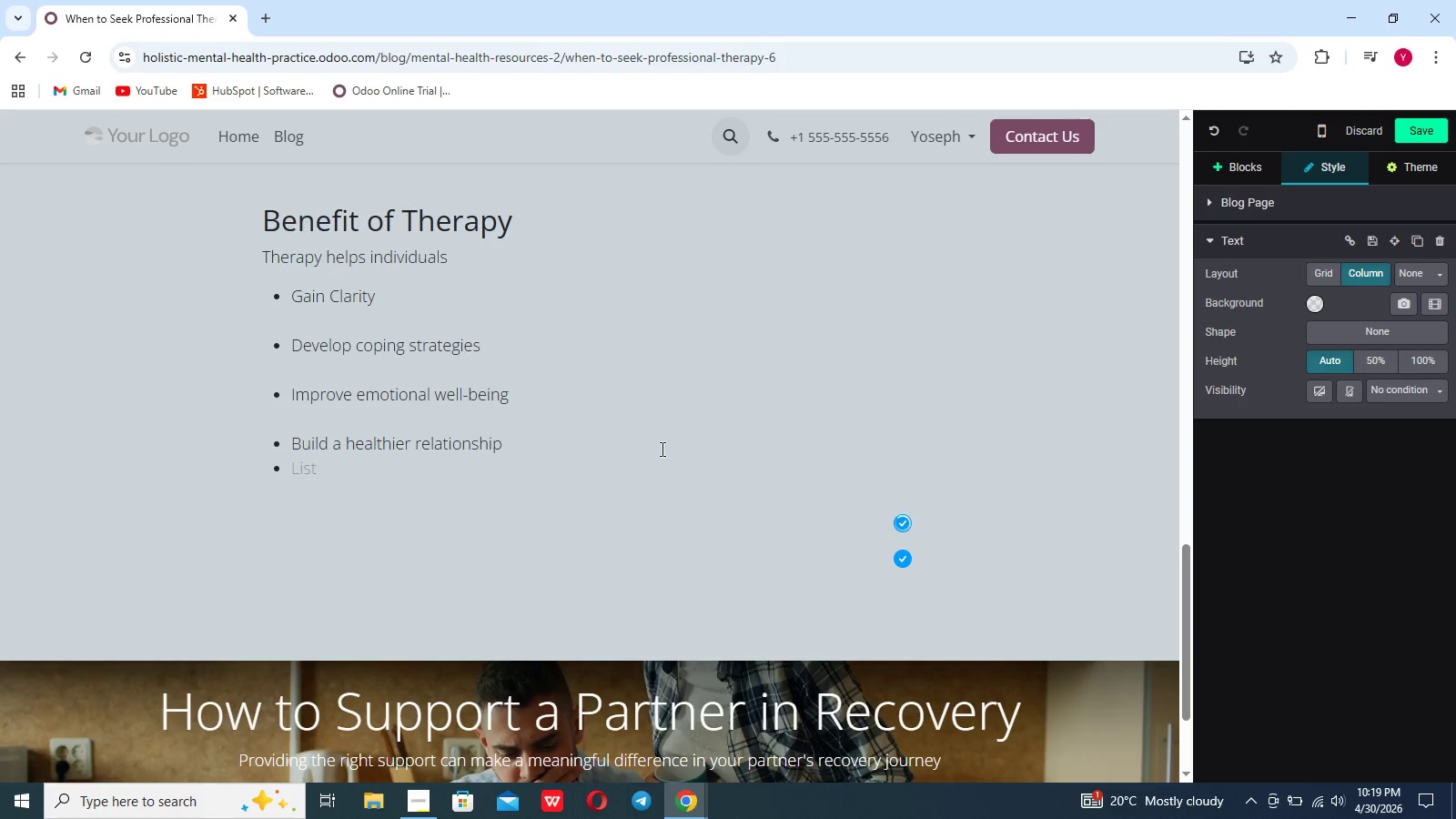 
key(Backspace)
 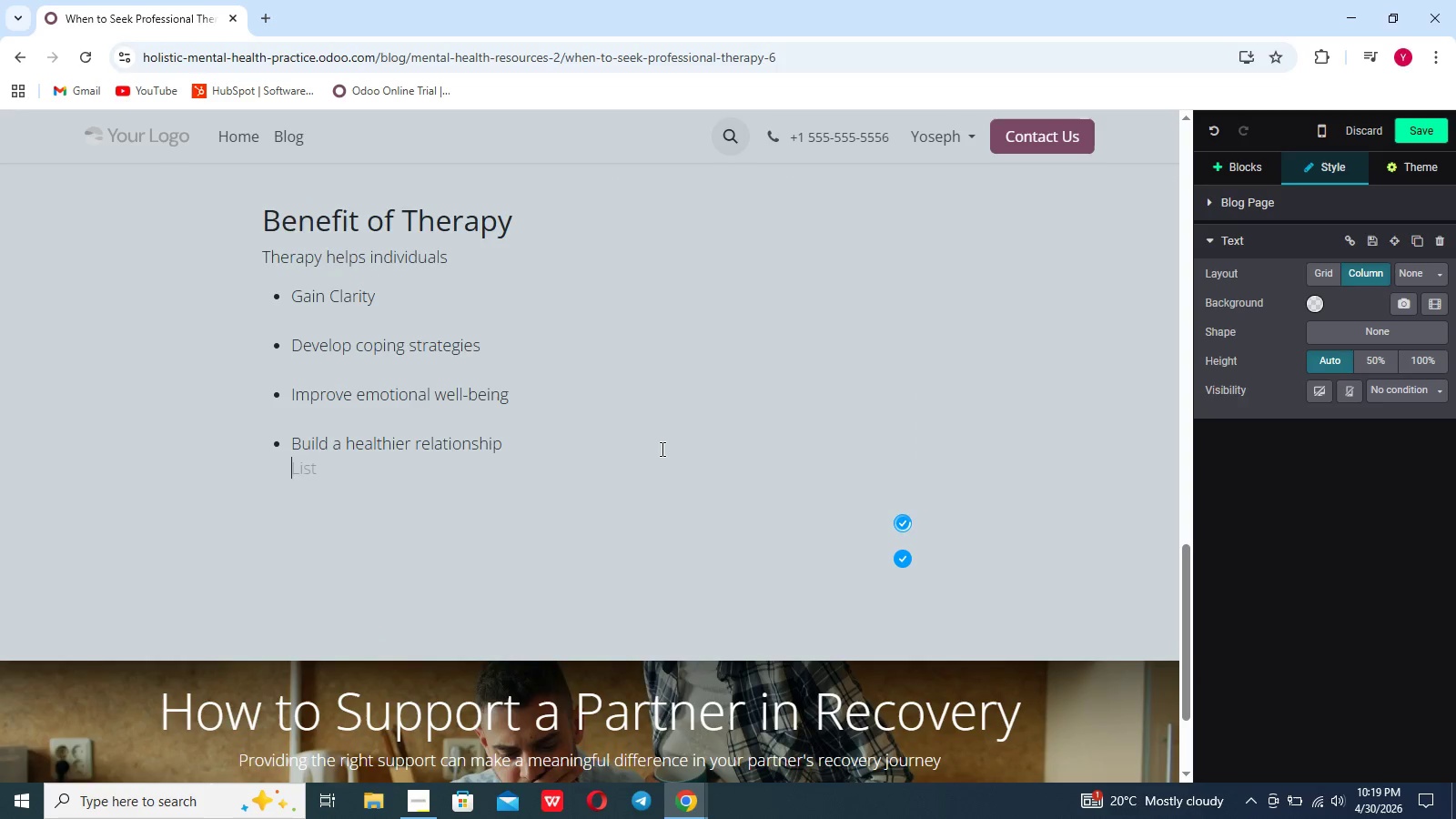 
key(Enter)
 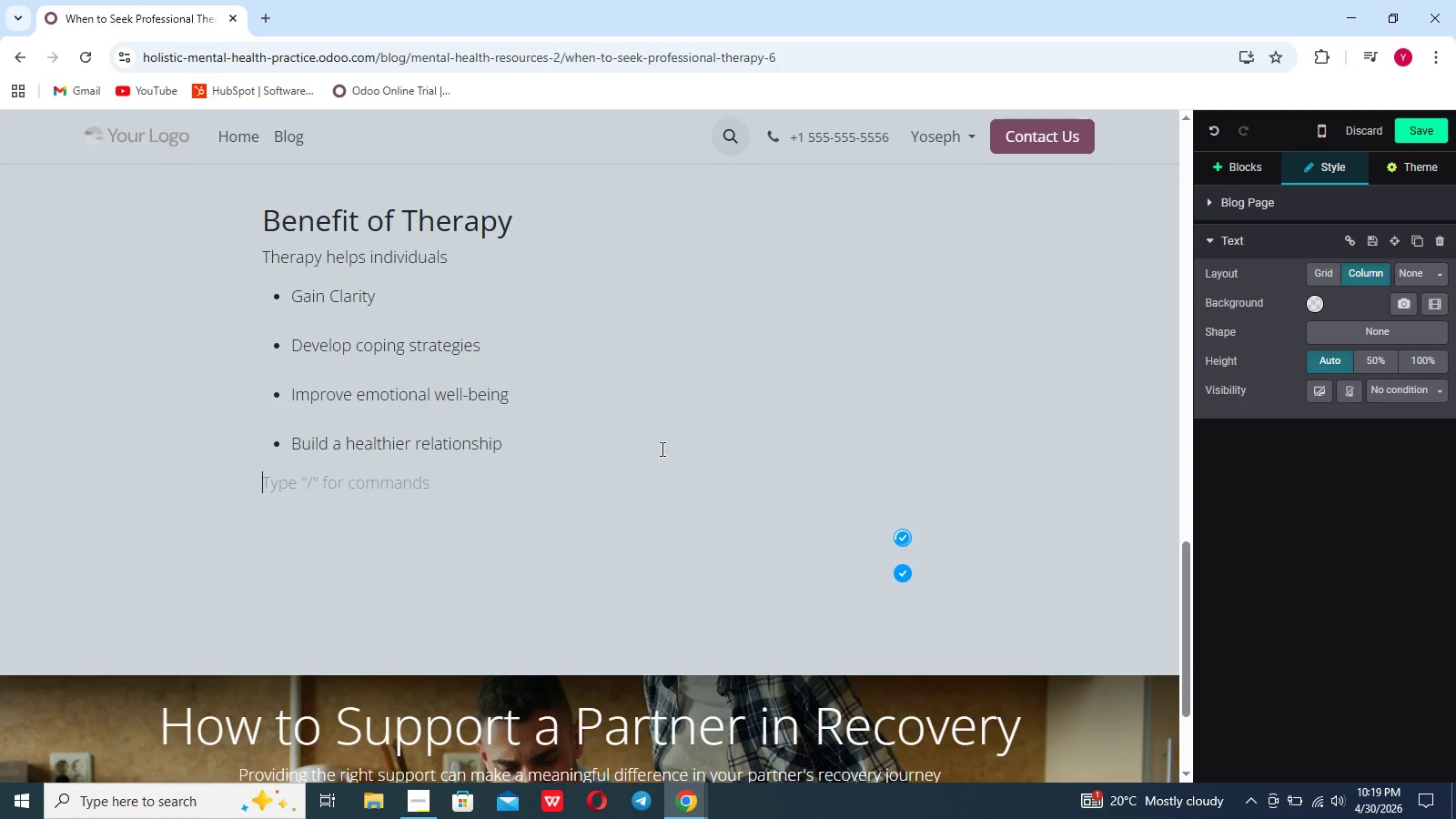 
key(Enter)
 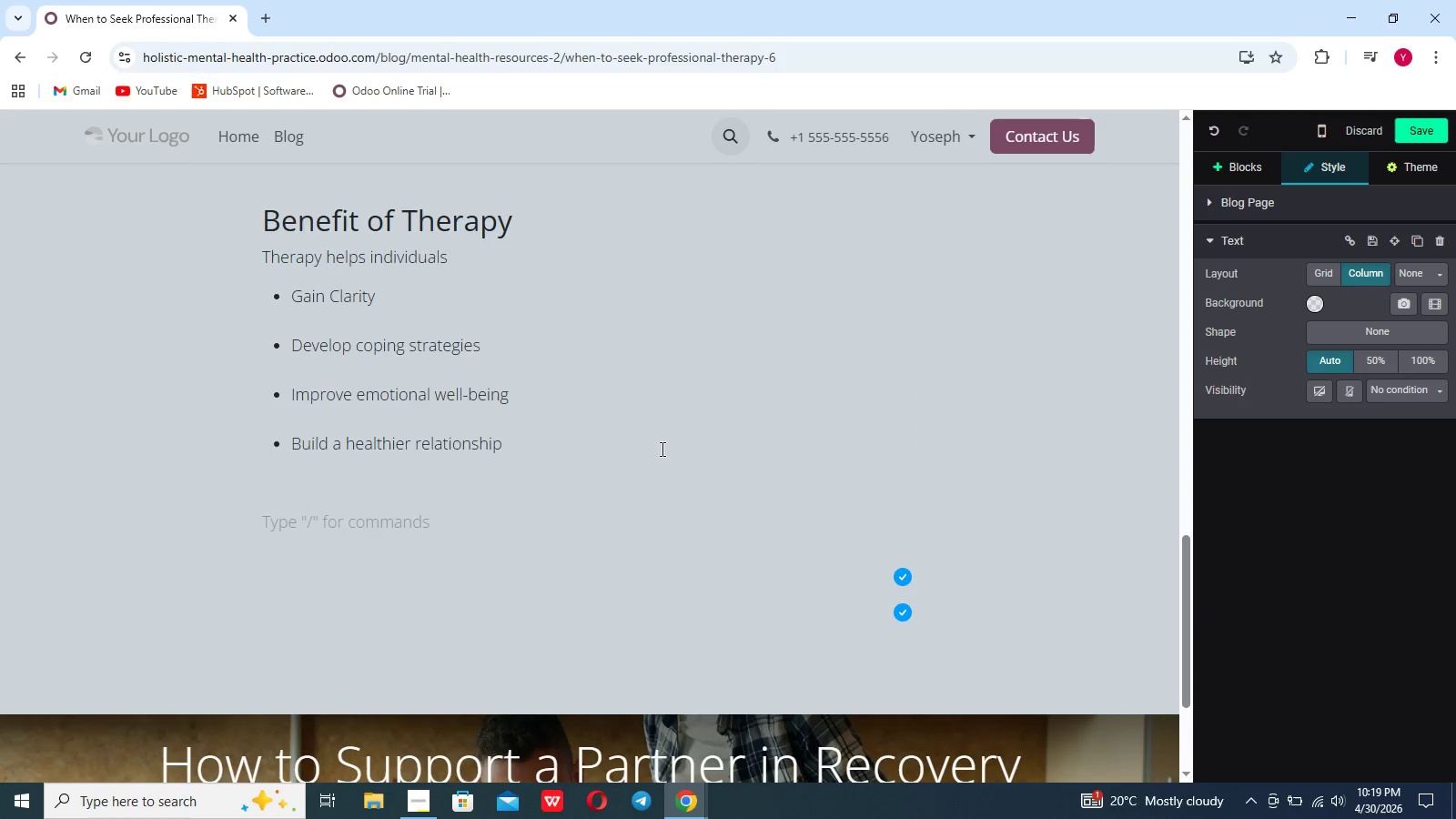 
key(Enter)
 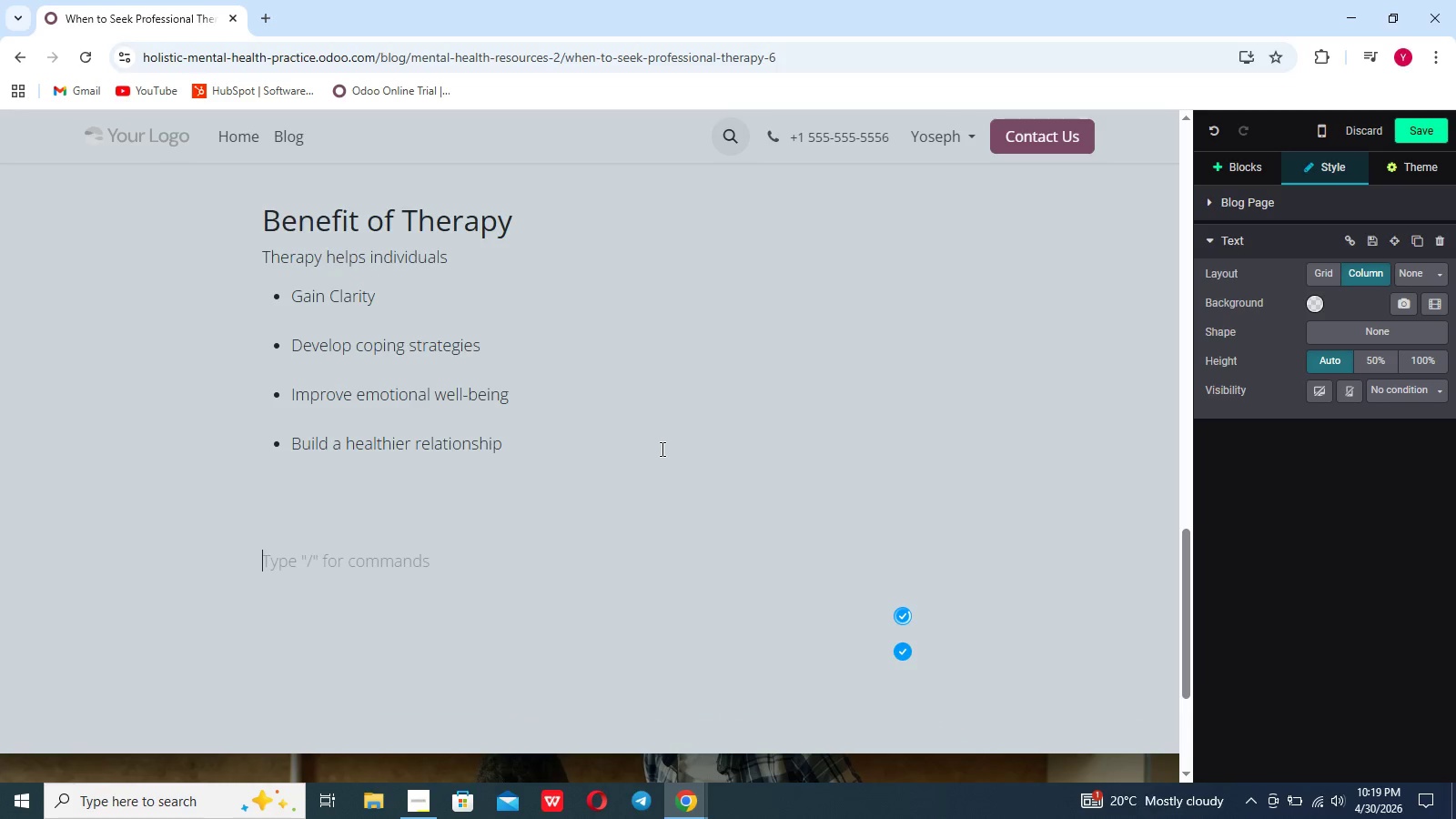 
key(Backspace)
 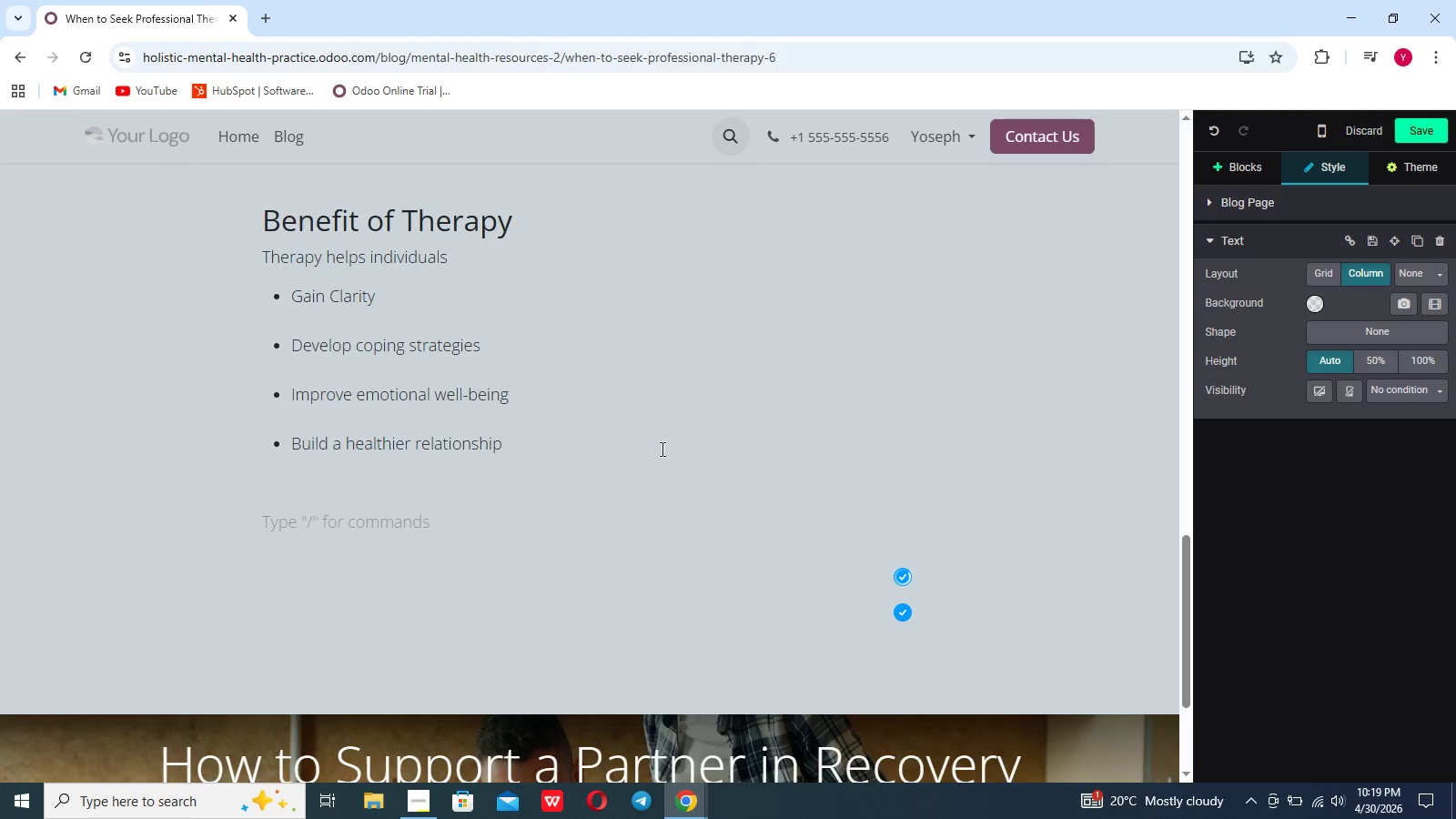 
key(Slash)
 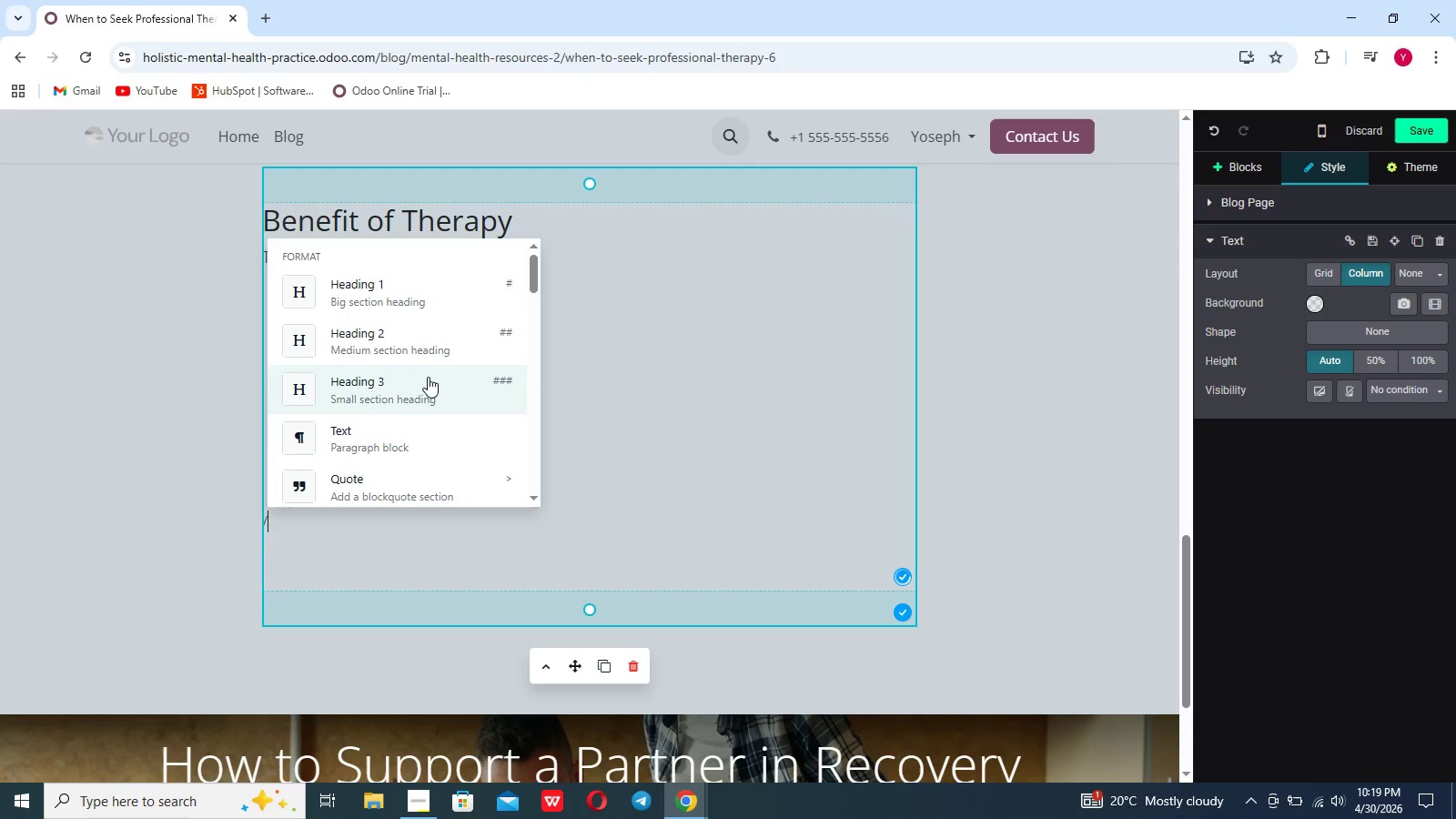 
left_click([426, 380])
 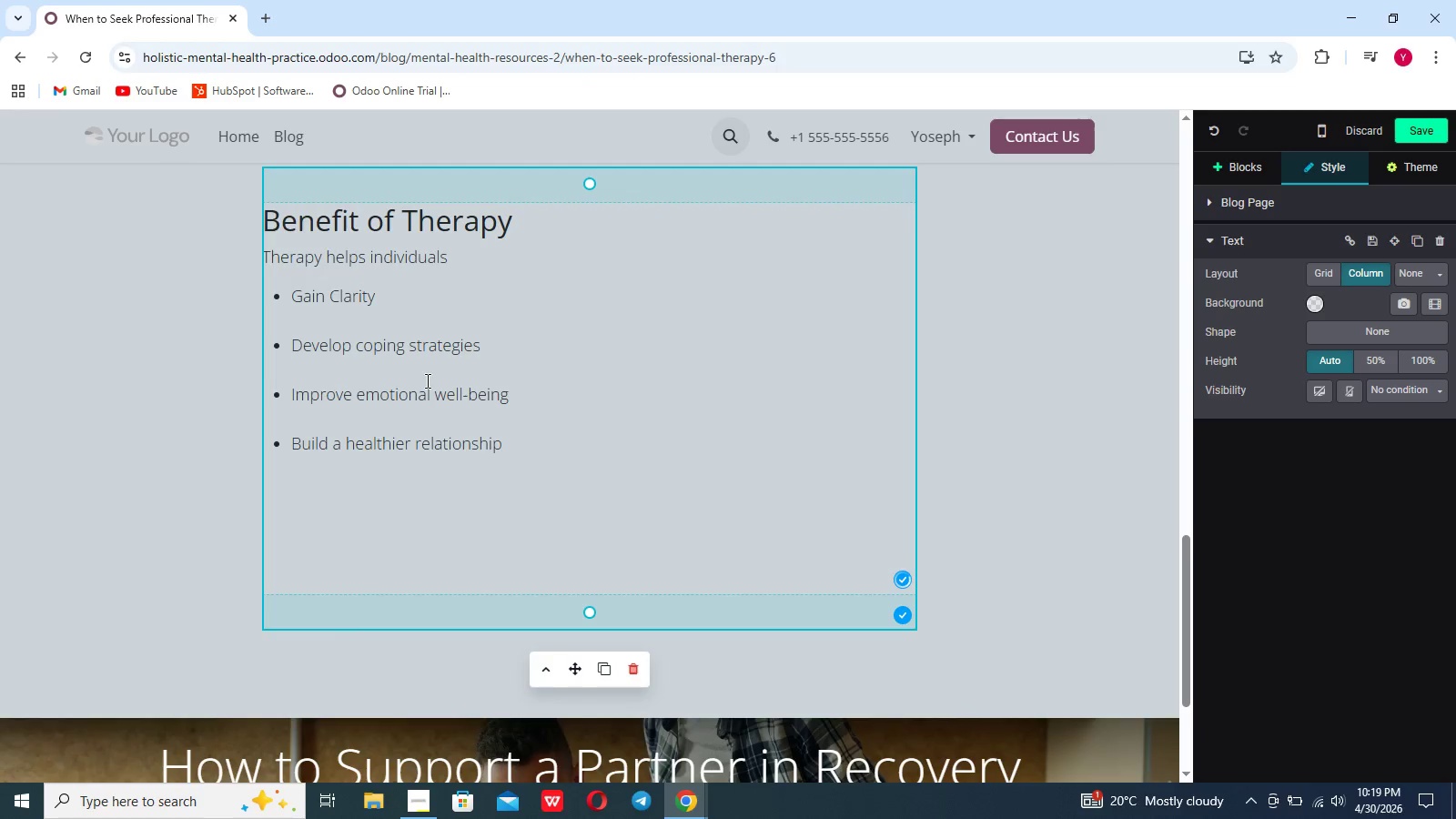 
type(Types of Suppport Available)
 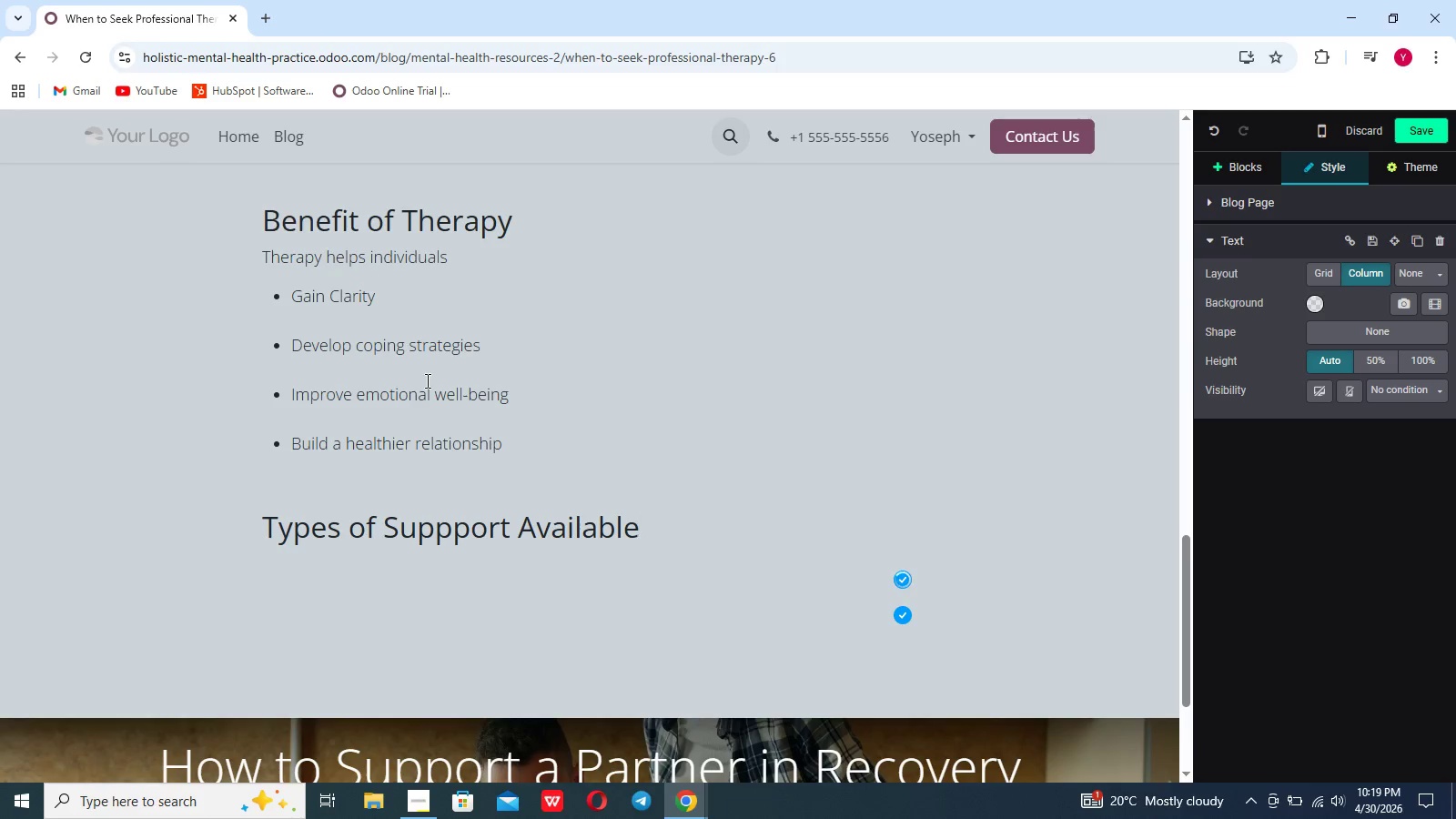 
wait(5.06)
 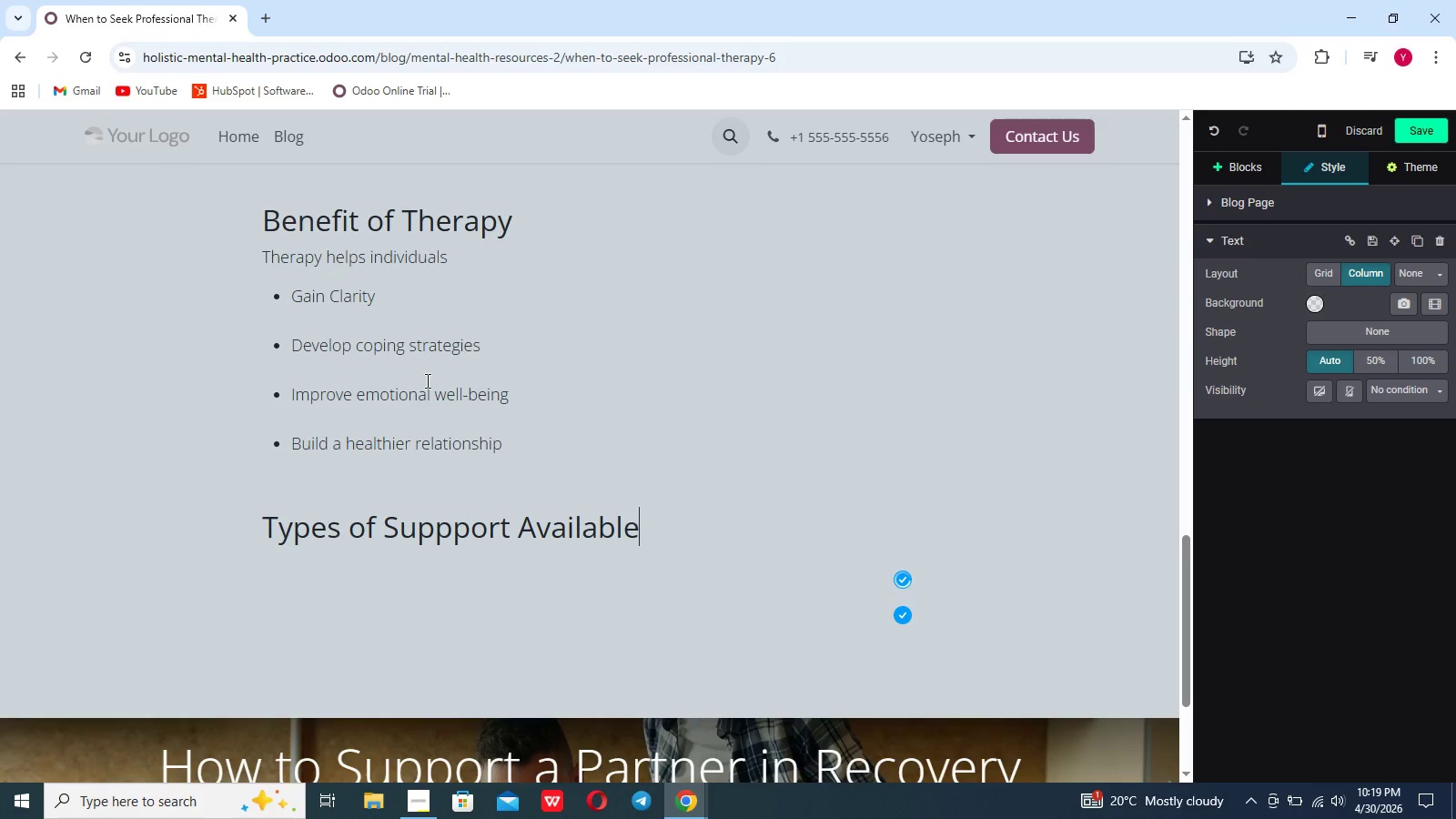 
left_click([437, 531])
 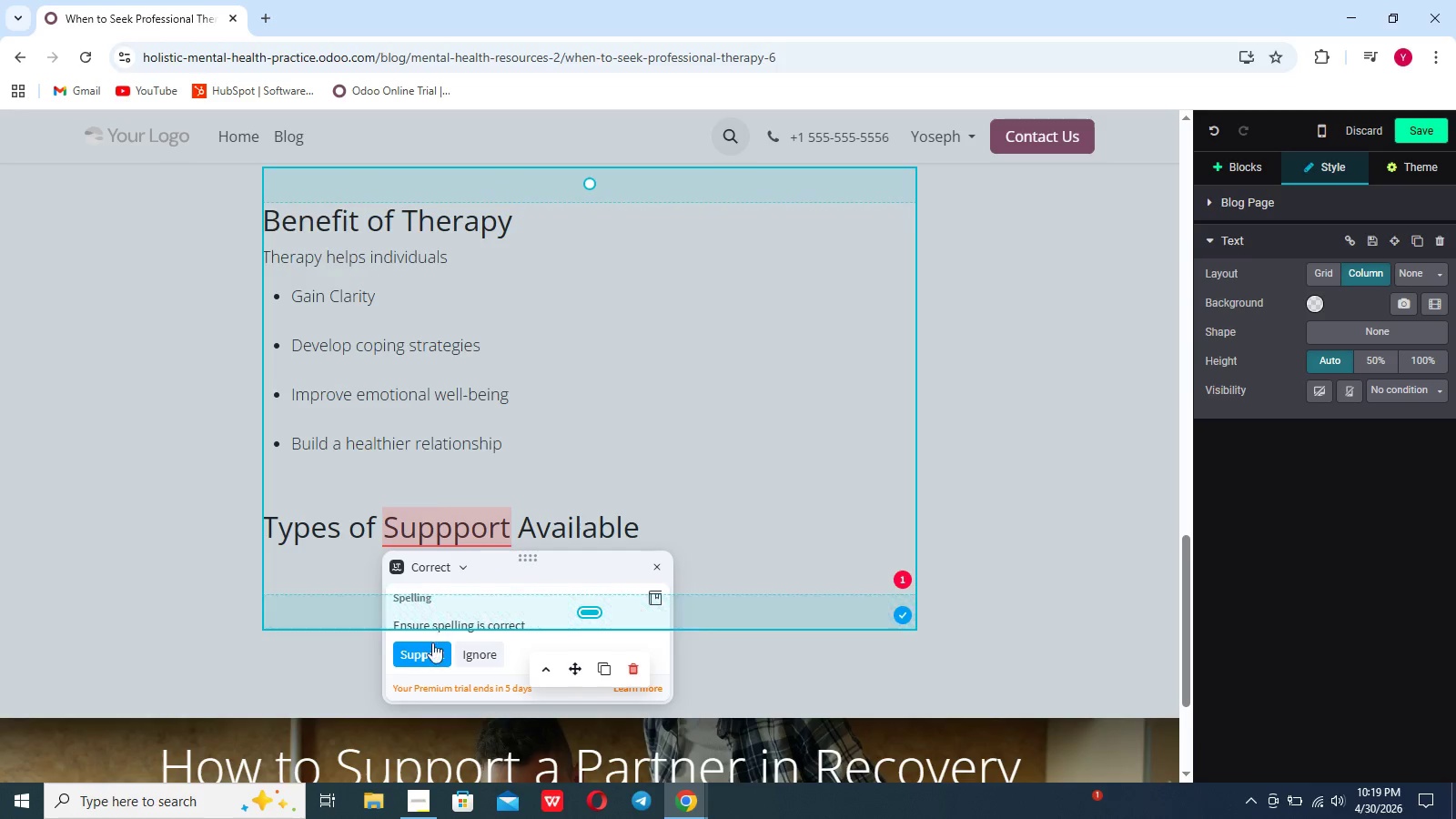 
left_click([429, 656])
 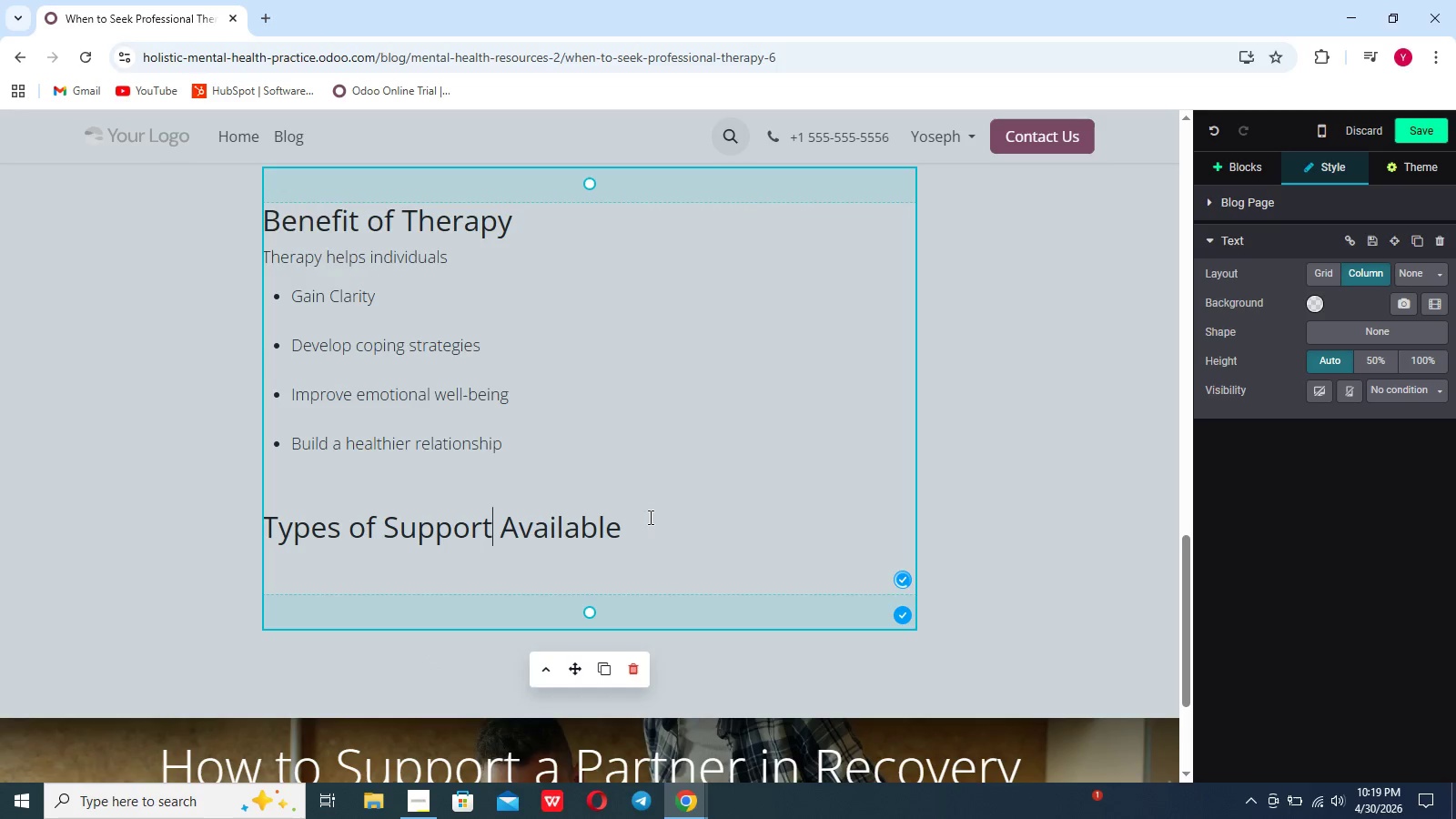 
left_click([656, 519])
 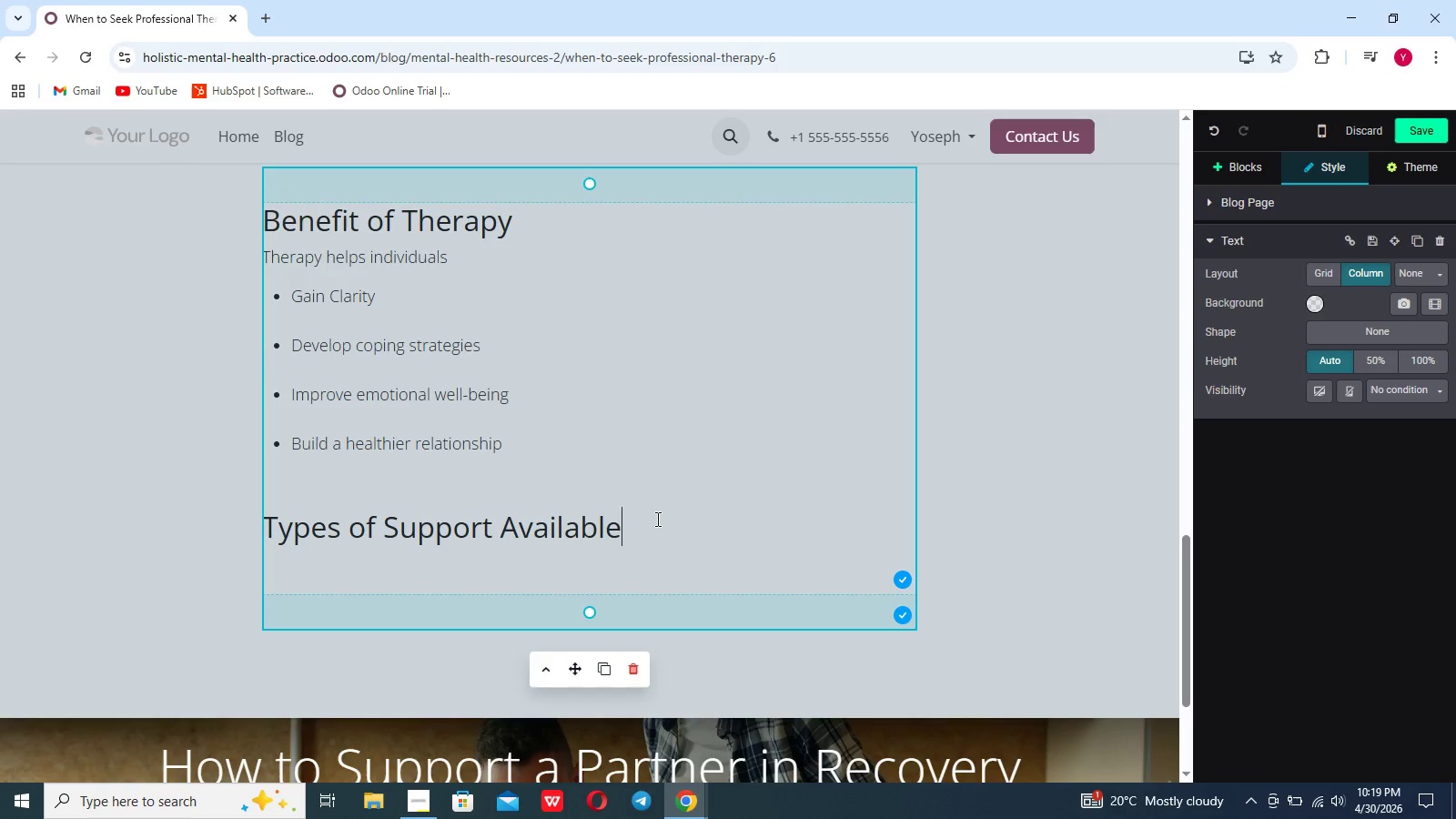 
key(Enter)
 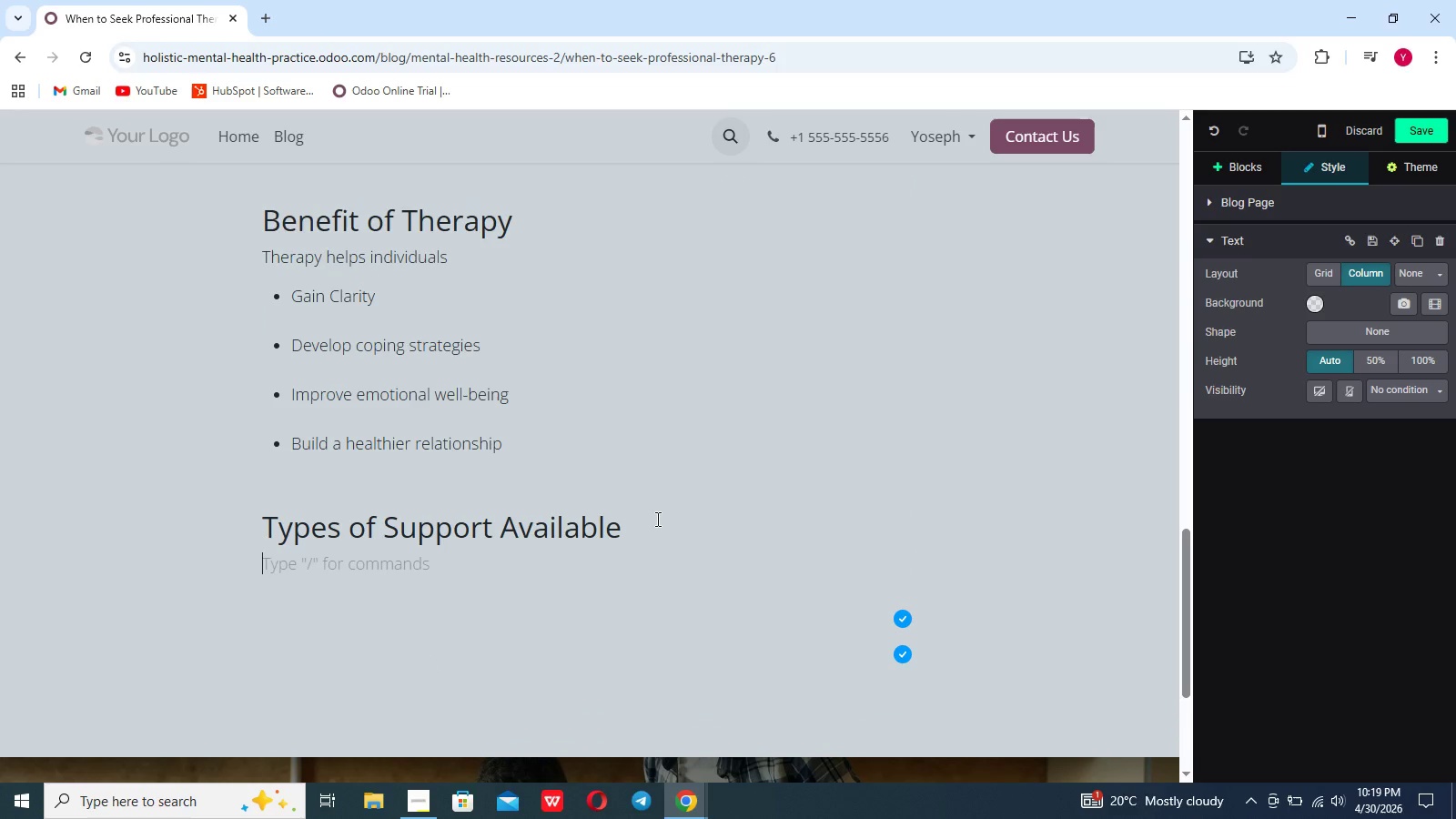 
key(Slash)
 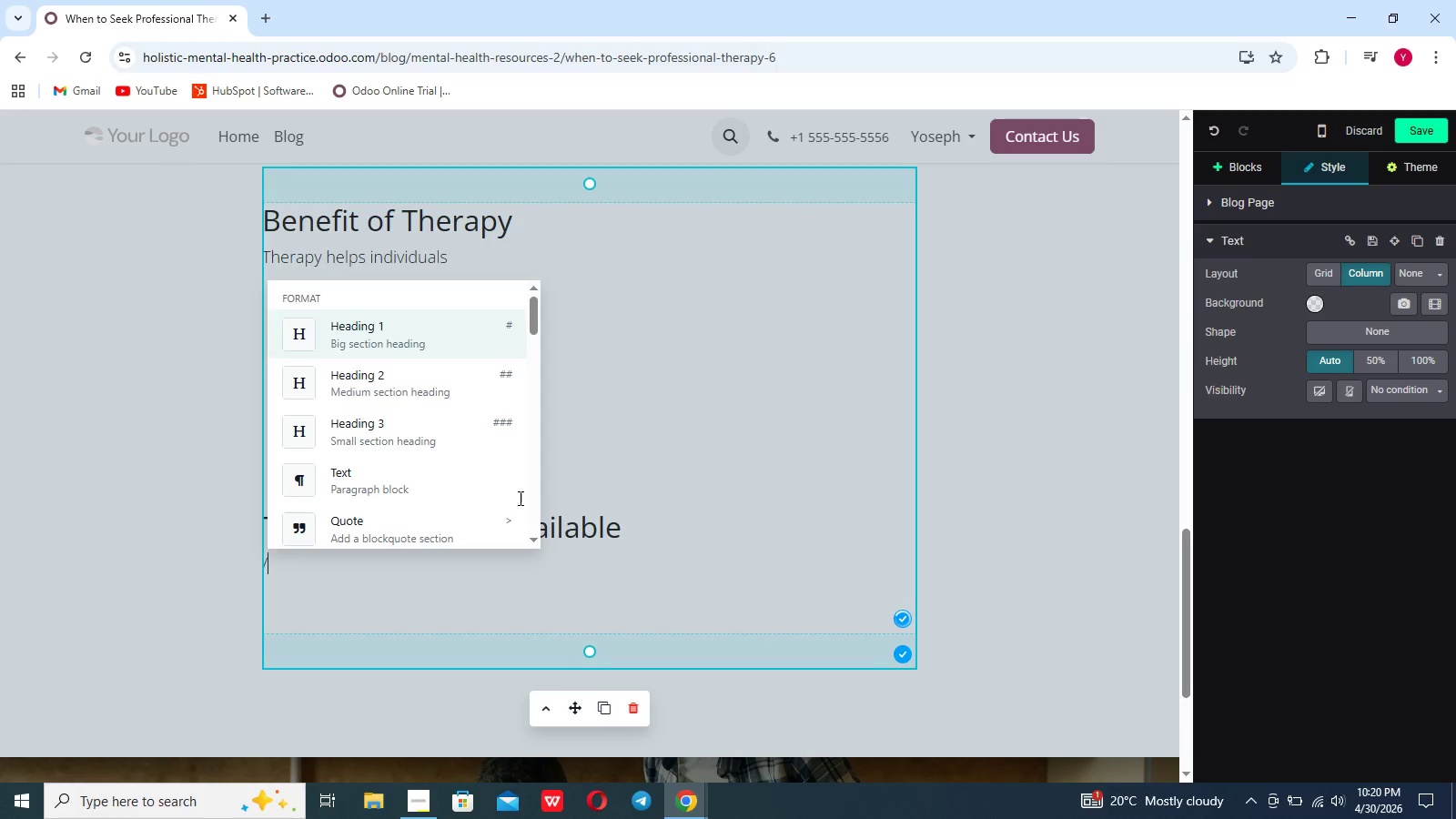 
scroll: coordinate [465, 498], scroll_direction: down, amount: 8.0
 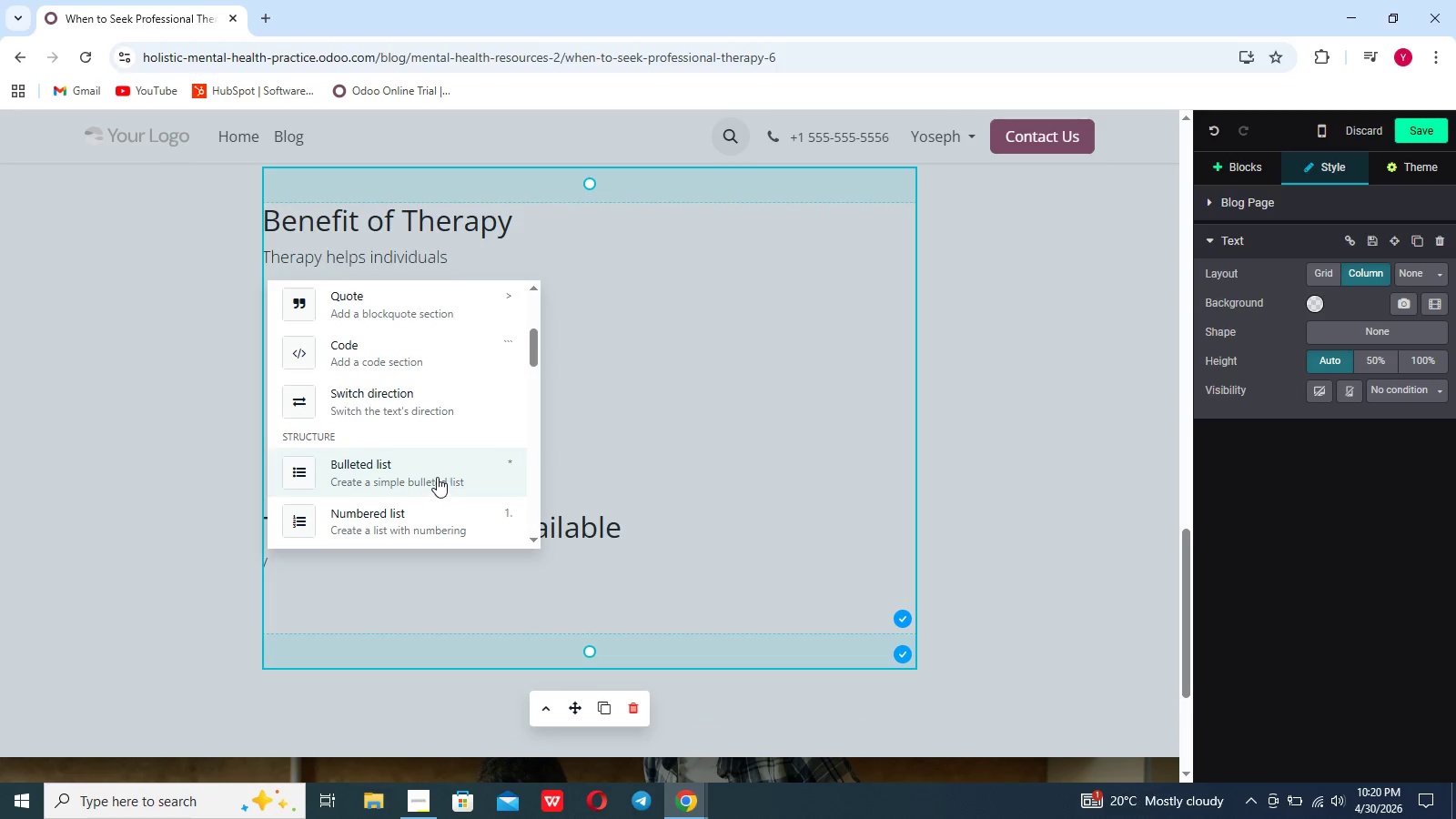 
left_click([437, 477])
 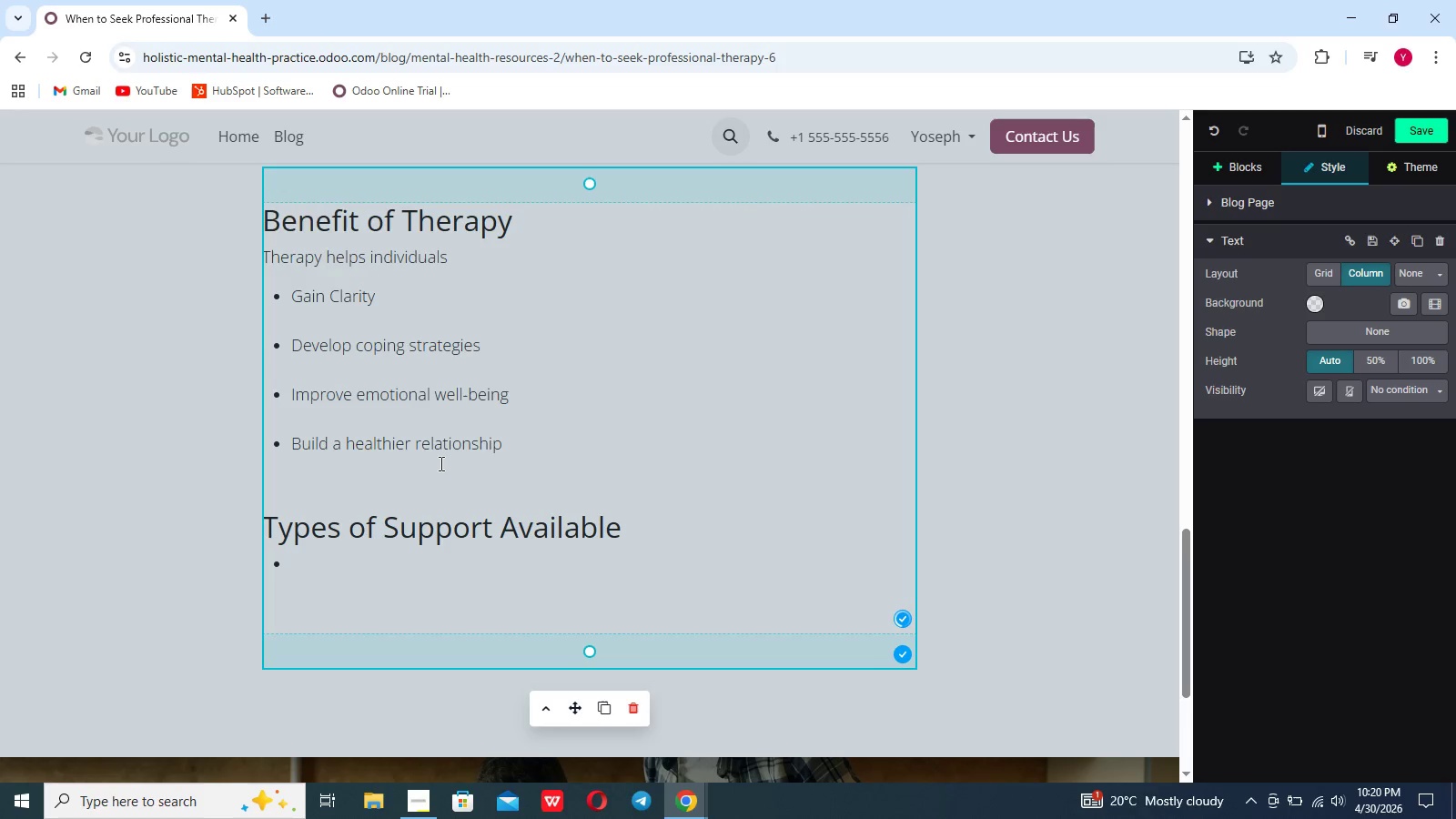 
type(Individual therapy)
 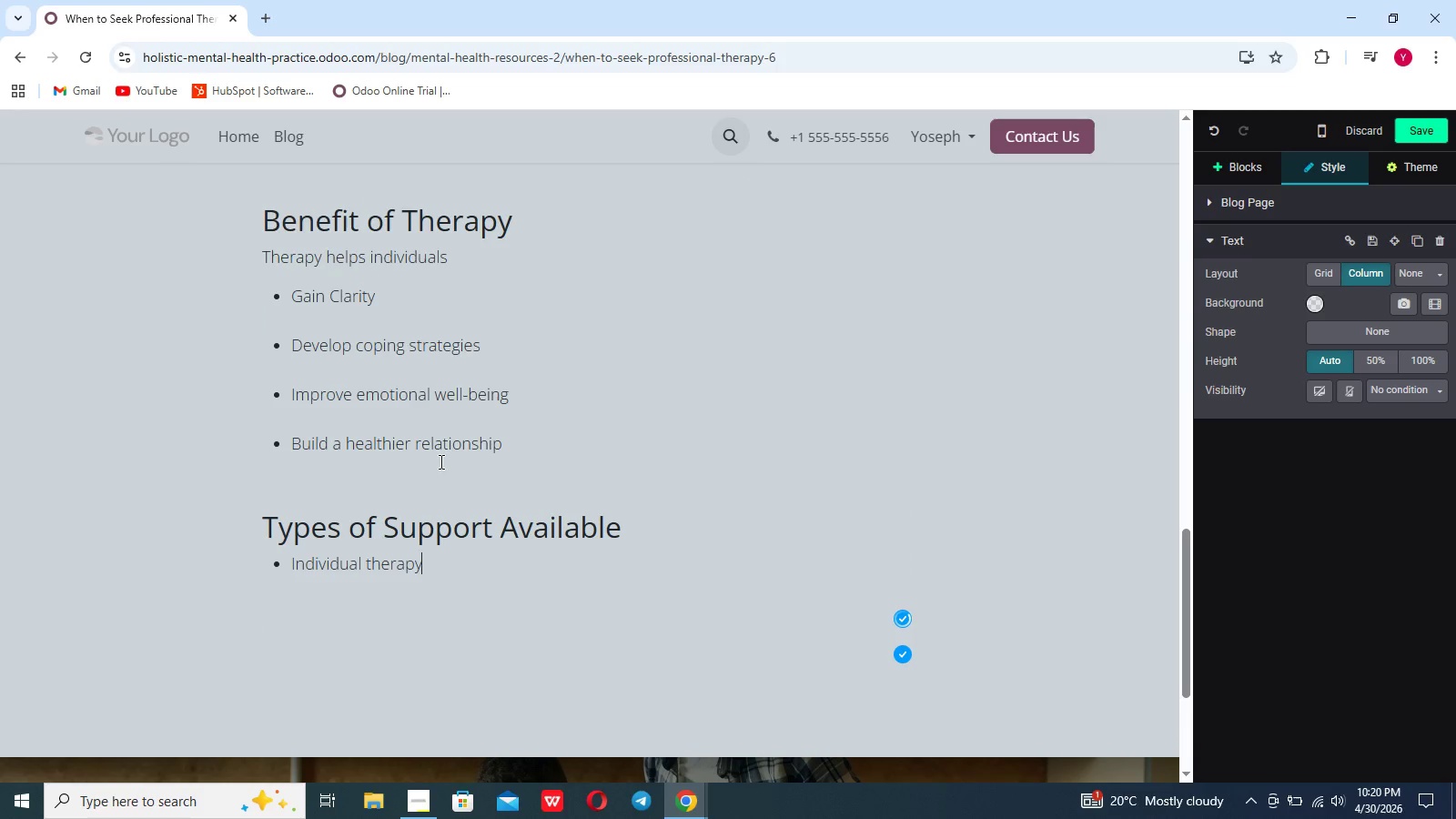 
key(Enter)
 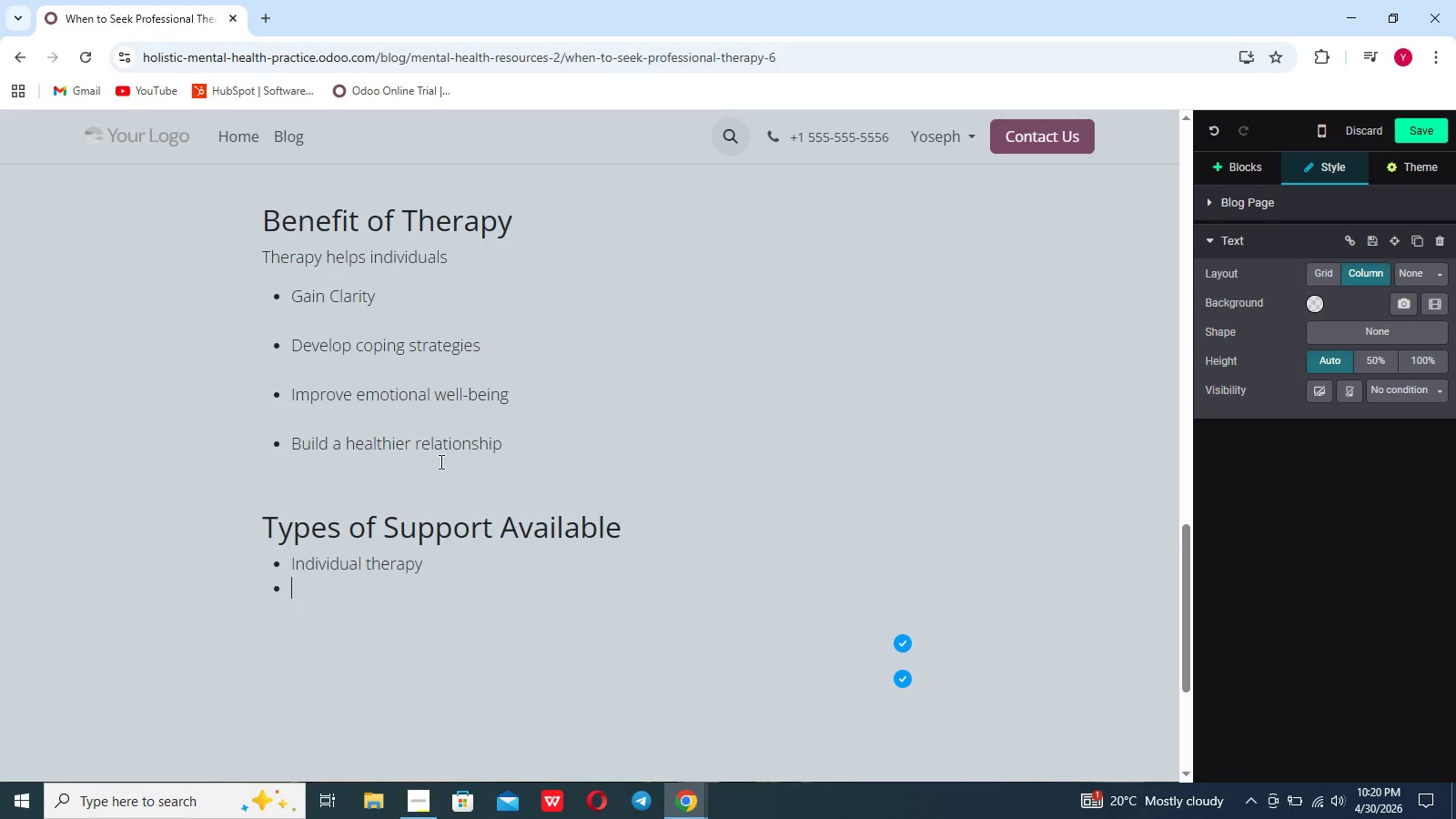 
type(couples counseling)
 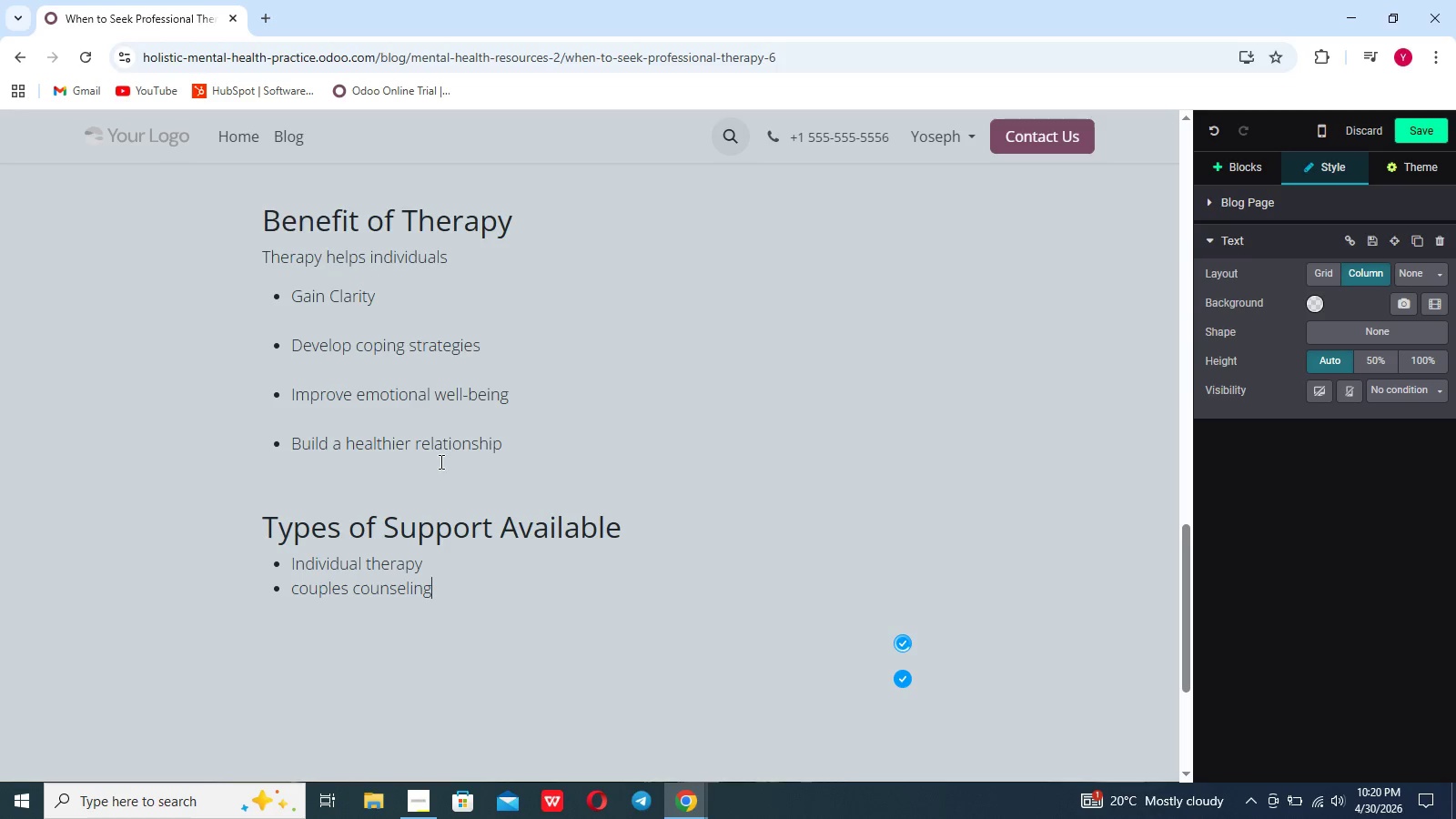 
key(Enter)
 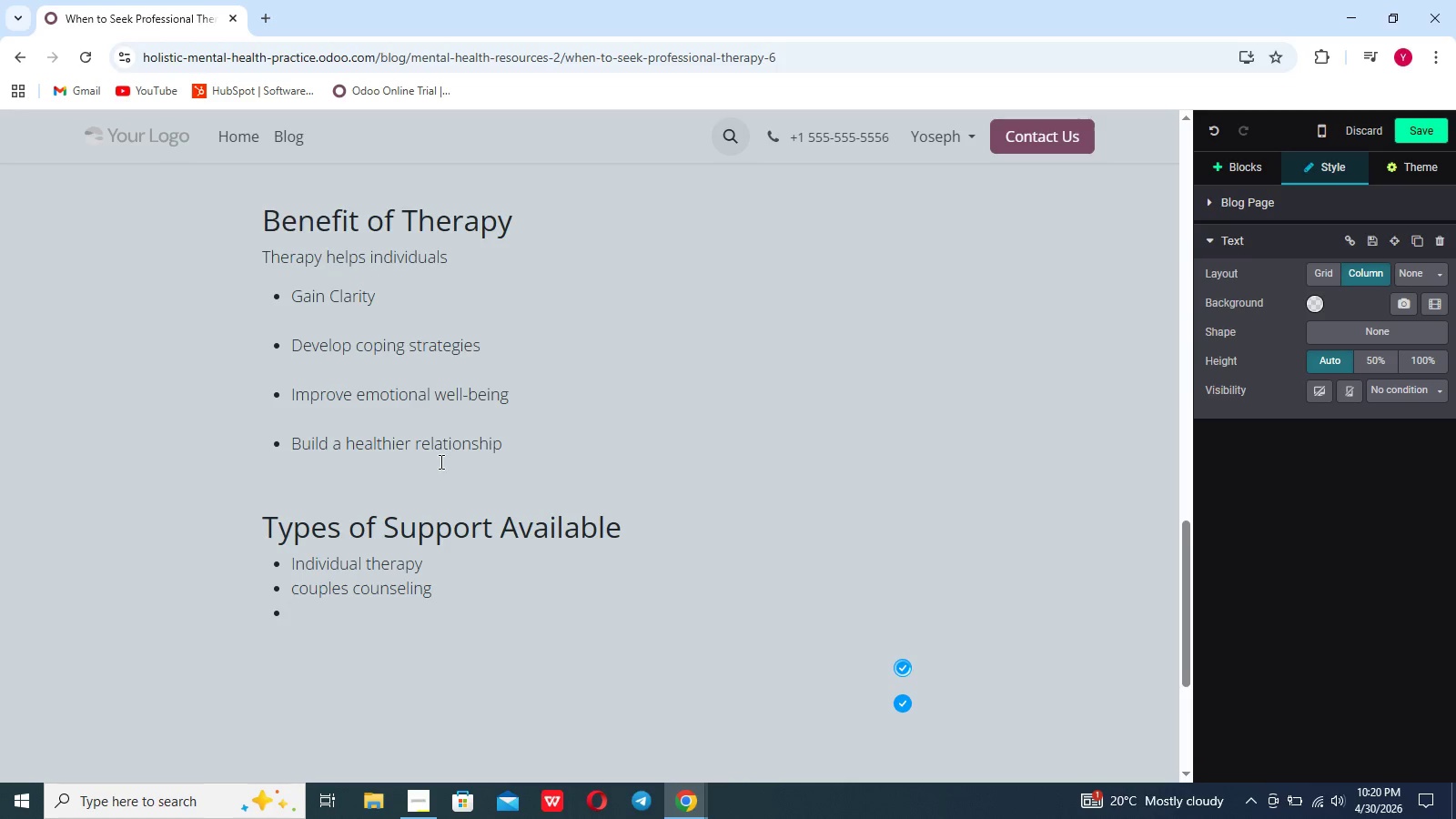 
type(stress management)
 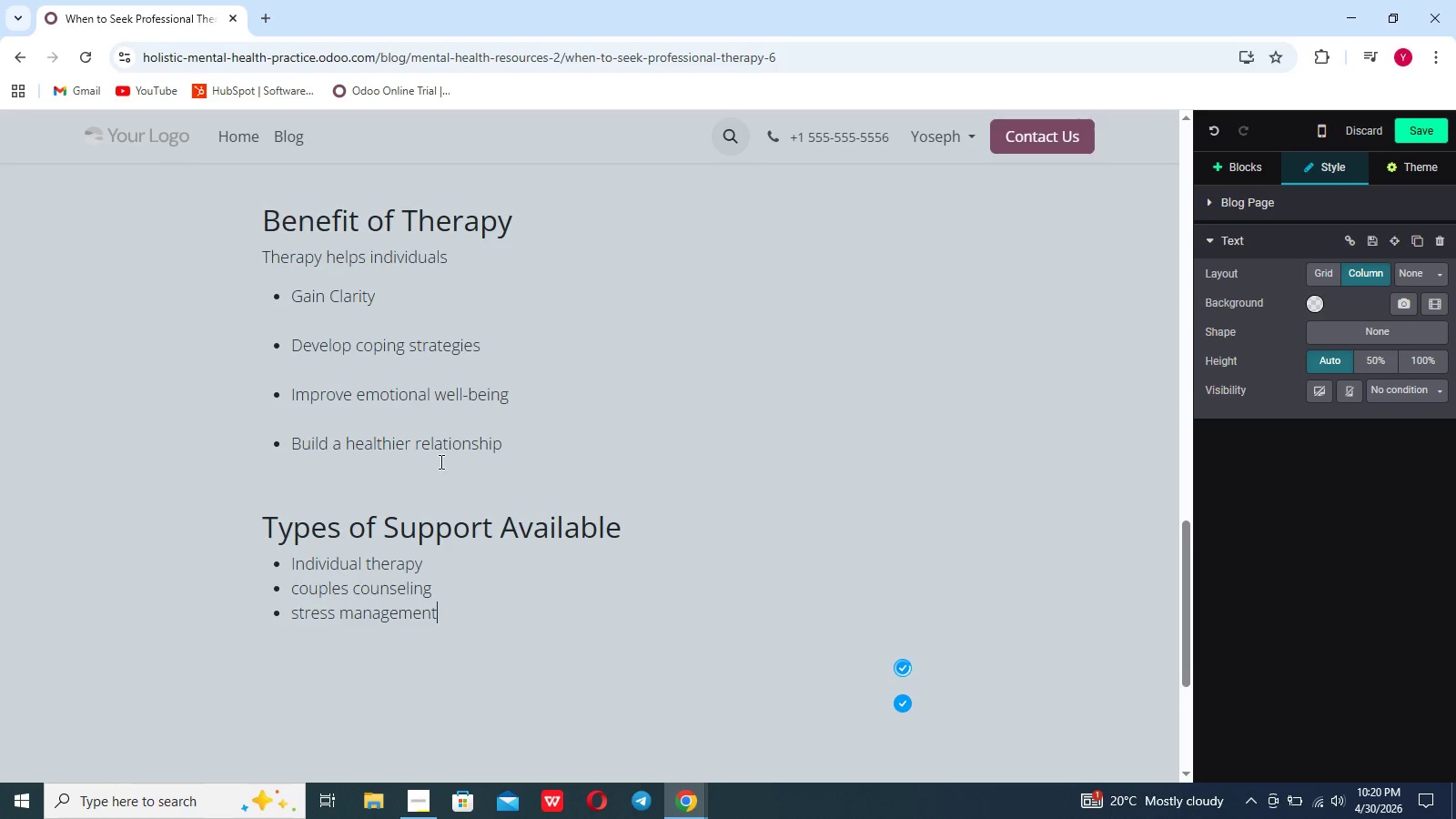 
key(Enter)
 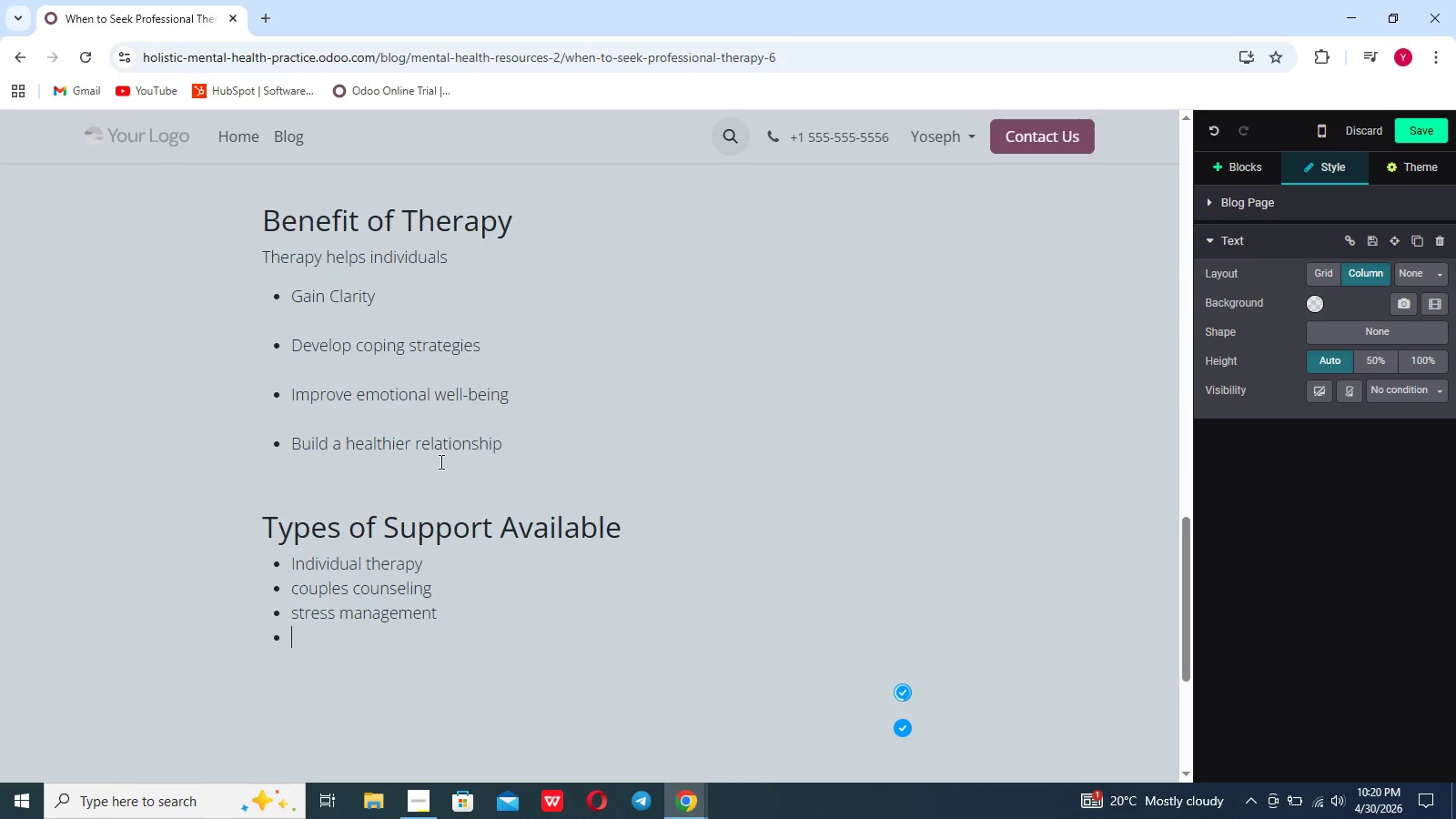 
type(stress managemen)
key(Backspace)
key(Backspace)
key(Backspace)
key(Backspace)
key(Backspace)
type(ADDICtion Su)
key(Backspace)
key(Backspace)
type(support)
 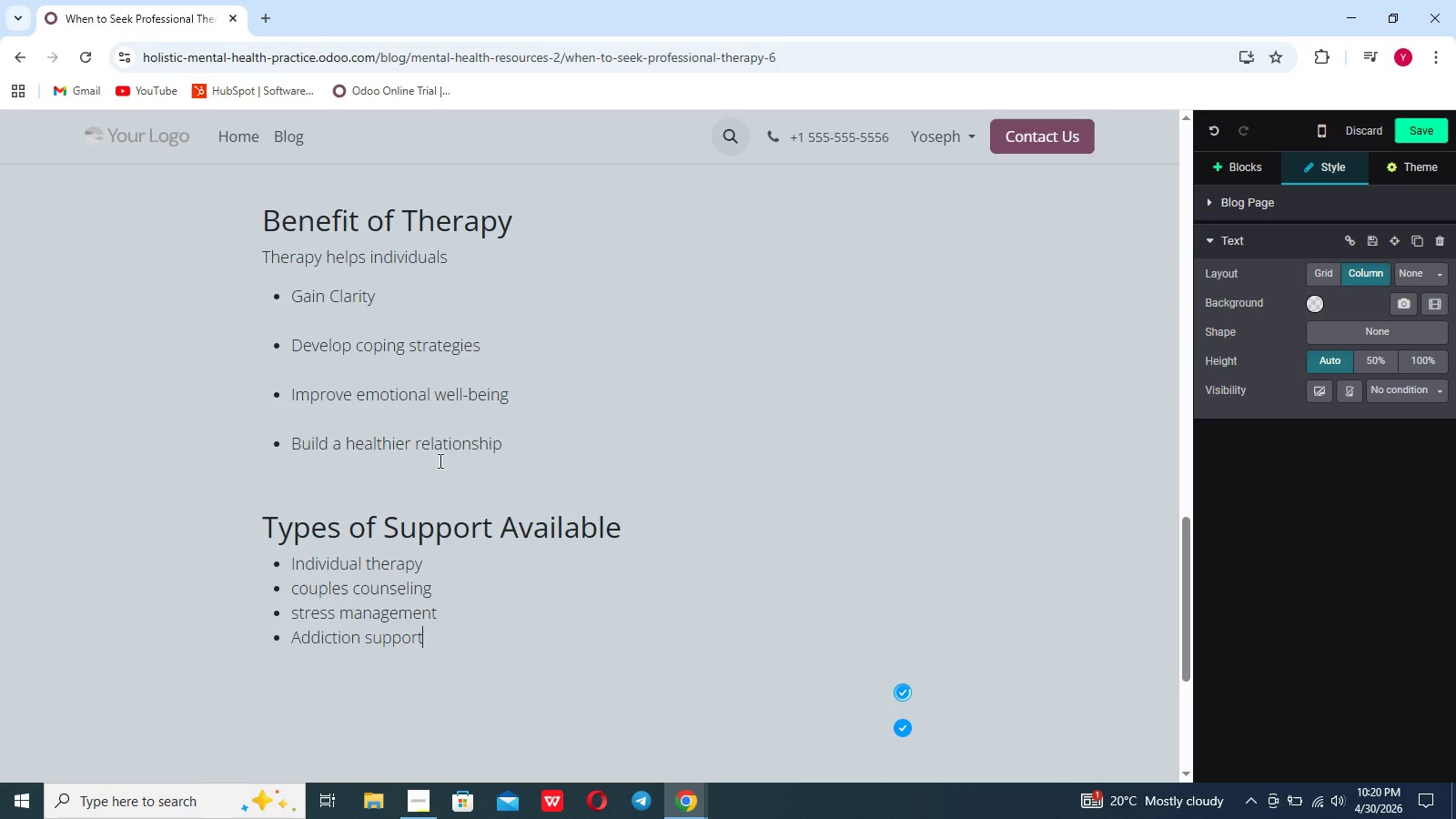 
wait(13.11)
 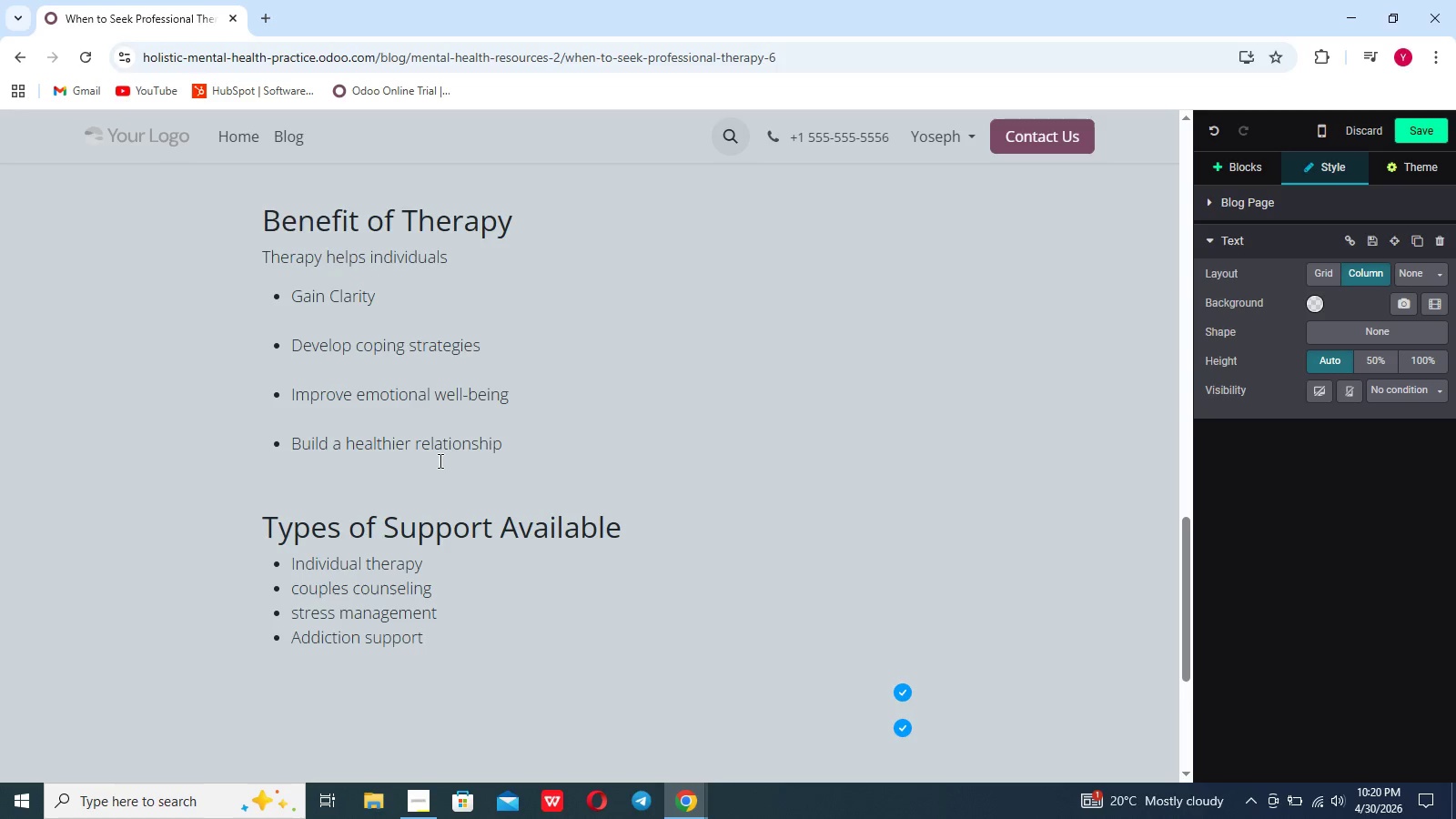 
left_click([429, 567])
 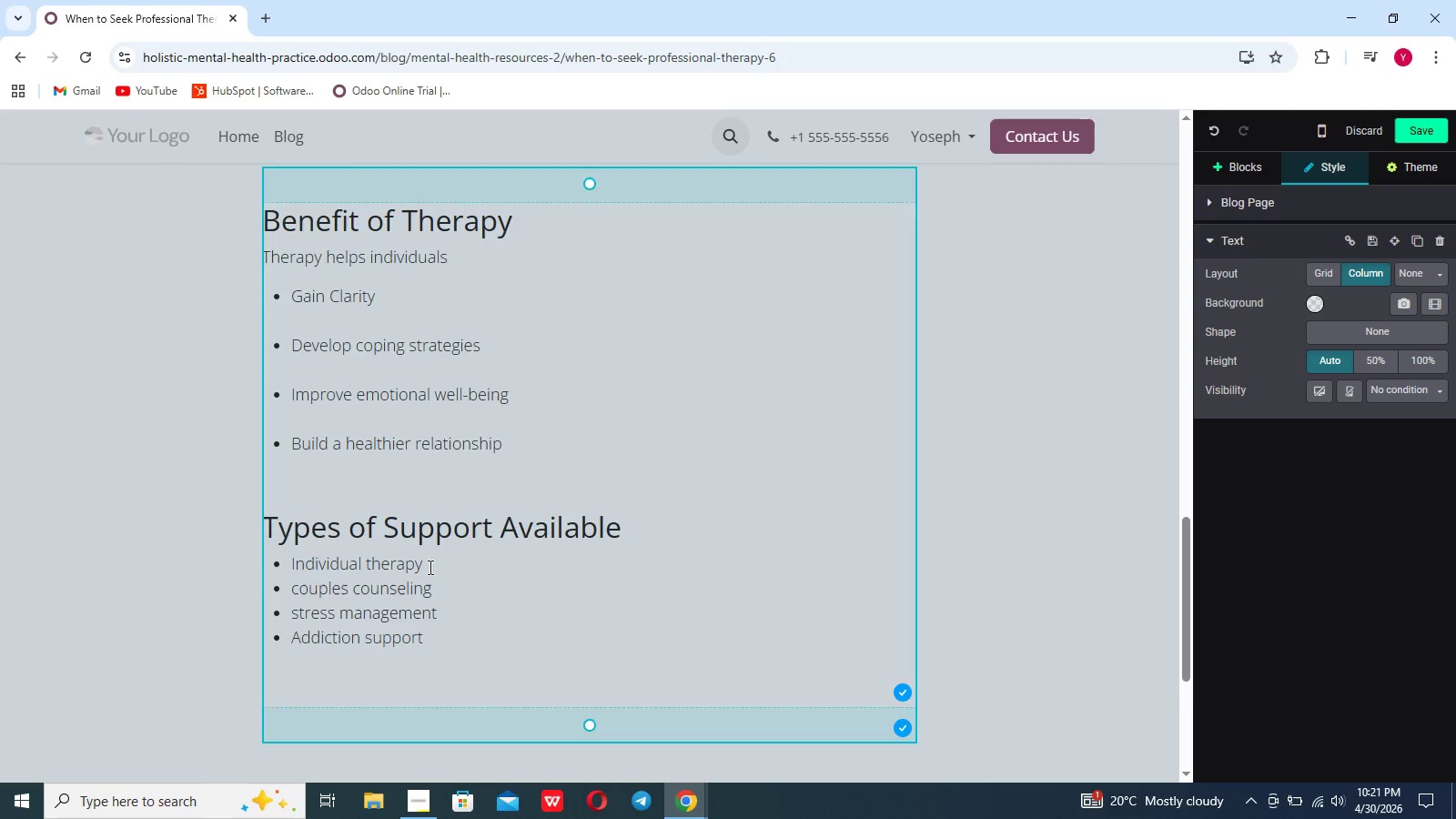 
key(Shift+Enter)
 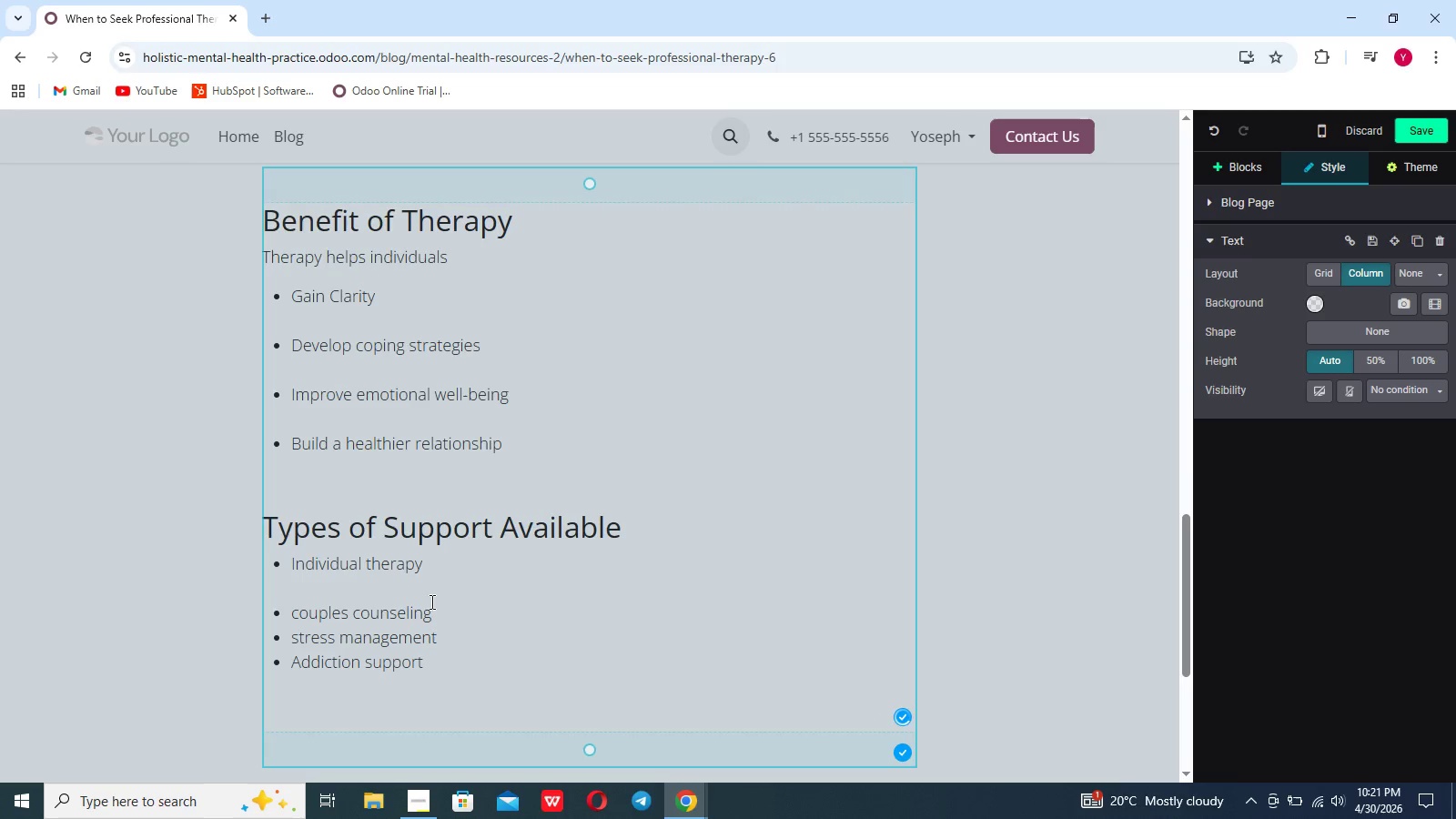 
left_click([434, 606])
 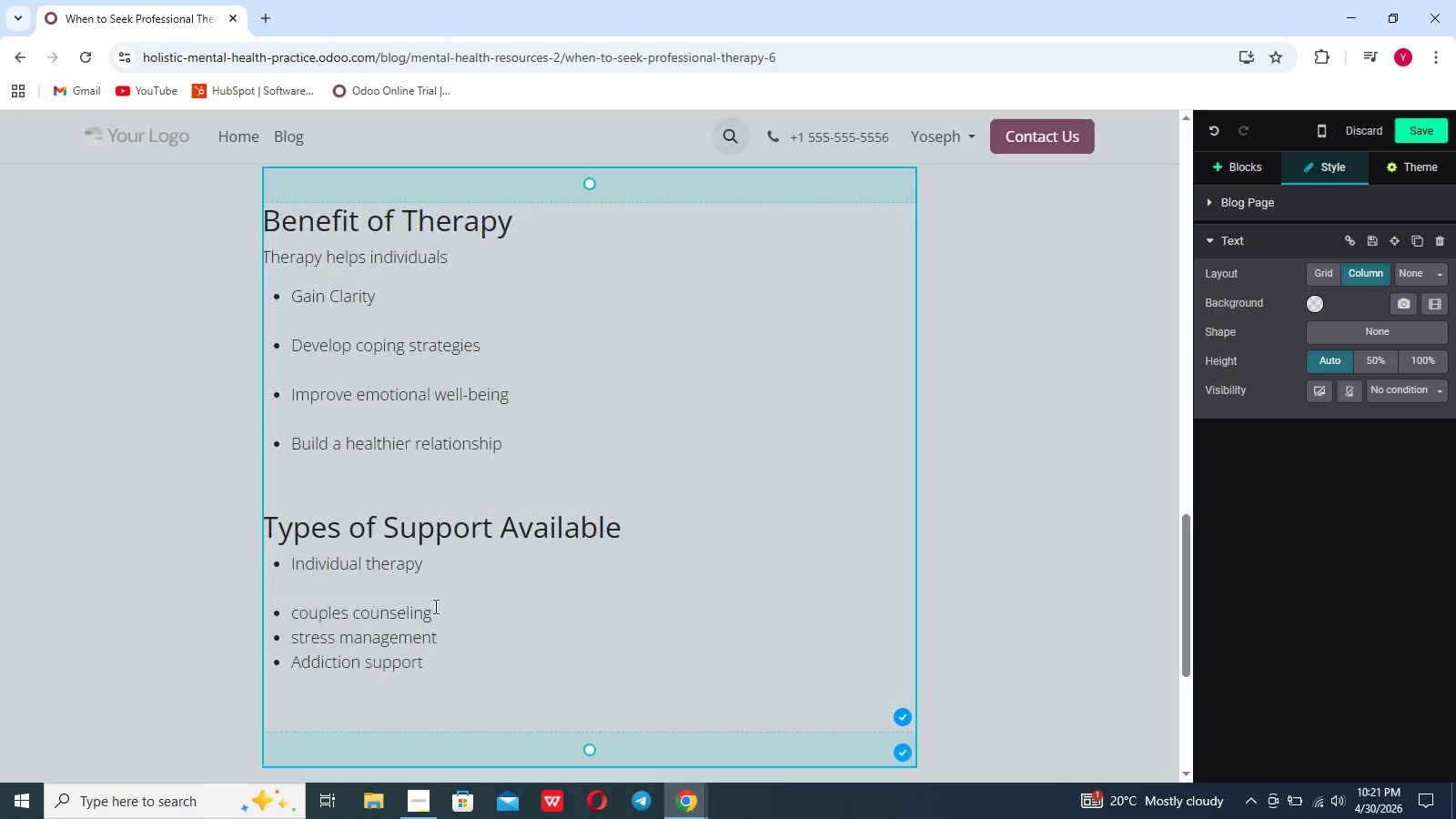 
key(Shift+Enter)
 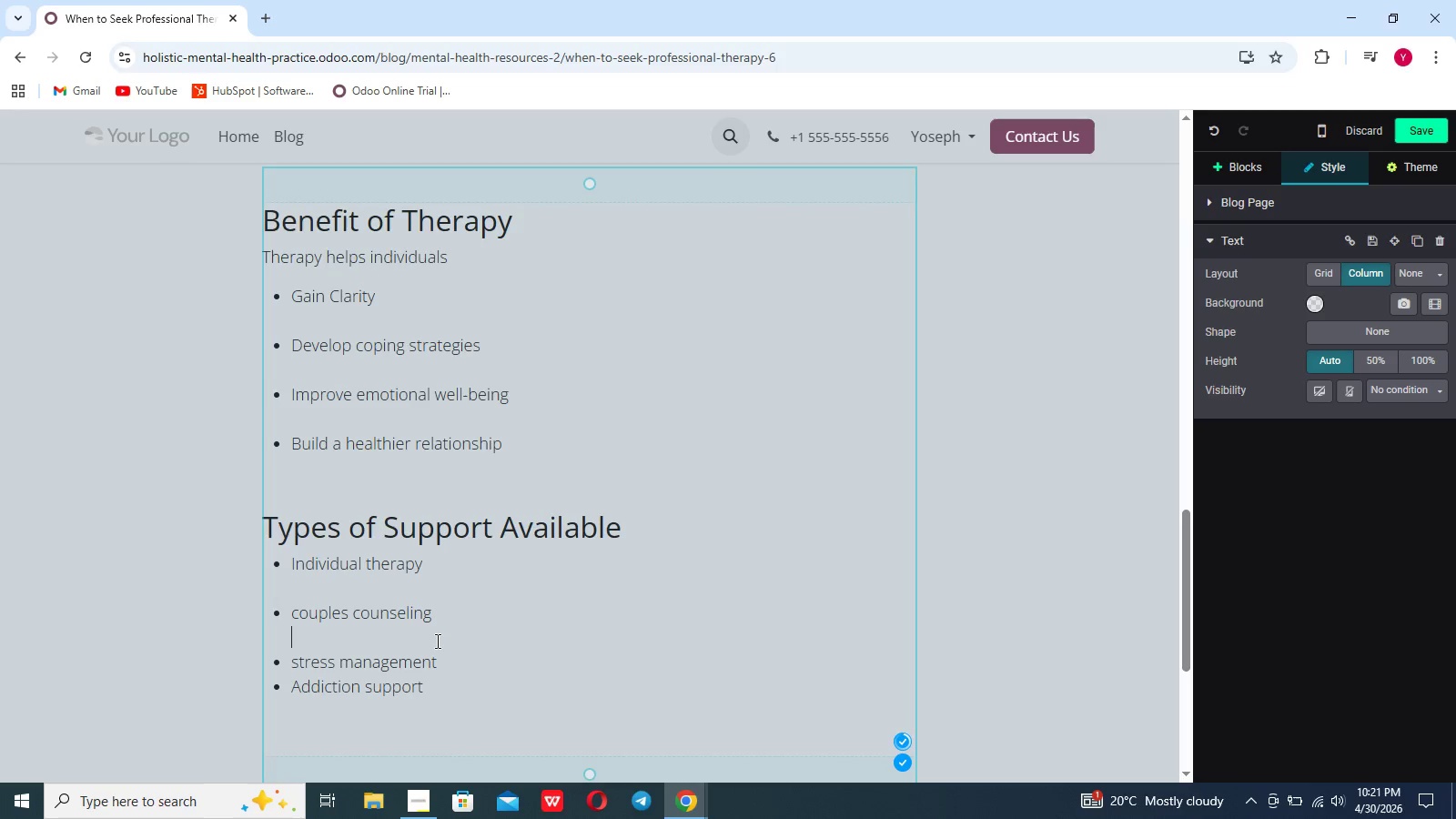 
left_click([442, 657])
 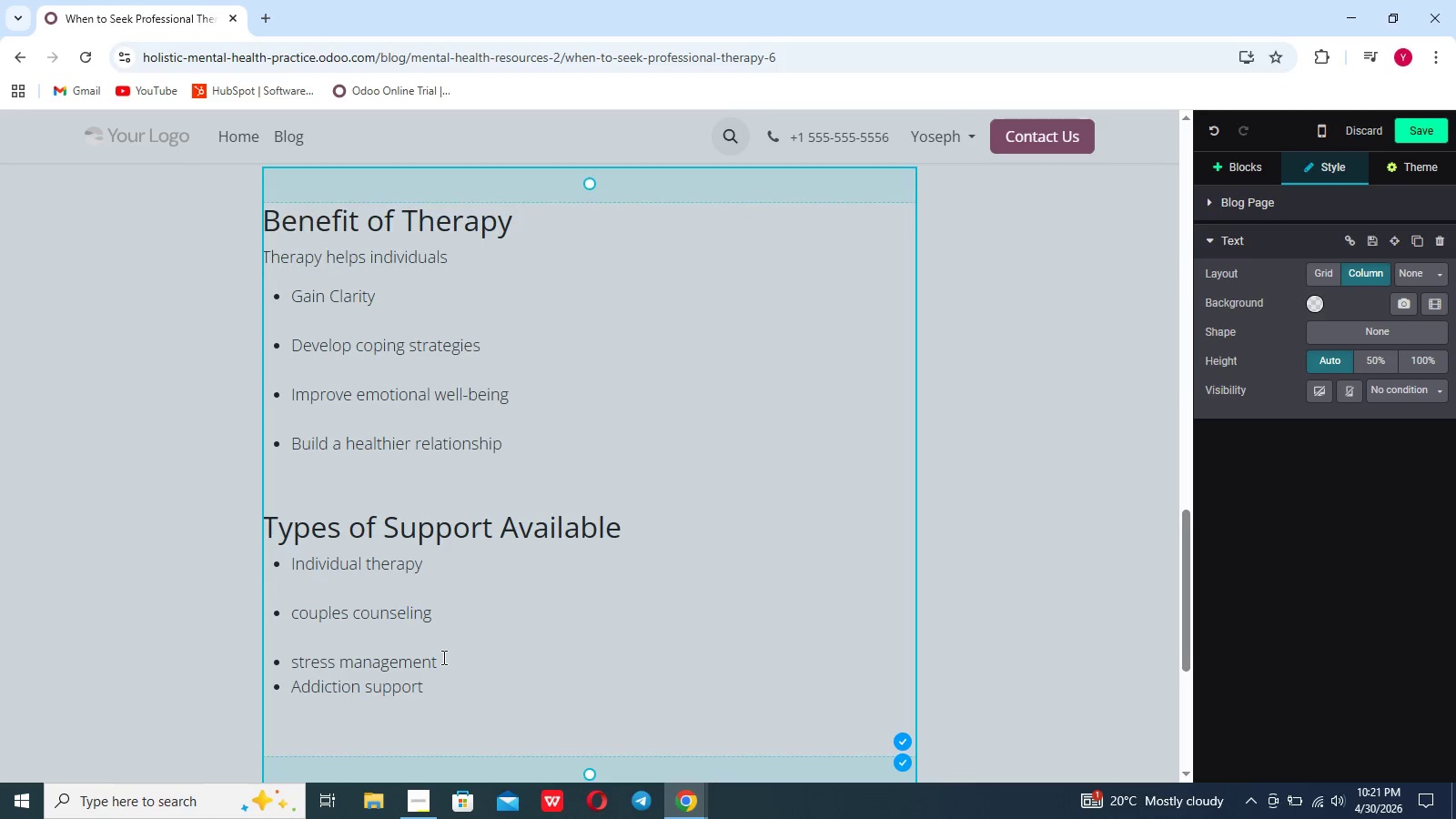 
hold_key(key=ShiftRight, duration=1.11)
 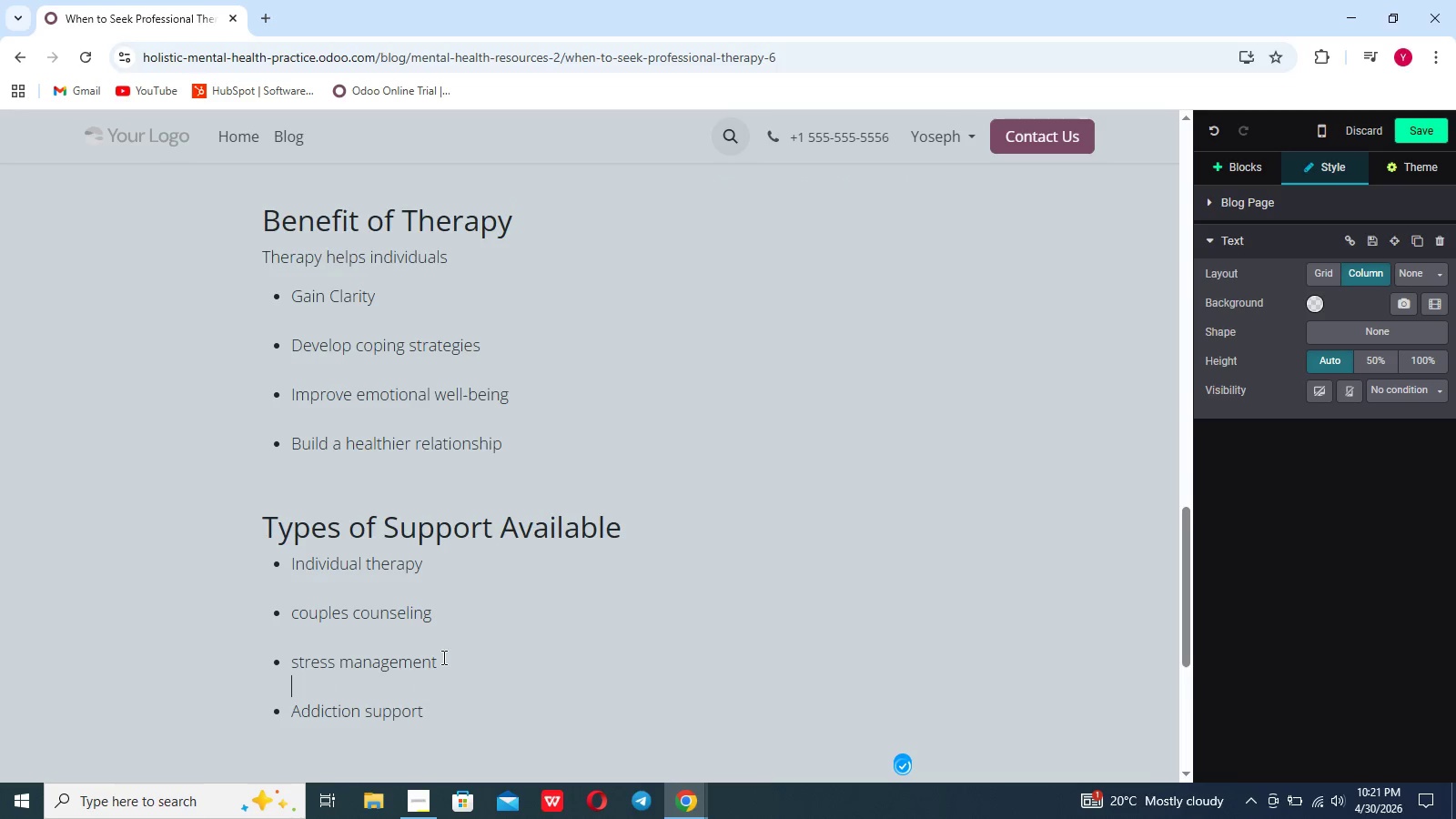 
hold_key(key=Enter, duration=0.44)
 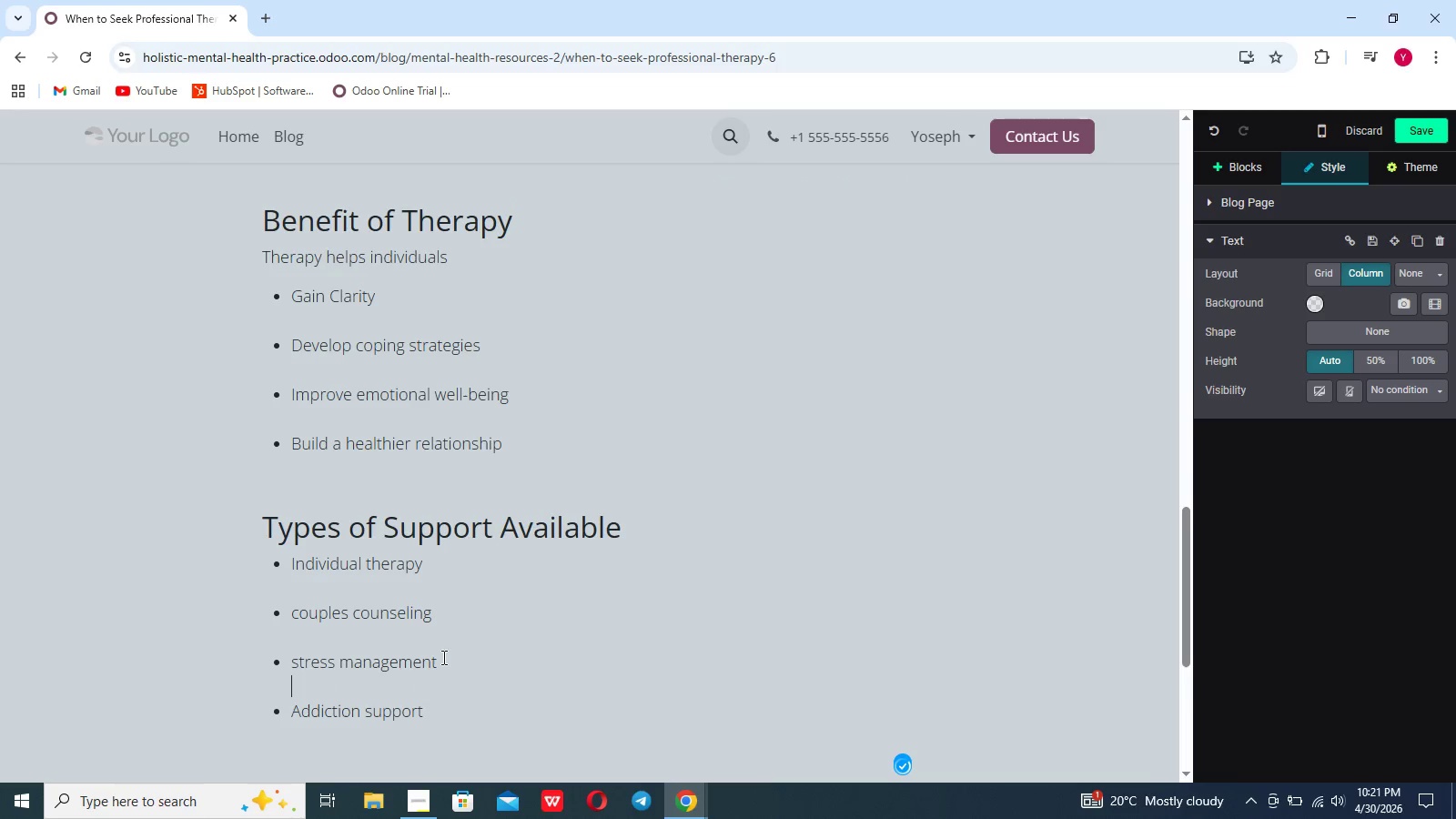 
scroll: coordinate [442, 657], scroll_direction: down, amount: 10.0
 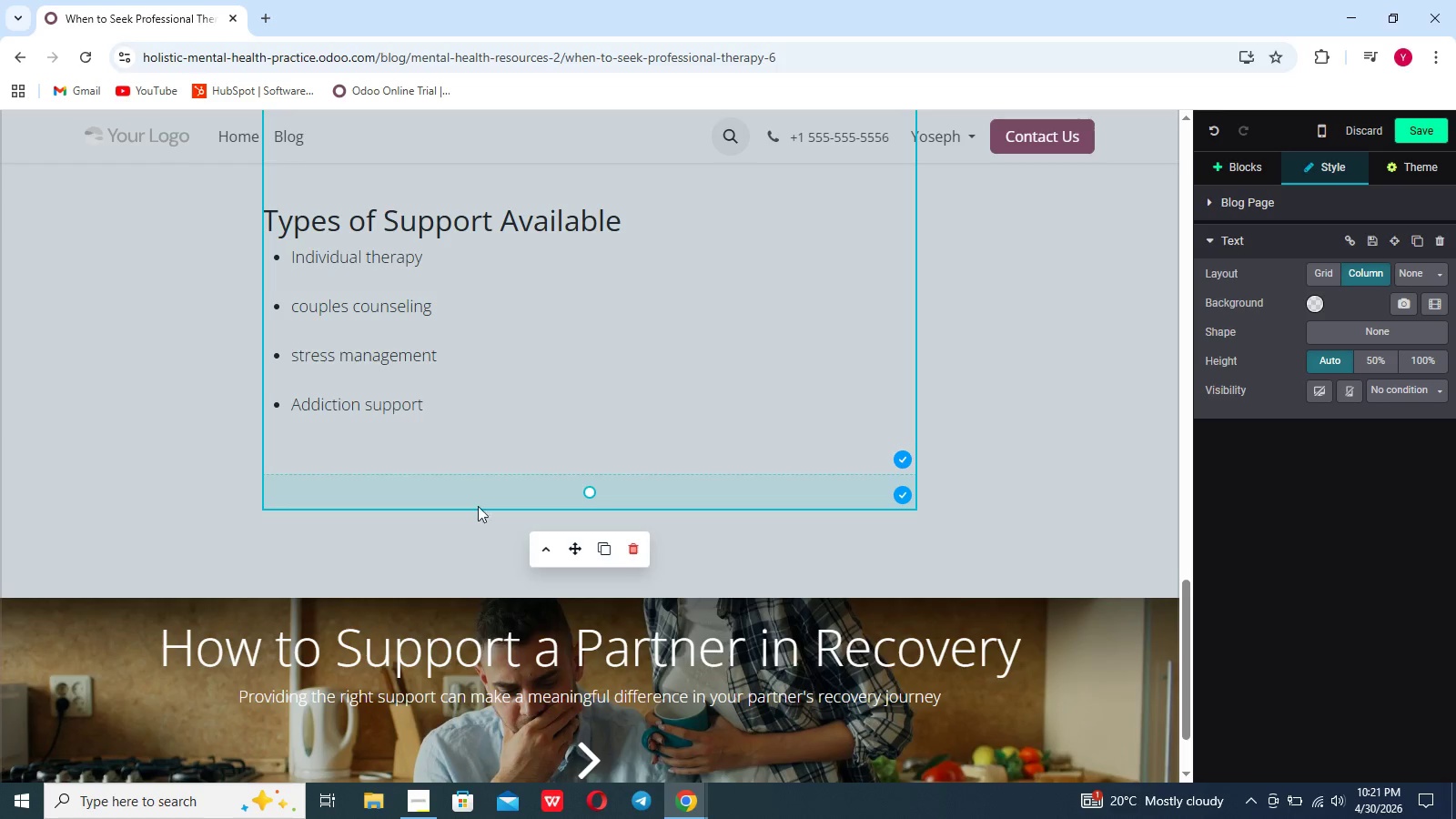 
left_click([450, 384])
 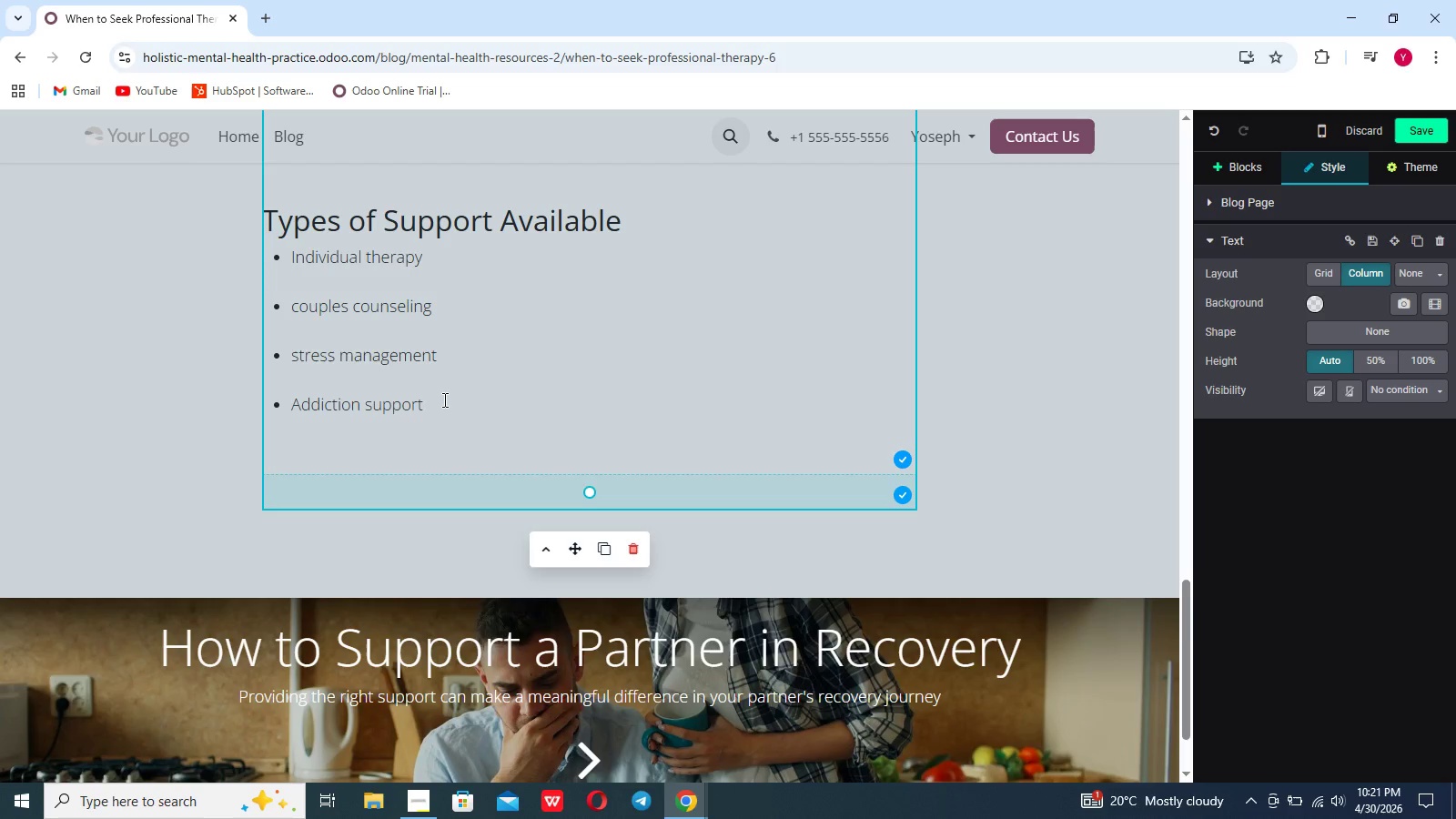 
left_click([443, 399])
 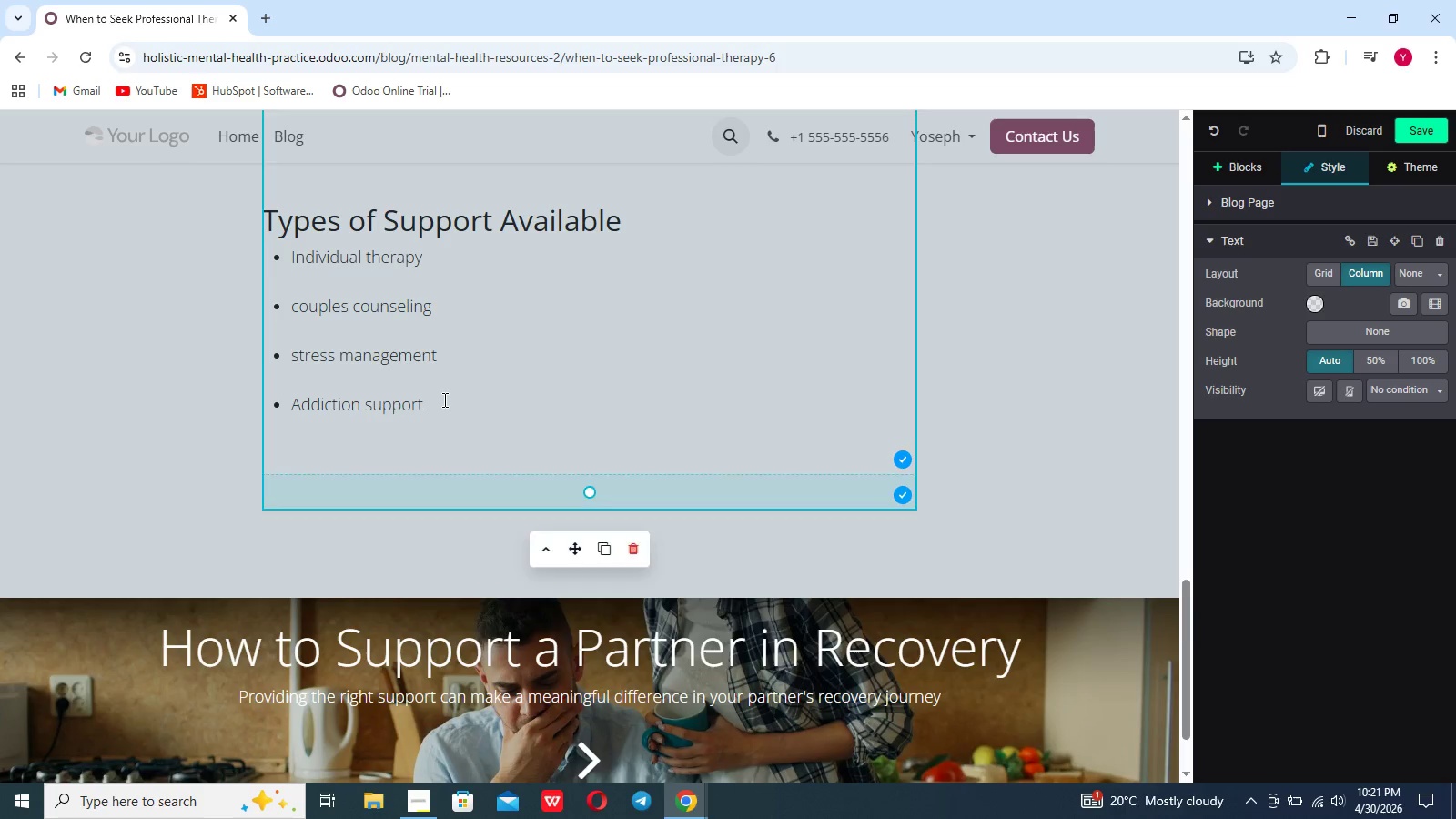 
key(Shift+Enter)
 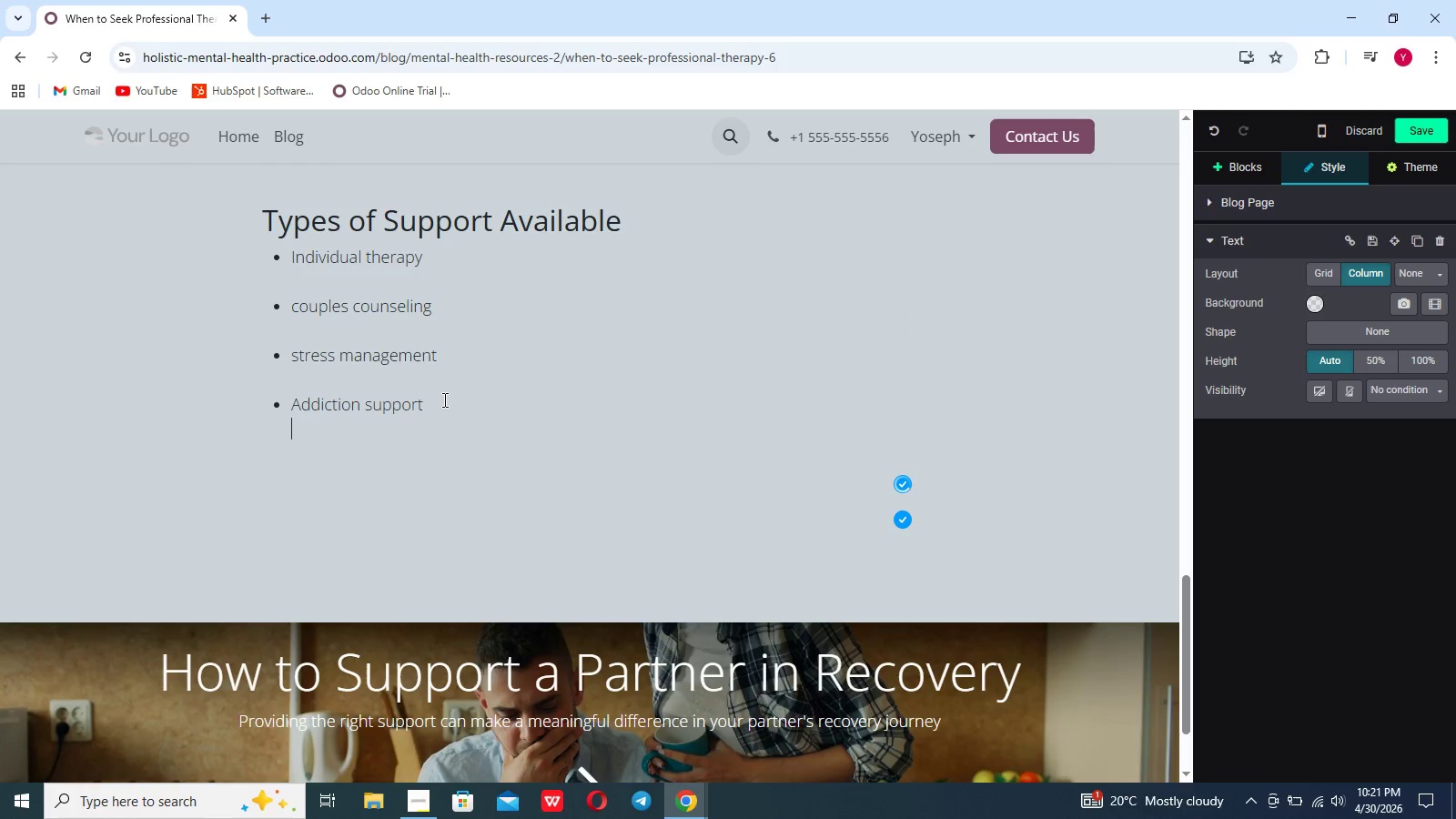 
key(Shift+Enter)
 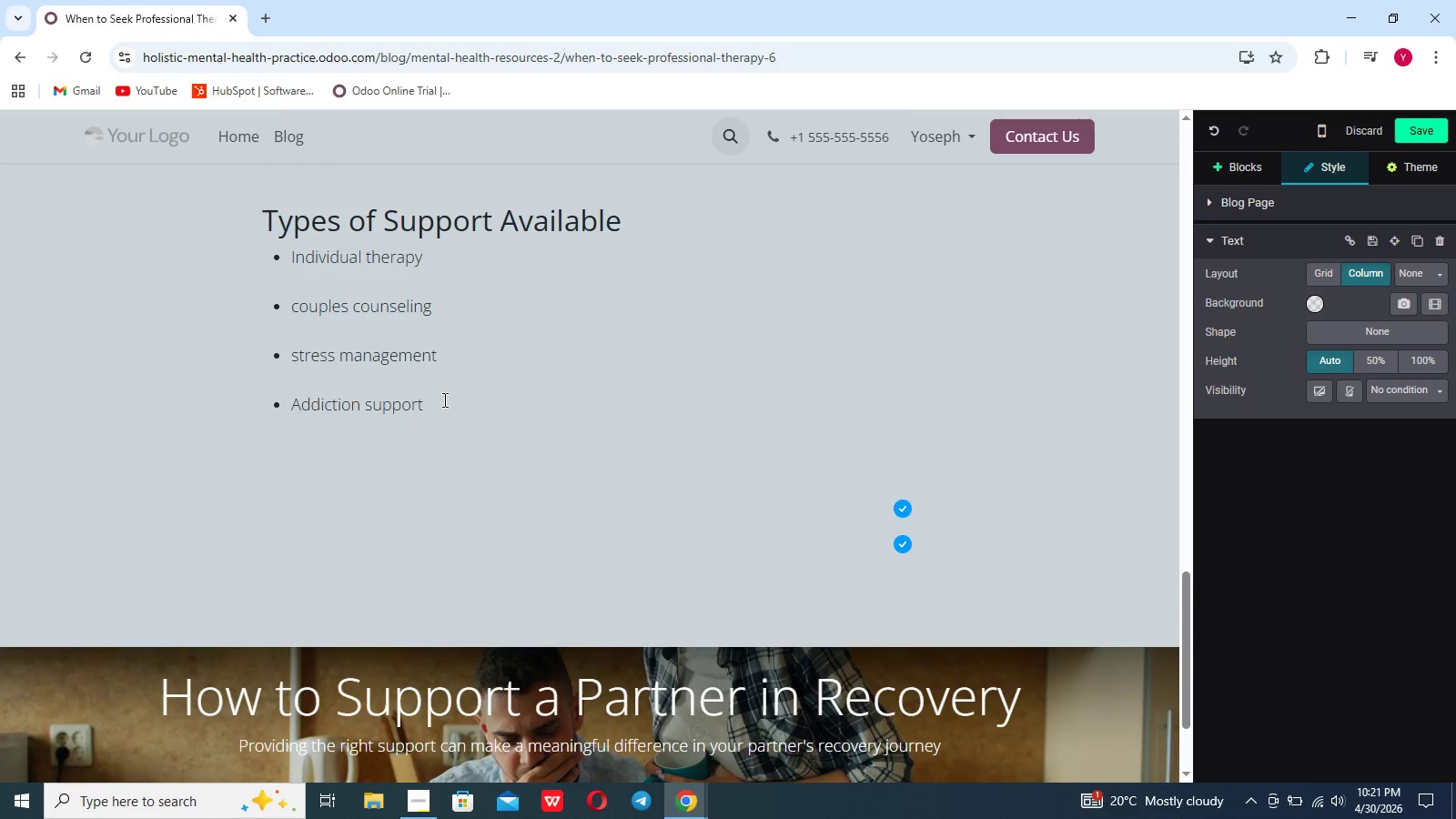 
key(Shift+Enter)
 